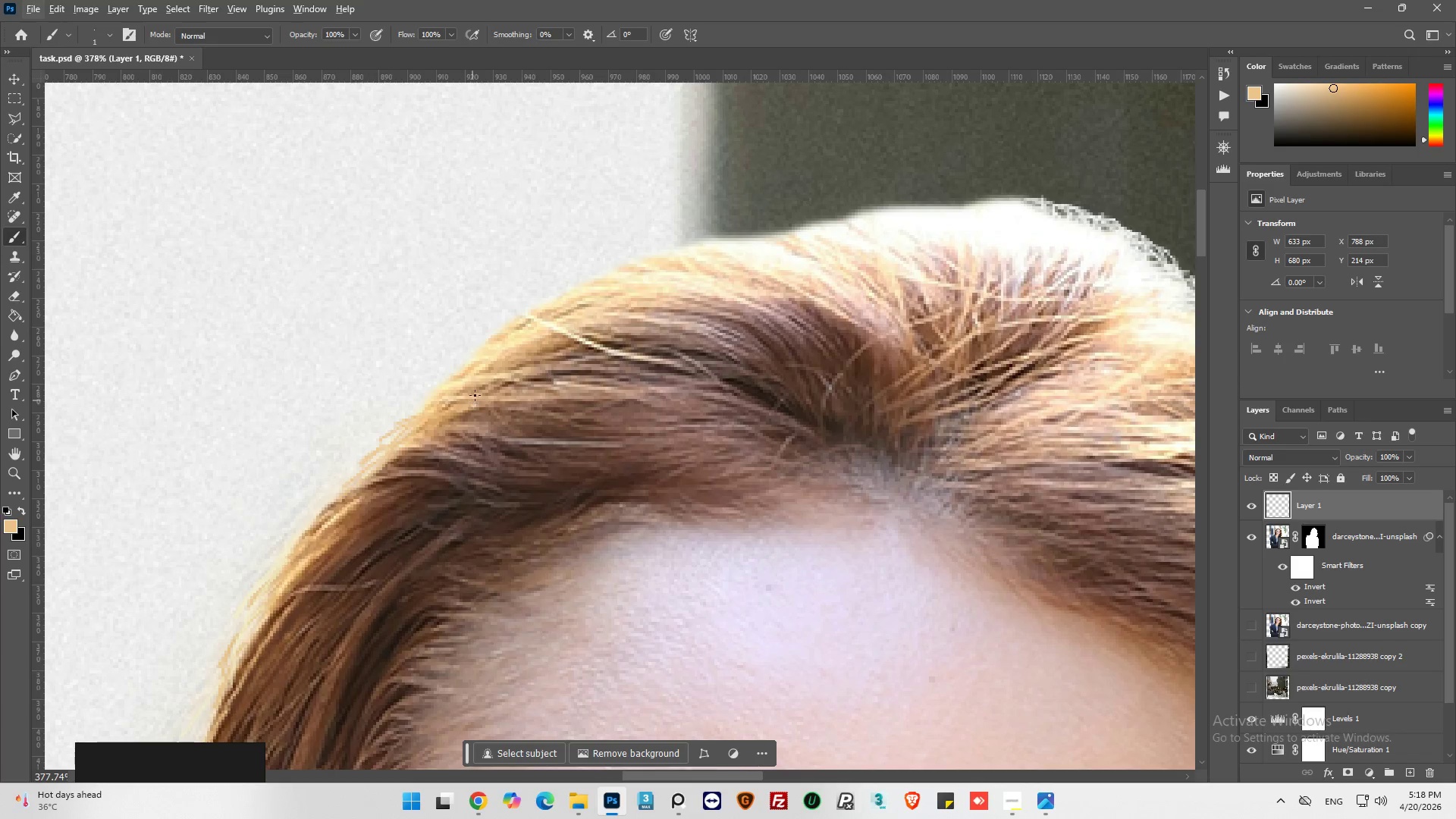 
hold_key(key=AltLeft, duration=0.42)
 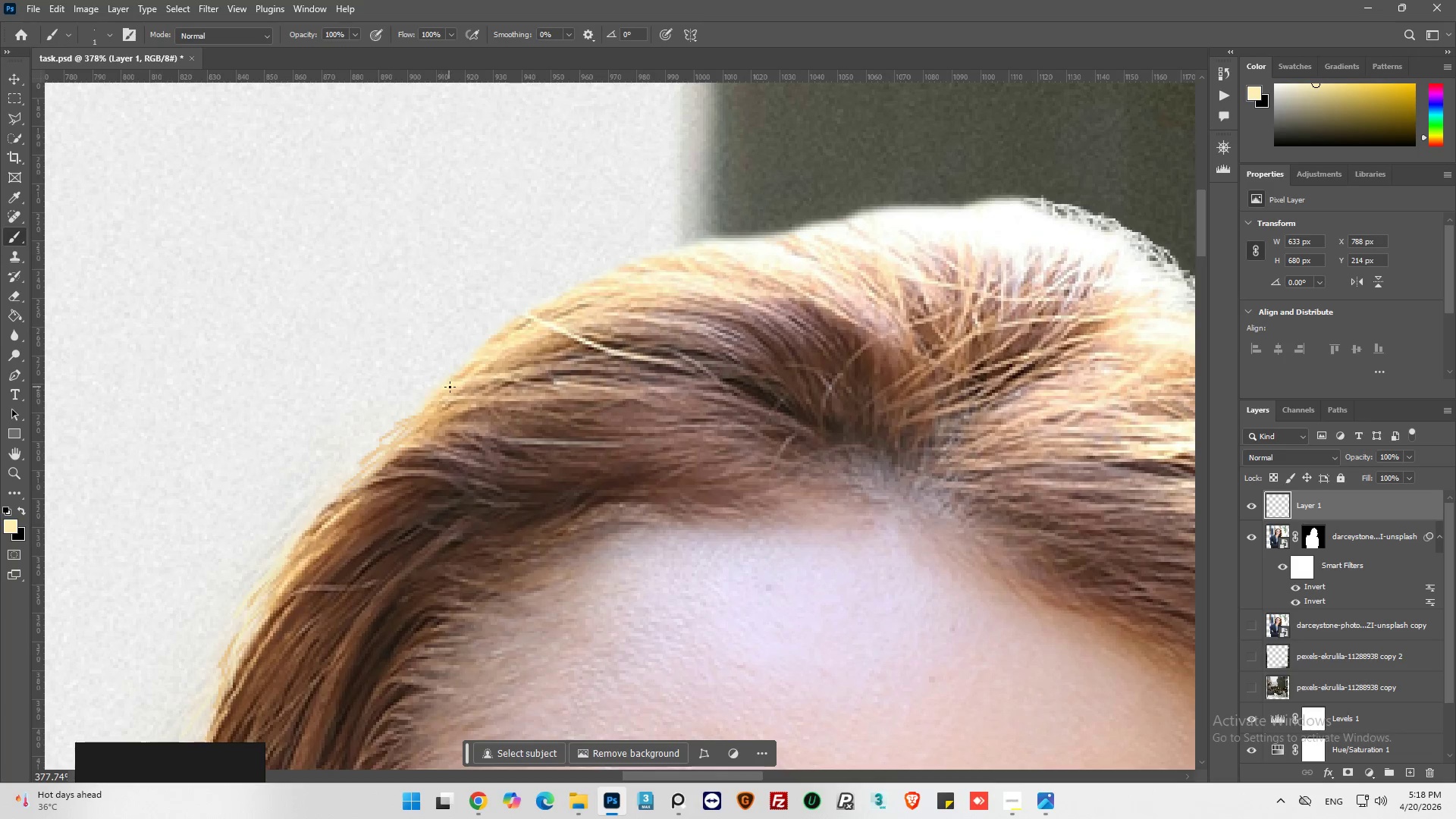 
left_click_drag(start_coordinate=[450, 387], to_coordinate=[393, 410])
 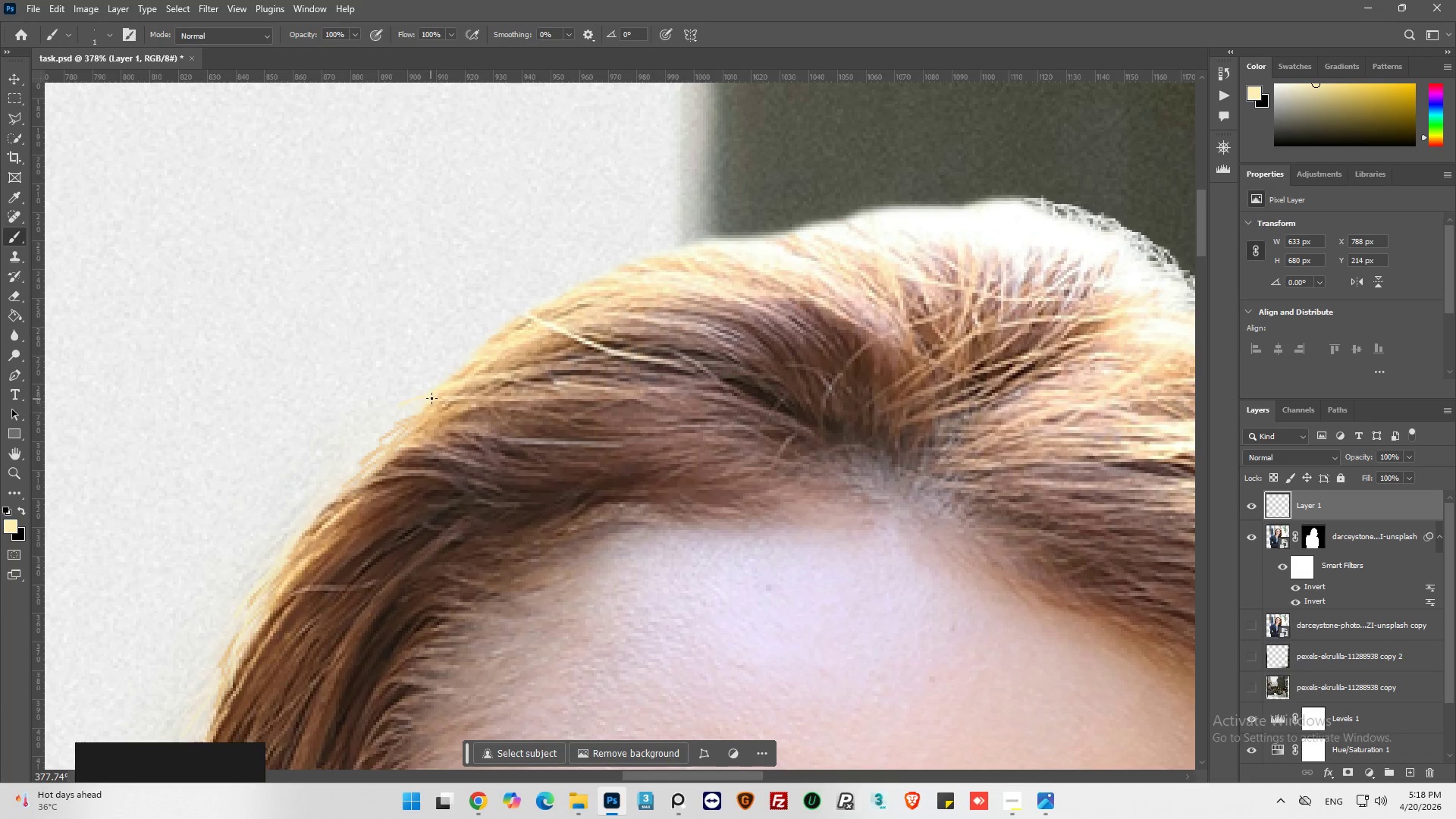 
left_click_drag(start_coordinate=[431, 398], to_coordinate=[401, 420])
 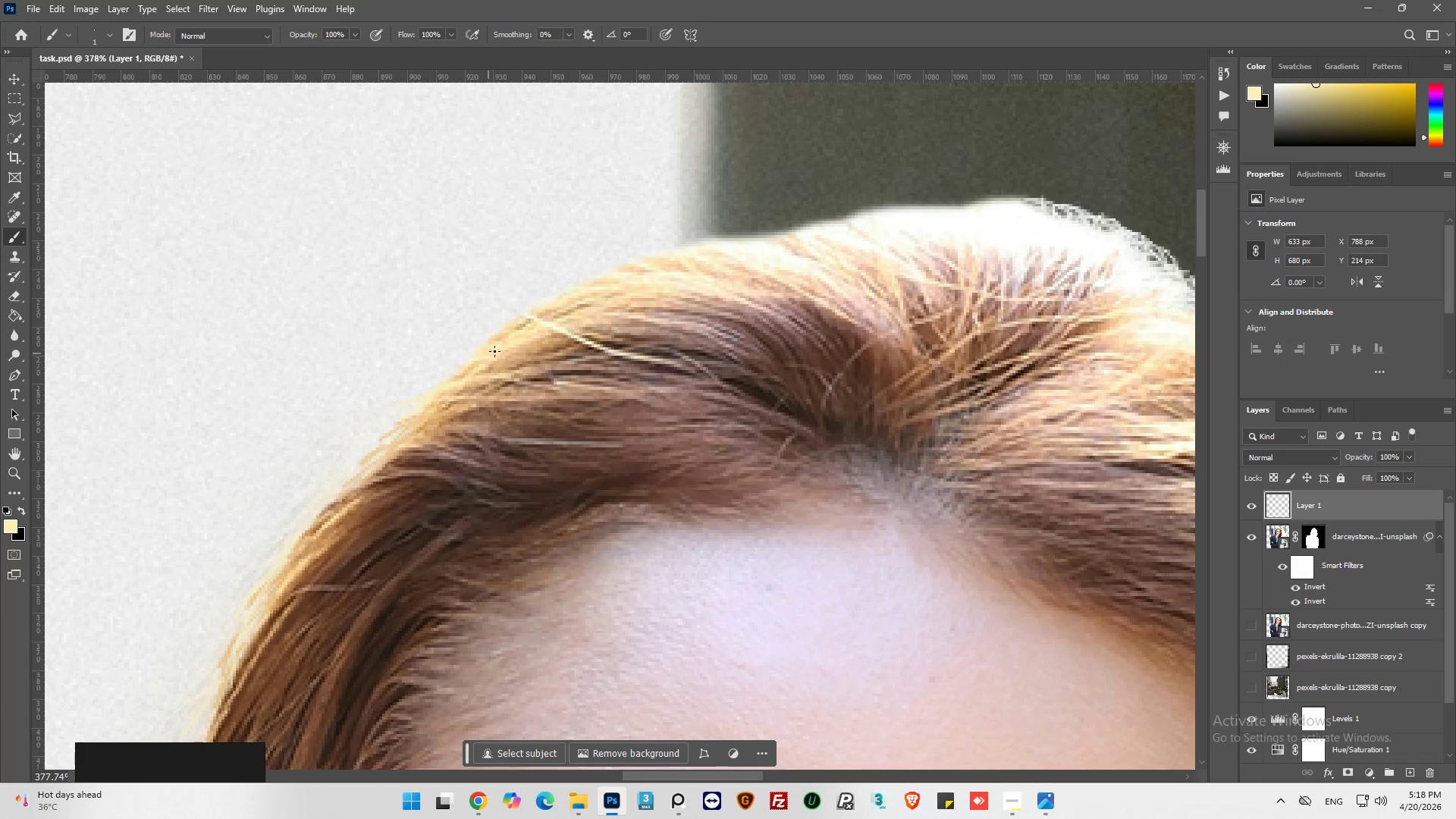 
left_click_drag(start_coordinate=[494, 351], to_coordinate=[433, 380])
 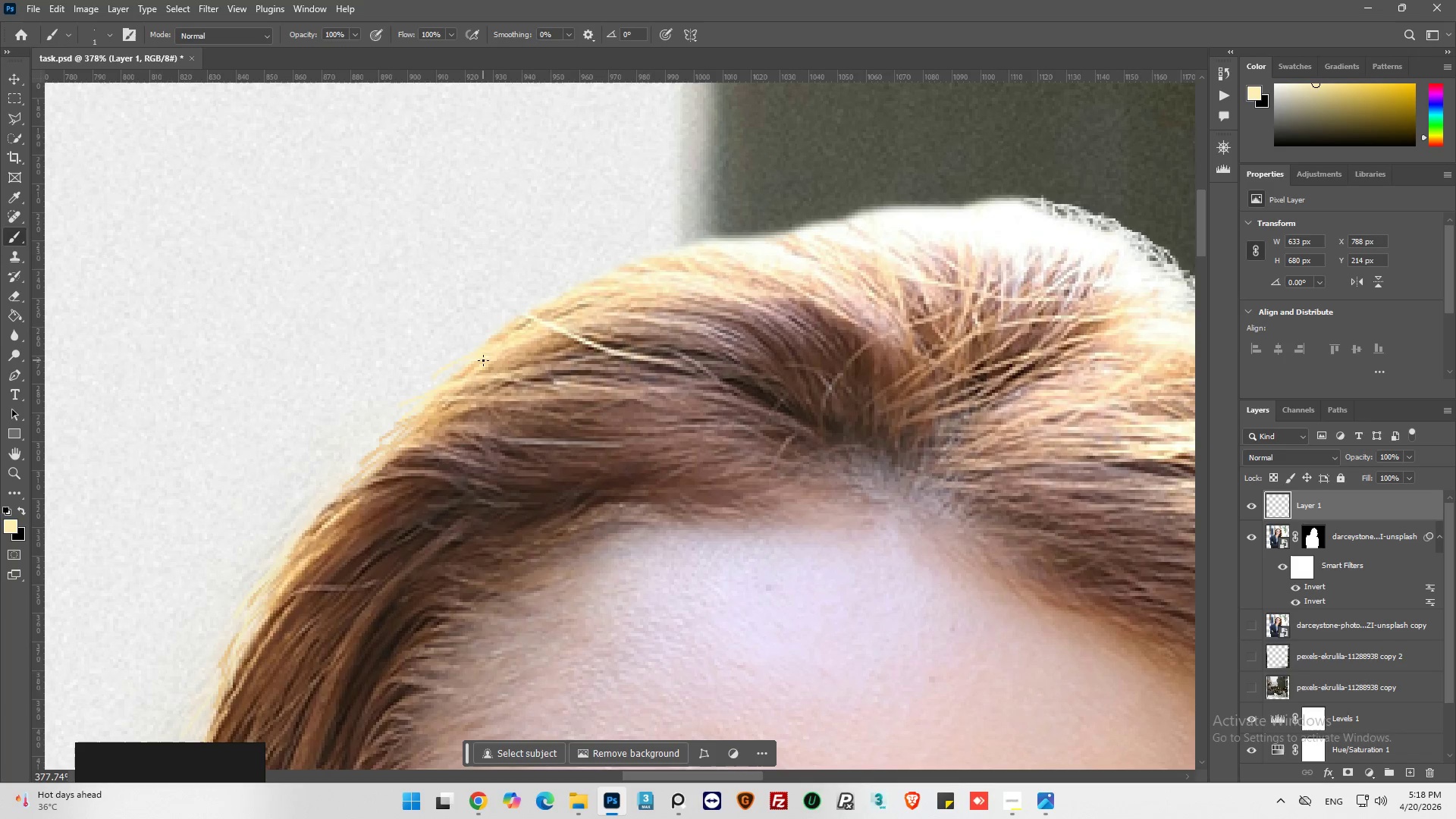 
left_click_drag(start_coordinate=[472, 361], to_coordinate=[433, 394])
 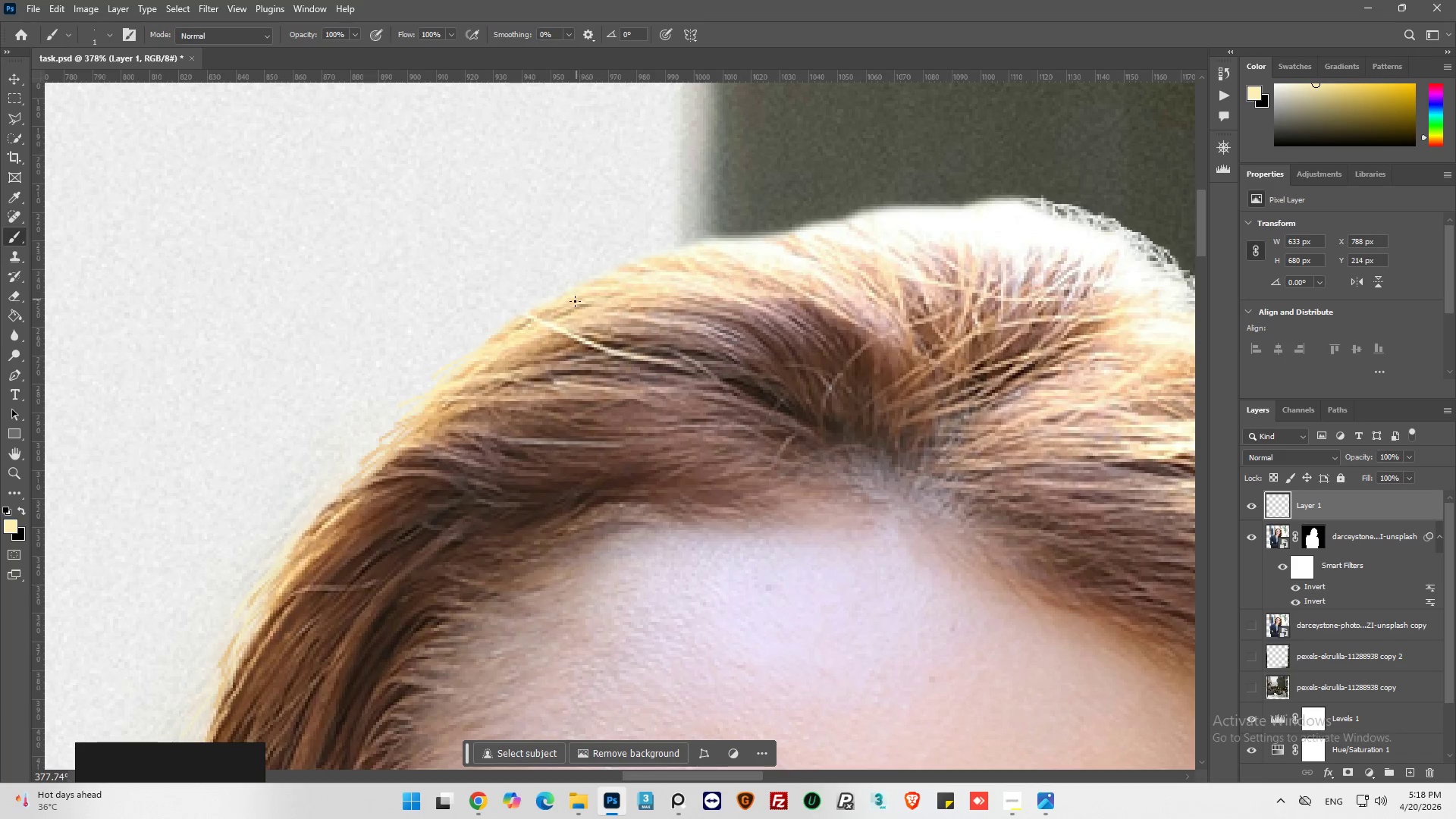 
hold_key(key=AltLeft, duration=0.48)
left_click([503, 335])
 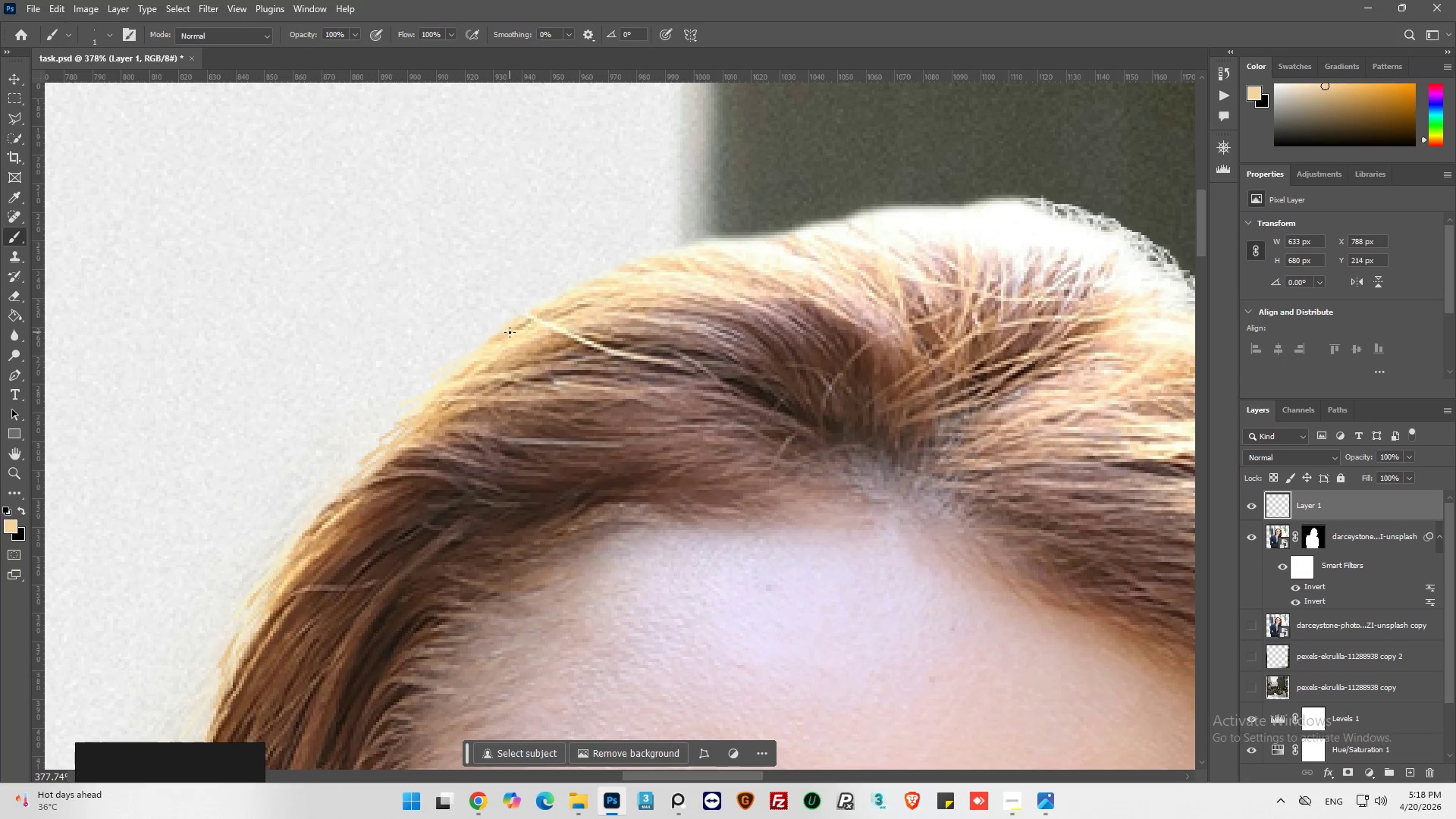 
left_click_drag(start_coordinate=[509, 331], to_coordinate=[459, 360])
 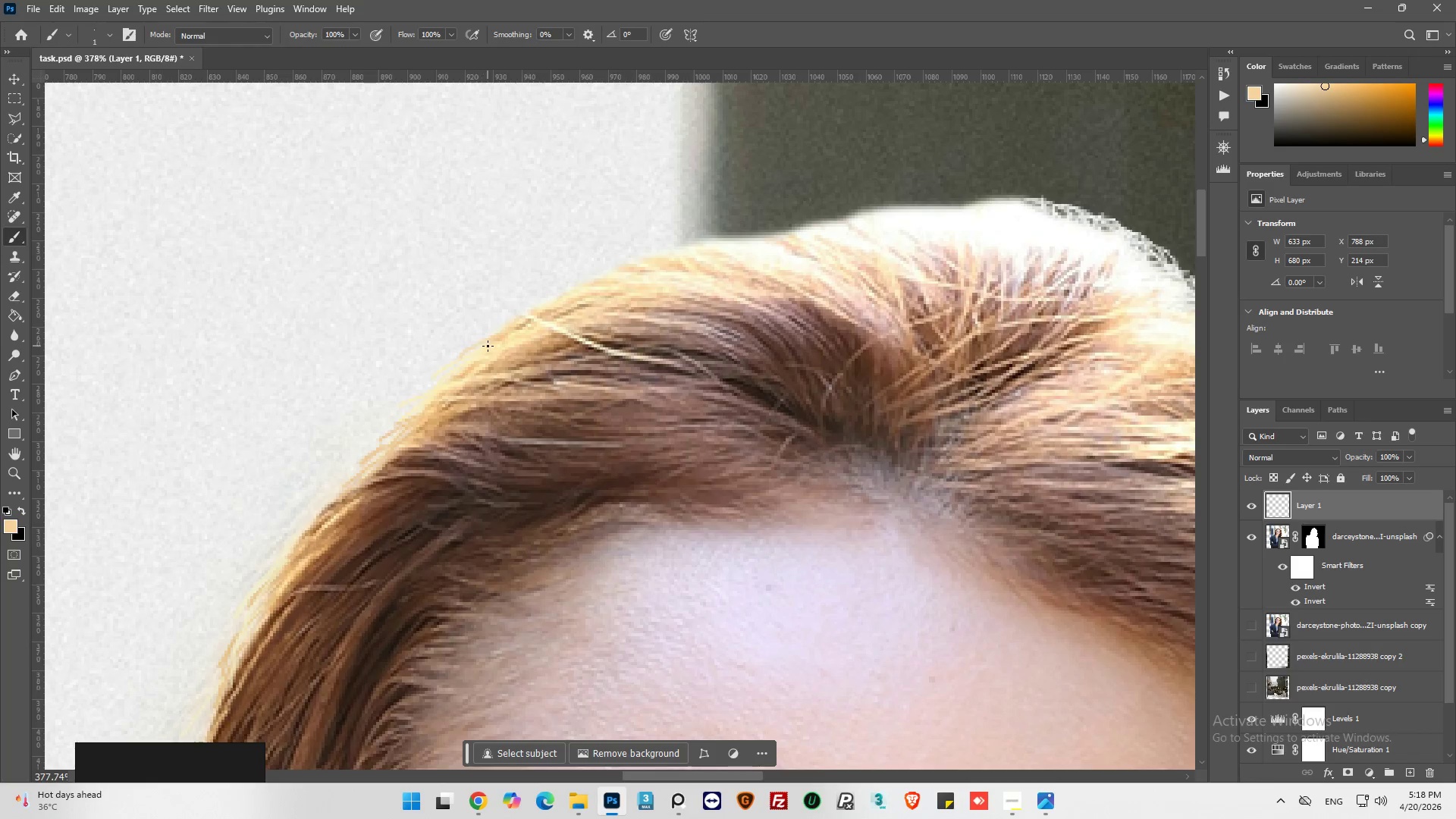 
left_click_drag(start_coordinate=[488, 346], to_coordinate=[462, 369])
 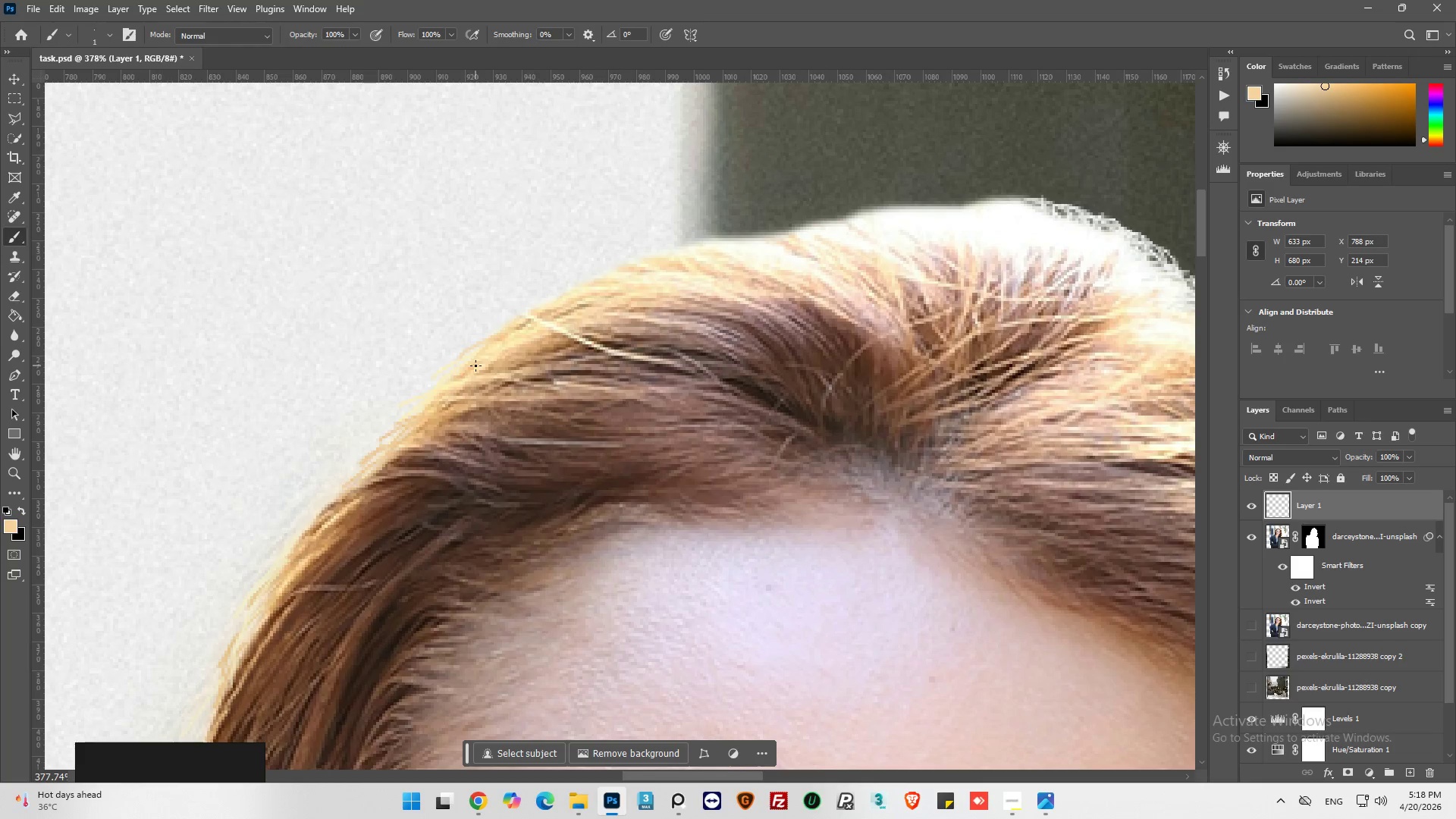 
left_click_drag(start_coordinate=[458, 369], to_coordinate=[433, 383])
 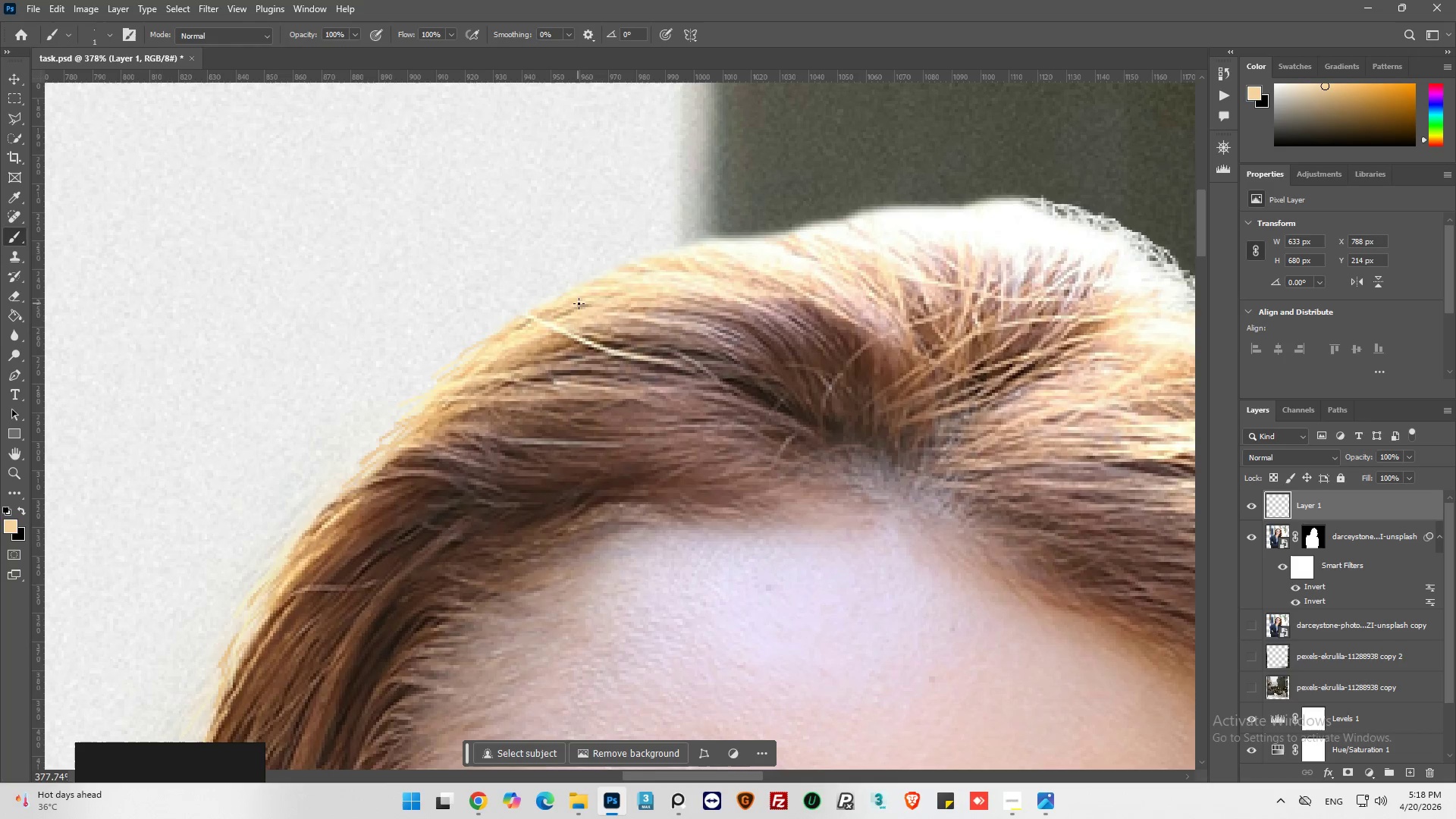 
hold_key(key=AltLeft, duration=0.61)
left_click([541, 309])
 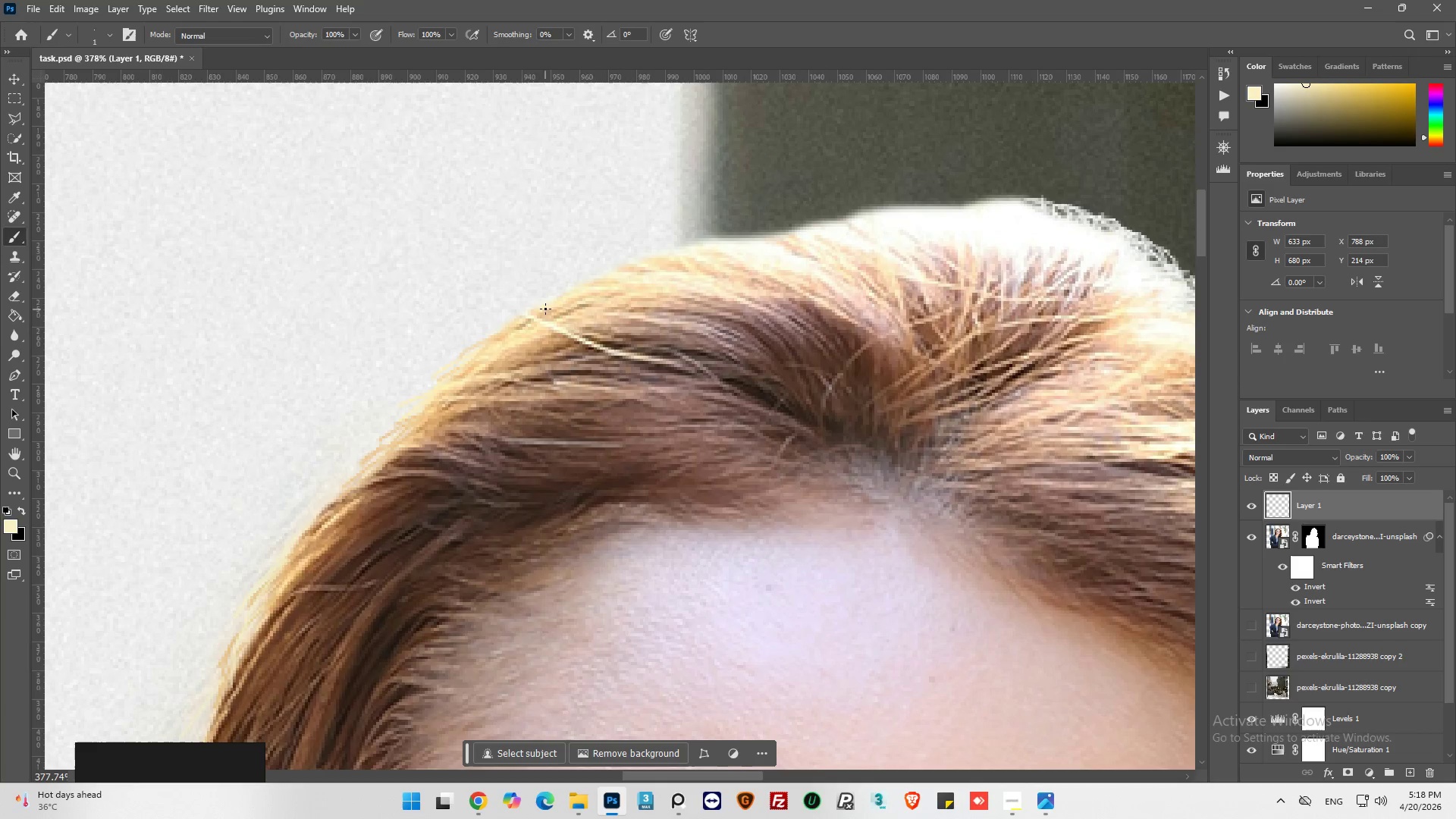 
left_click_drag(start_coordinate=[536, 309], to_coordinate=[512, 312])
 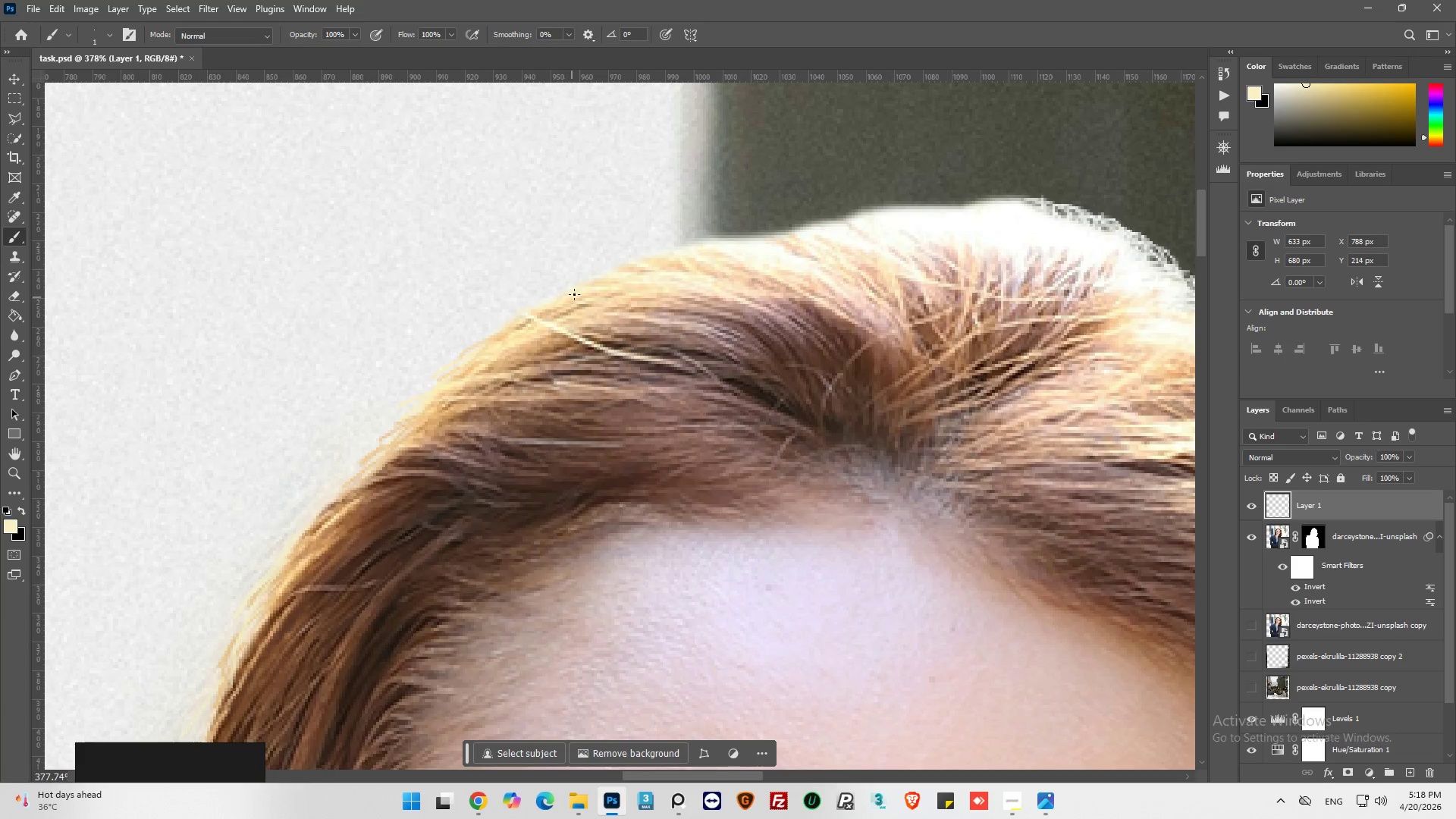 
left_click_drag(start_coordinate=[575, 294], to_coordinate=[547, 296])
 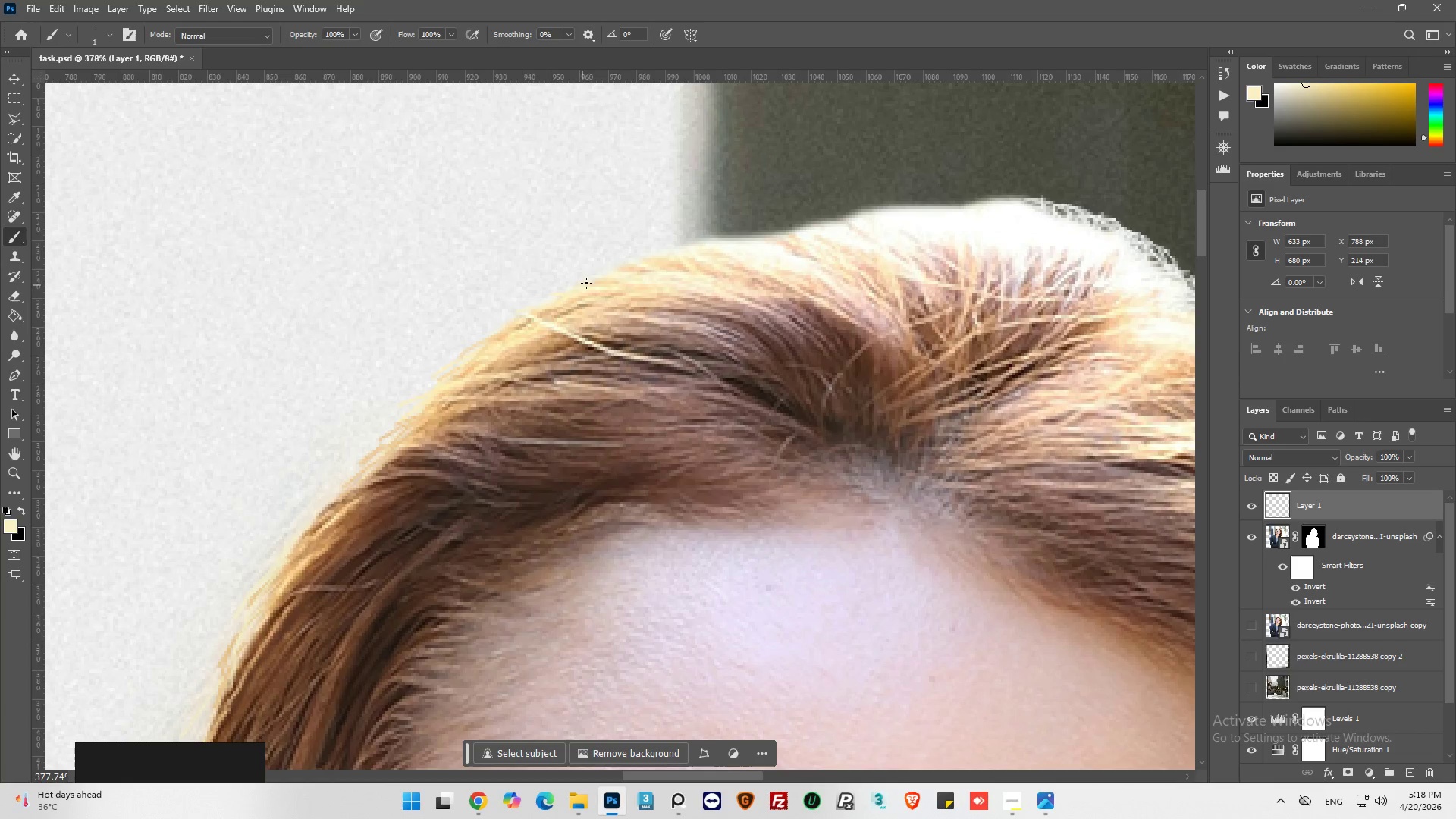 
left_click_drag(start_coordinate=[583, 281], to_coordinate=[558, 292])
 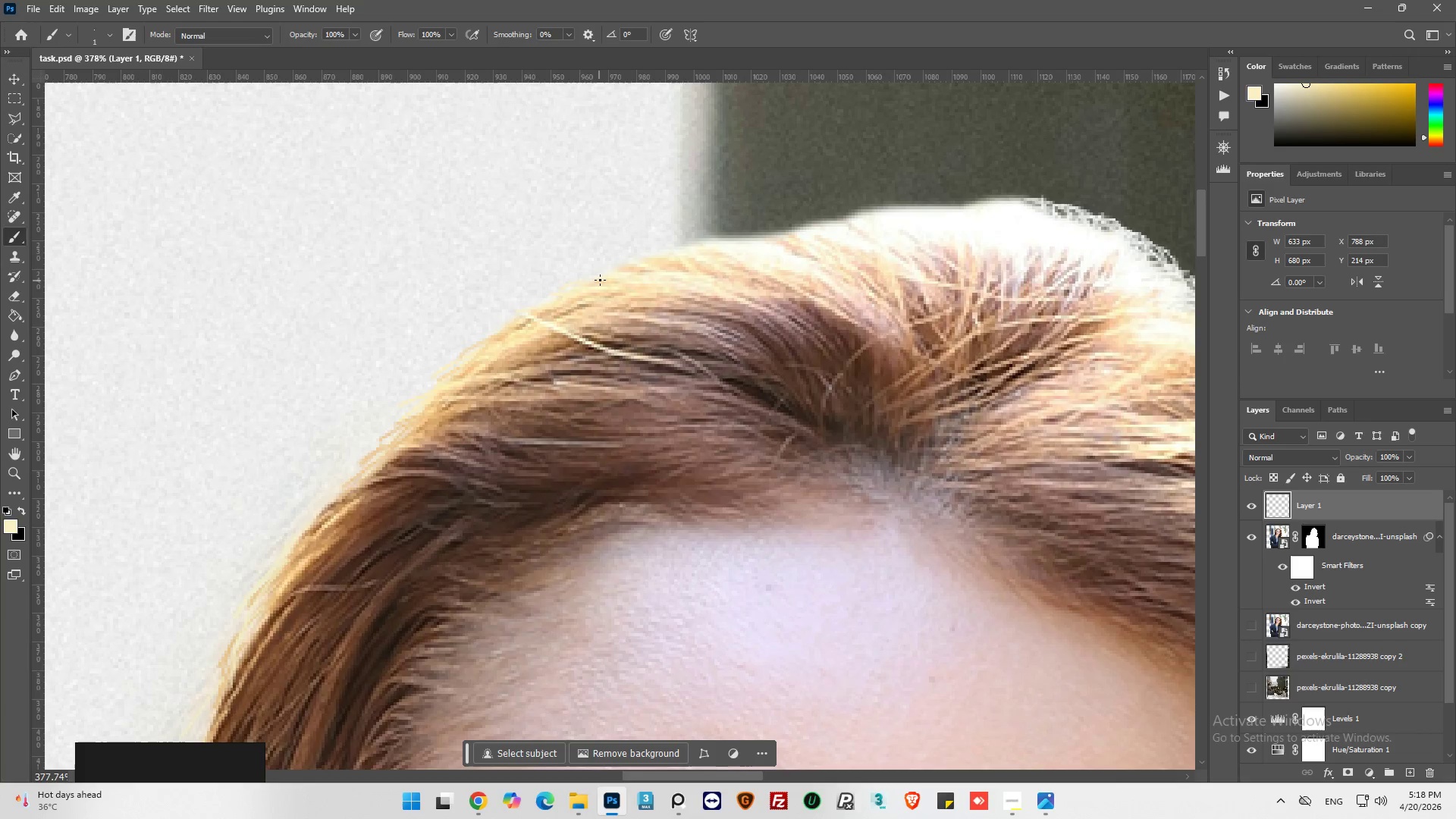 
left_click_drag(start_coordinate=[600, 280], to_coordinate=[581, 289])
 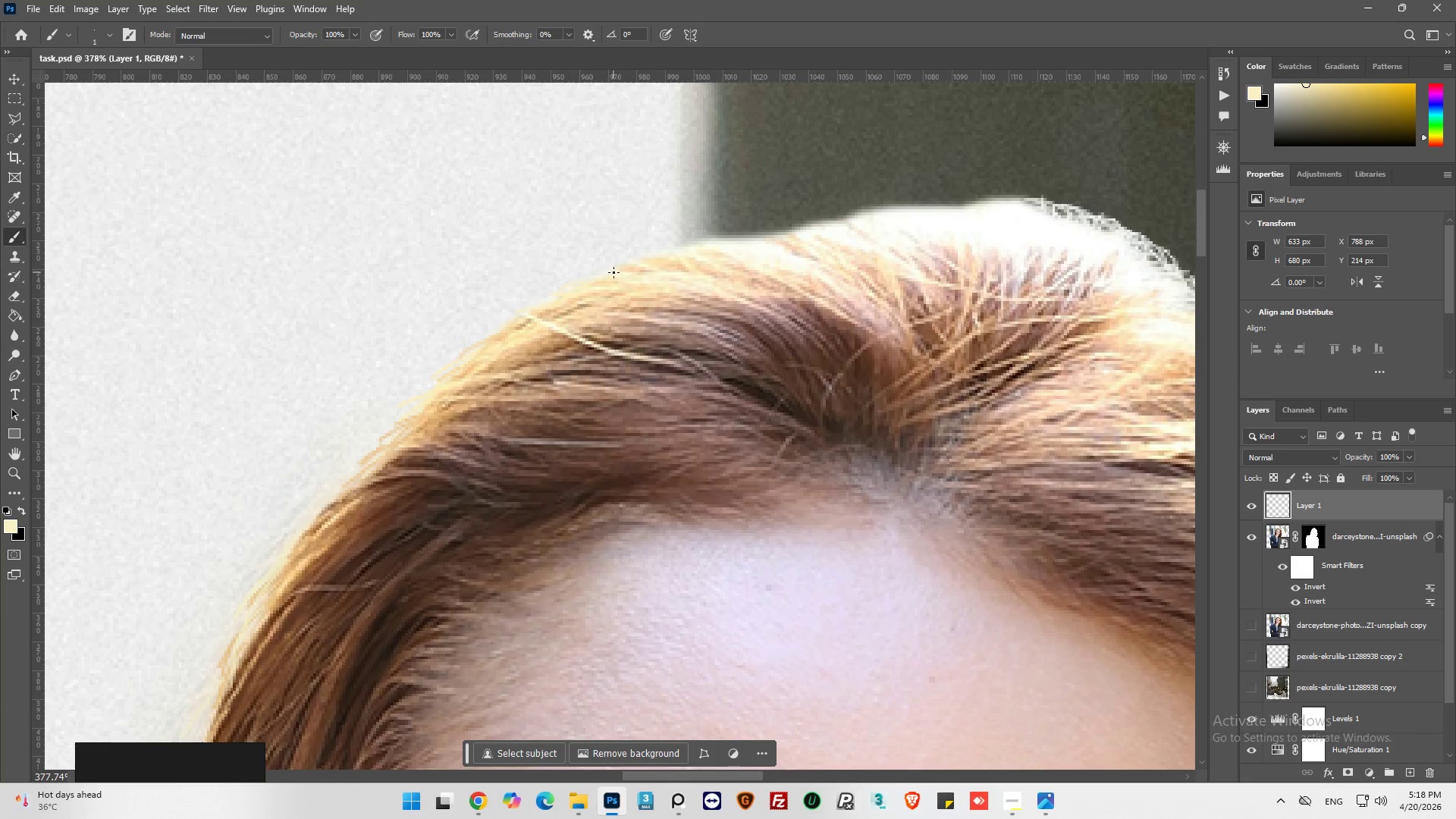 
left_click_drag(start_coordinate=[613, 272], to_coordinate=[591, 278])
 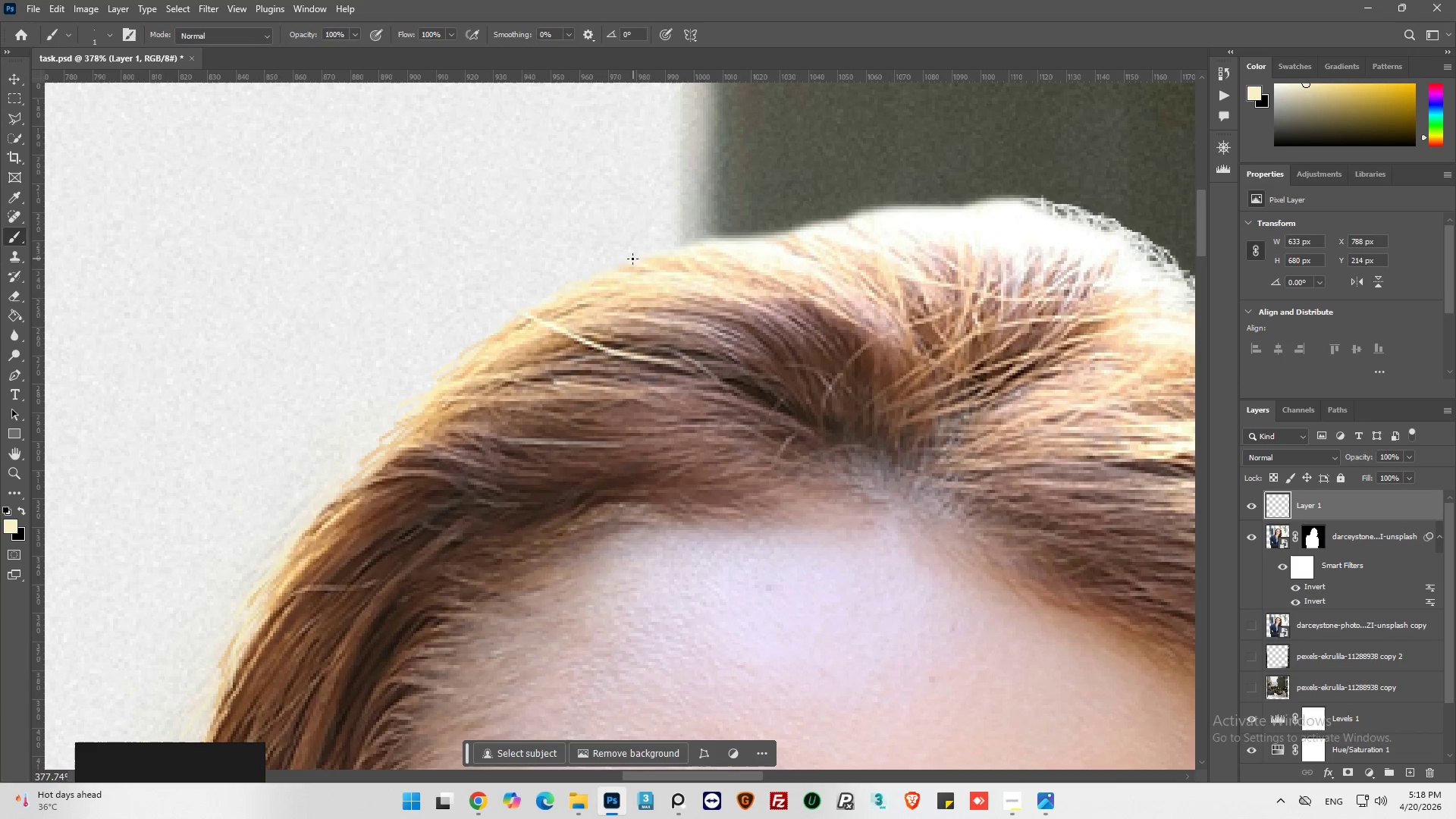 
hold_key(key=AltLeft, duration=0.31)
left_click_drag(start_coordinate=[639, 260], to_coordinate=[619, 256])
 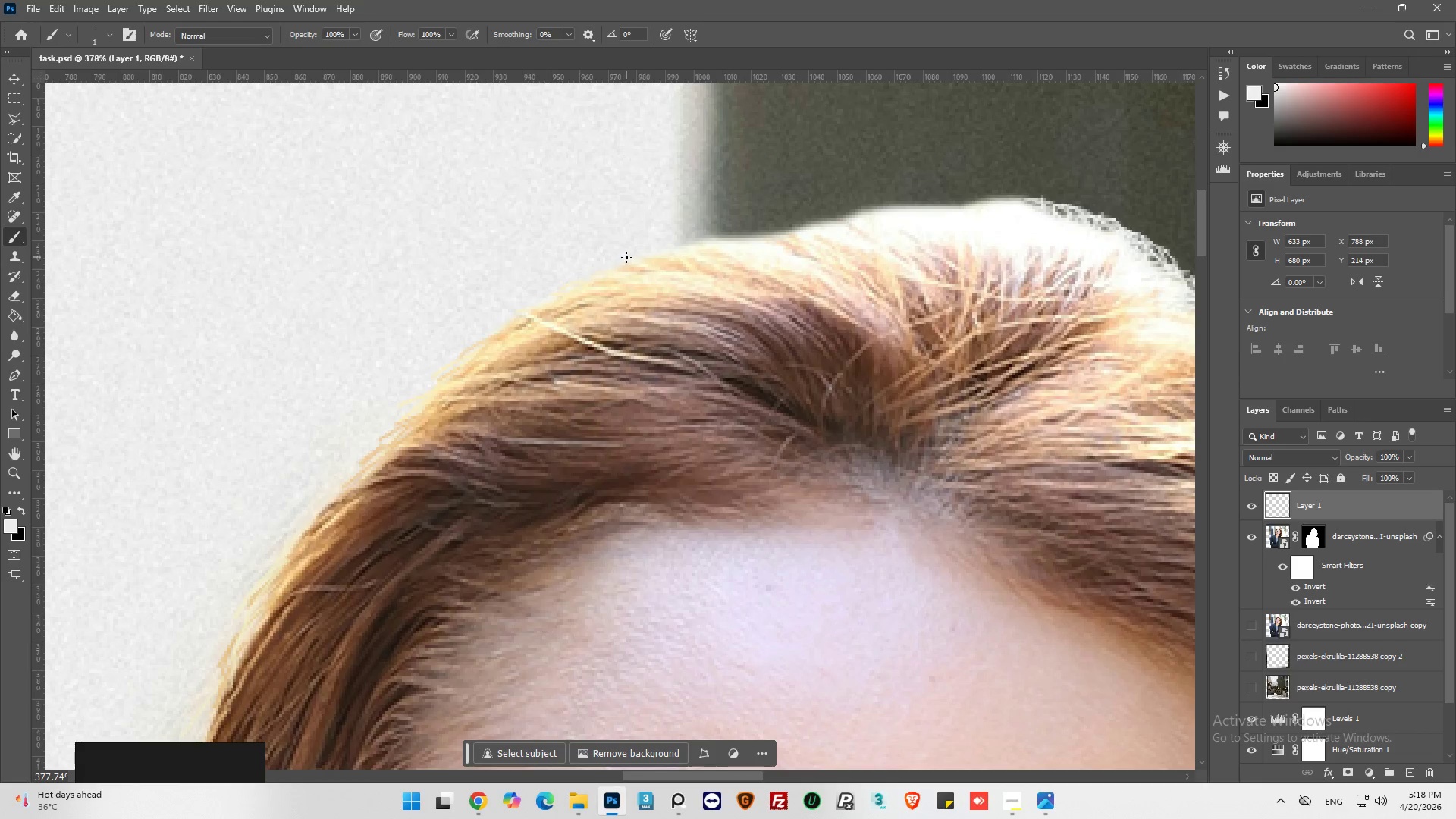 
left_click_drag(start_coordinate=[624, 257], to_coordinate=[609, 260])
 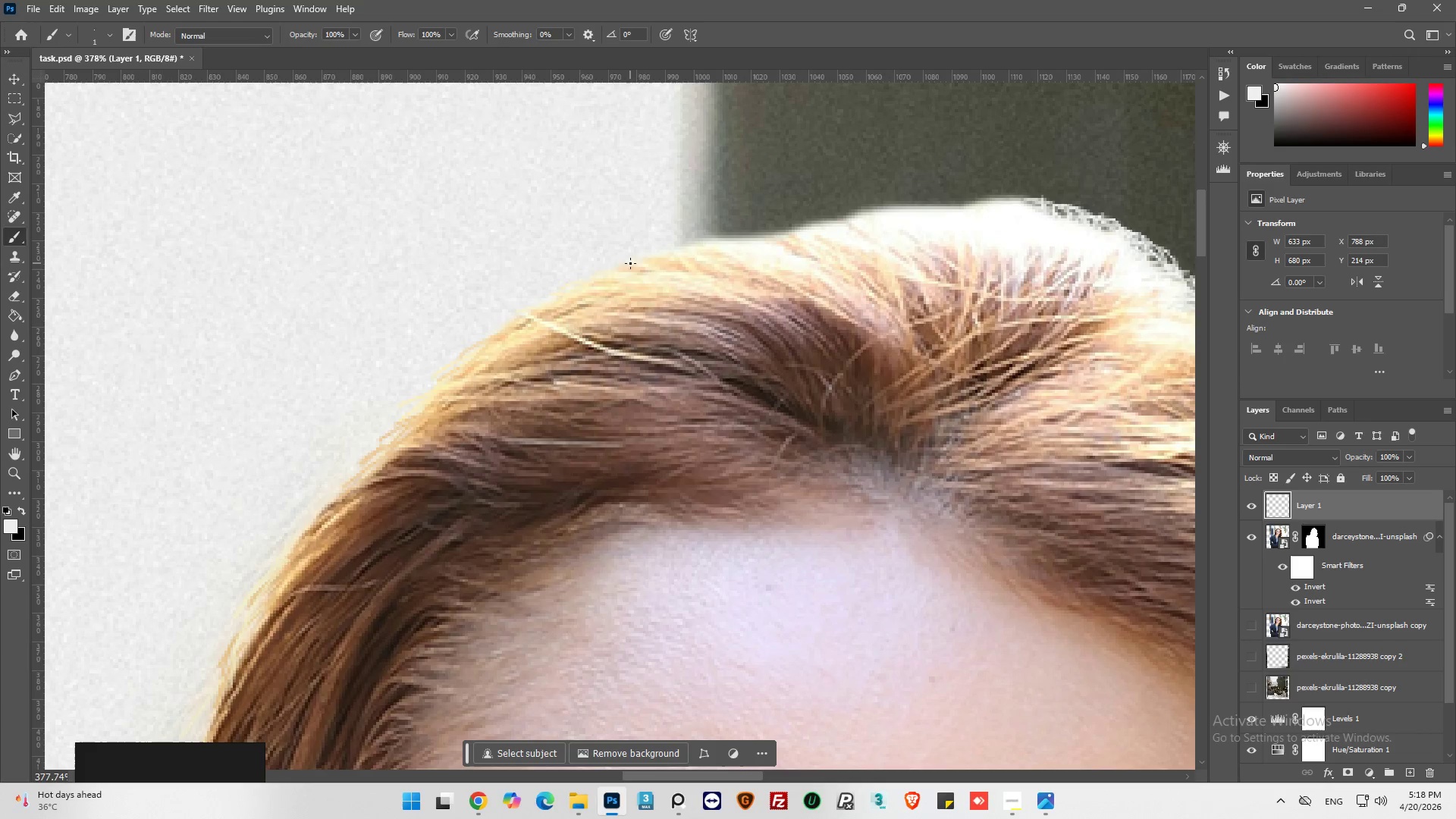 
left_click_drag(start_coordinate=[603, 261], to_coordinate=[590, 262])
 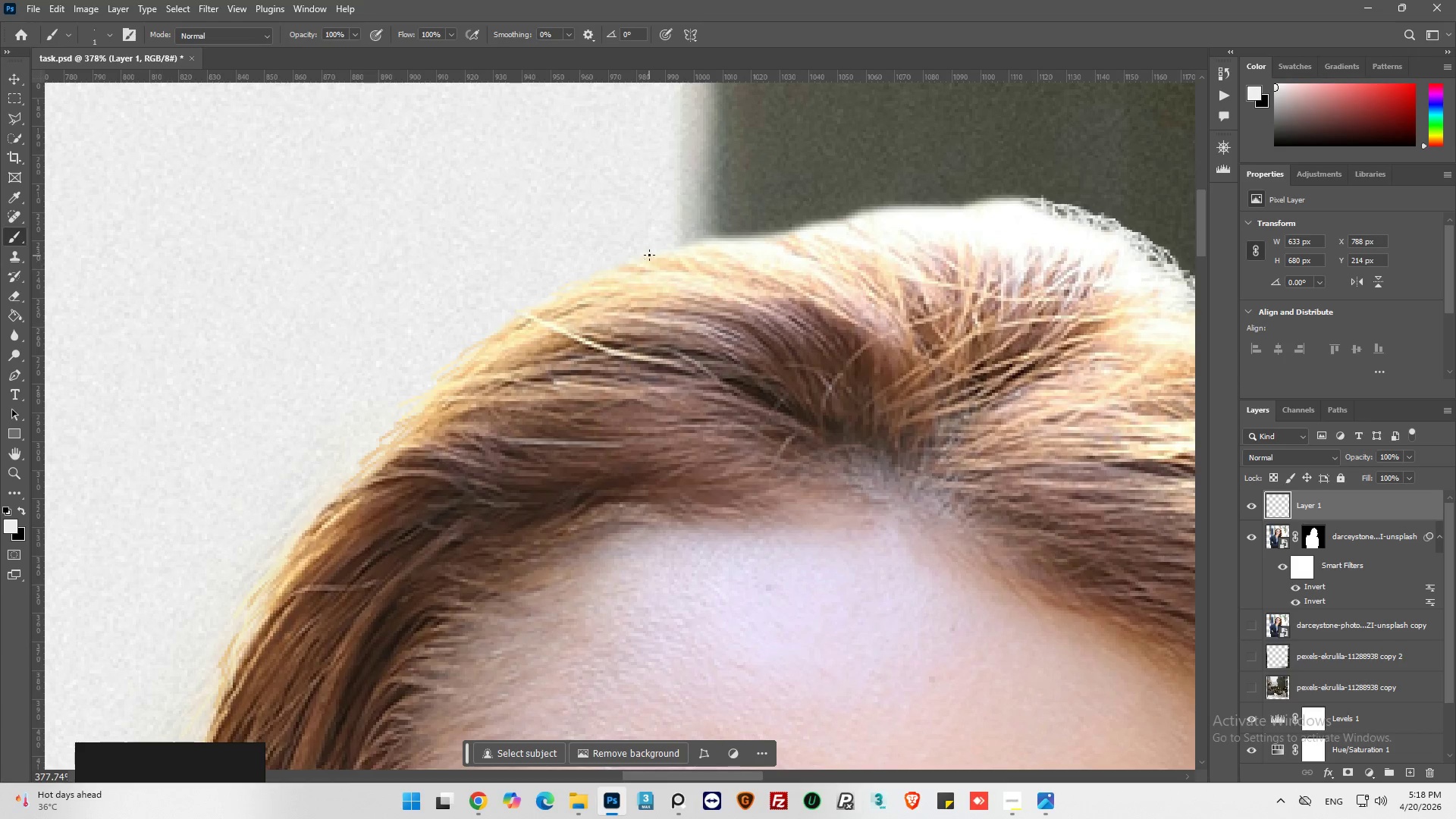 
key(Alt+AltLeft)
 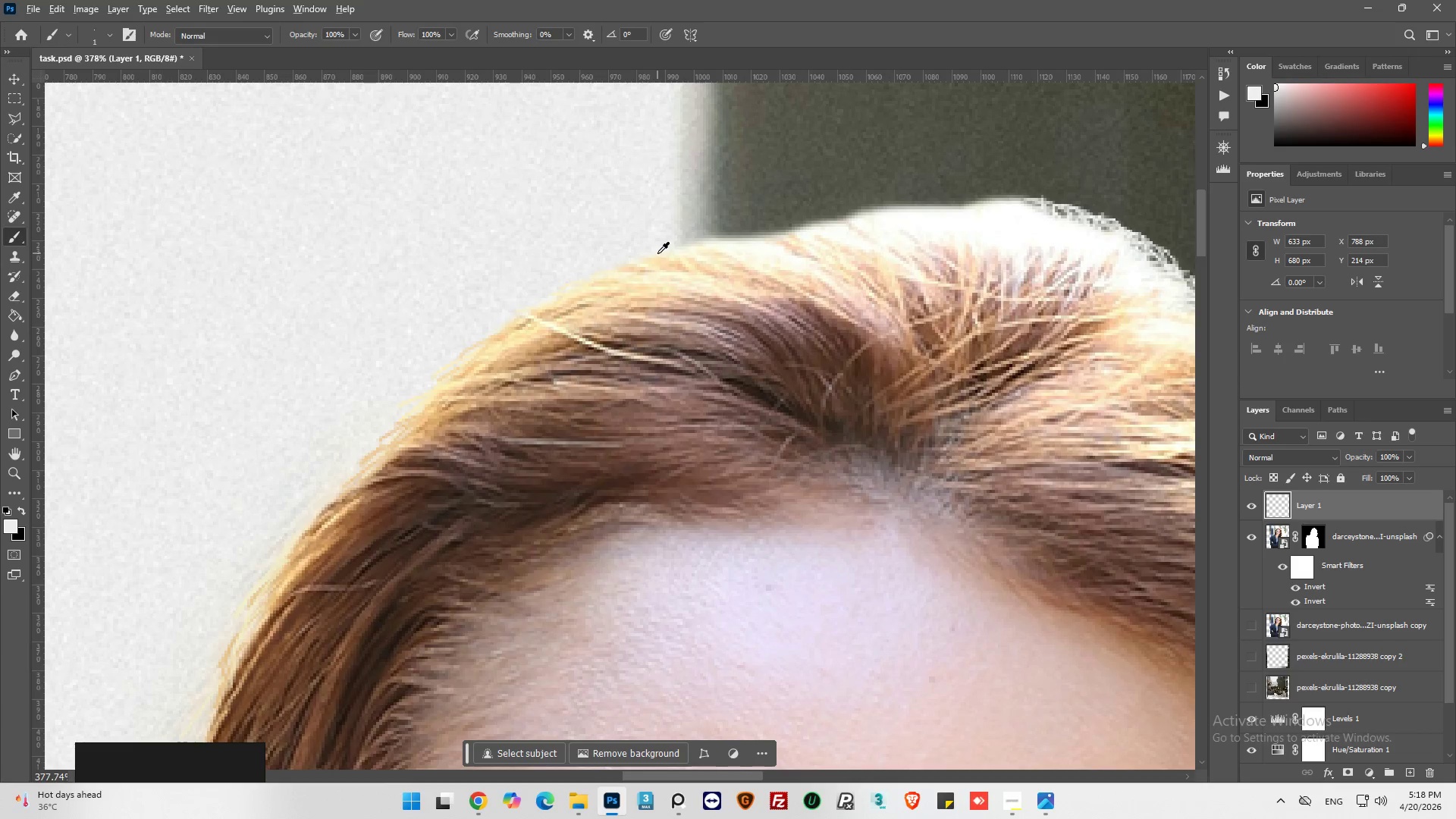 
left_click([657, 253])
 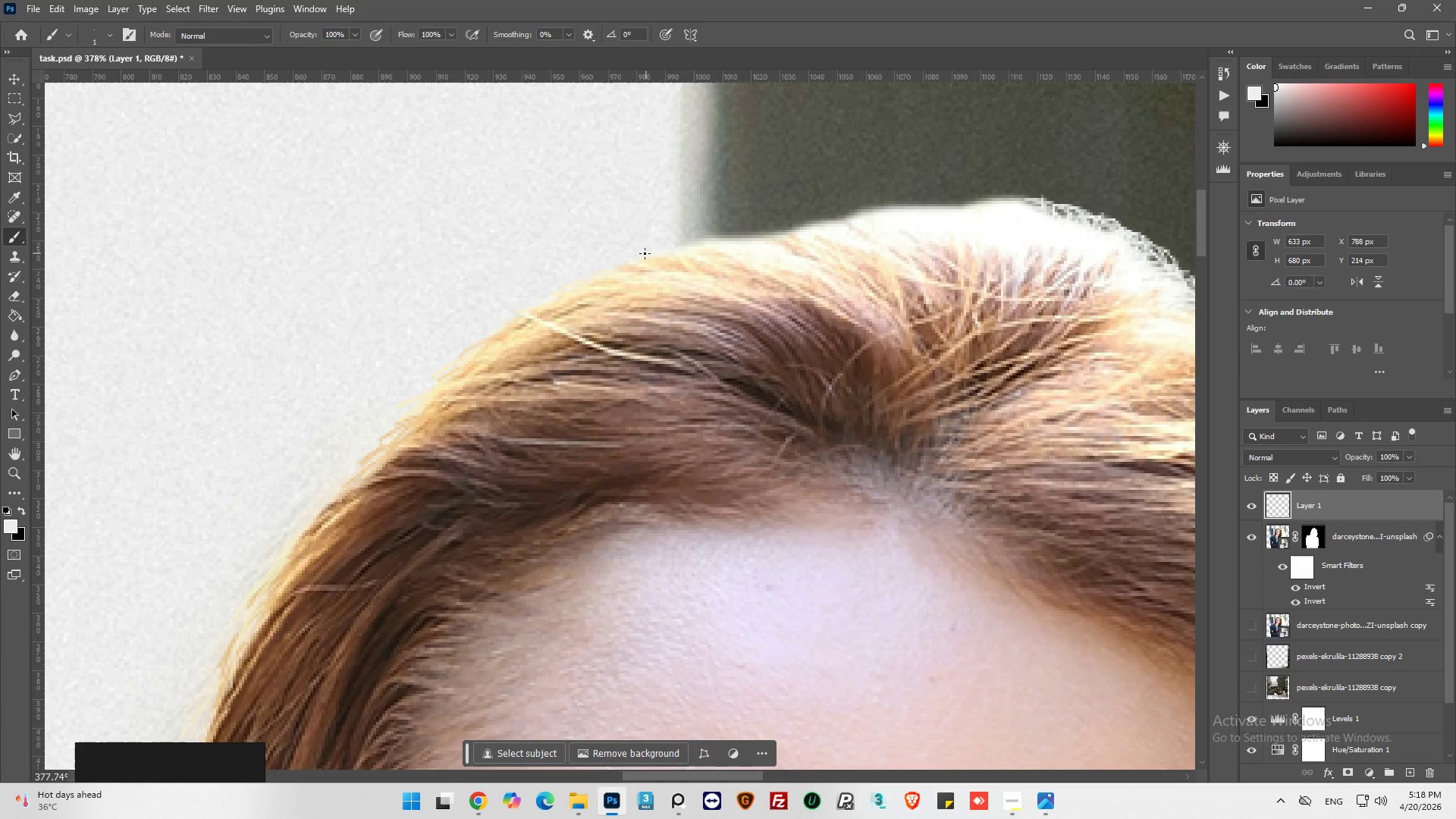 
left_click_drag(start_coordinate=[645, 253], to_coordinate=[639, 256])
 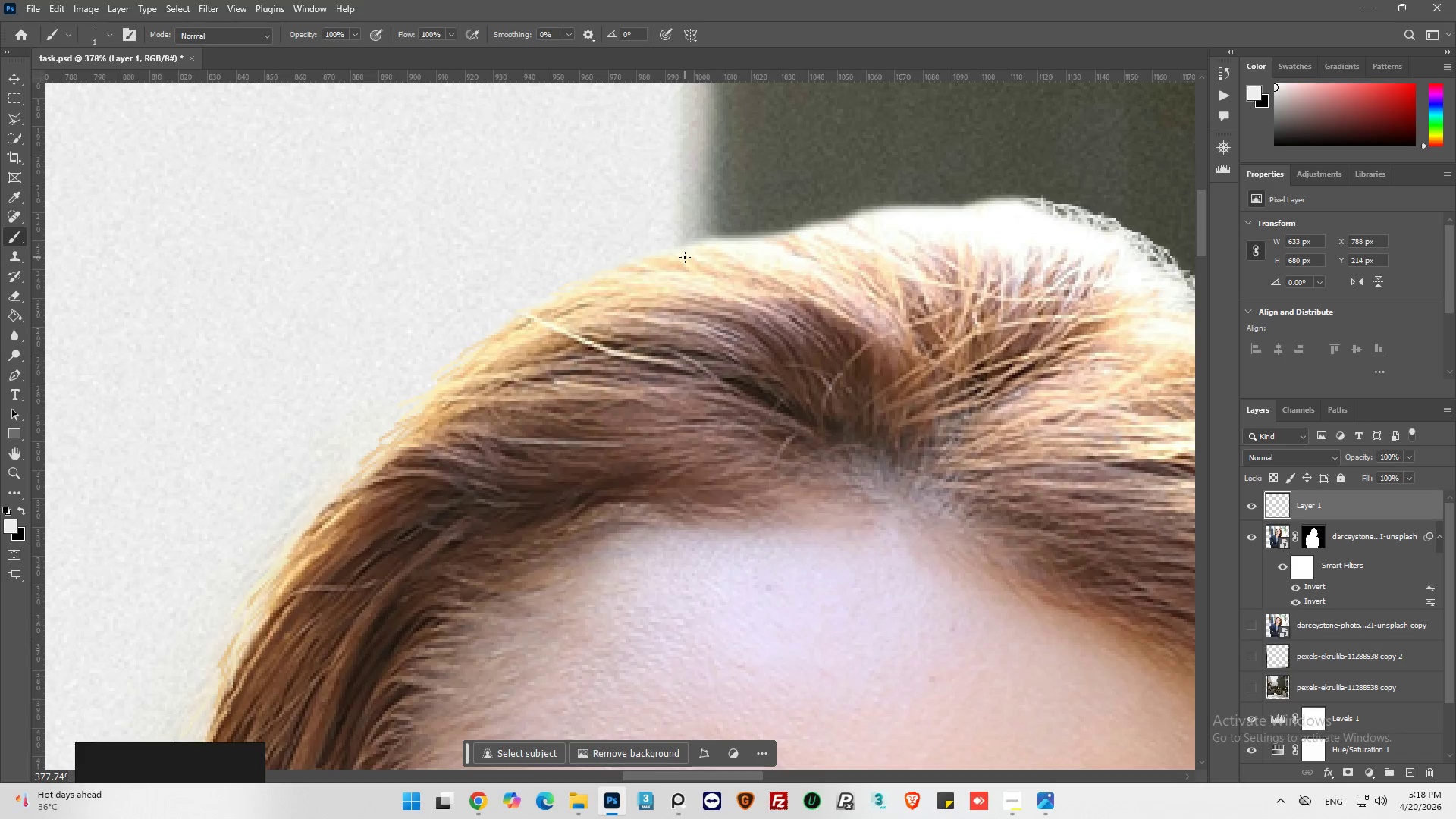 
left_click_drag(start_coordinate=[685, 256], to_coordinate=[659, 249])
 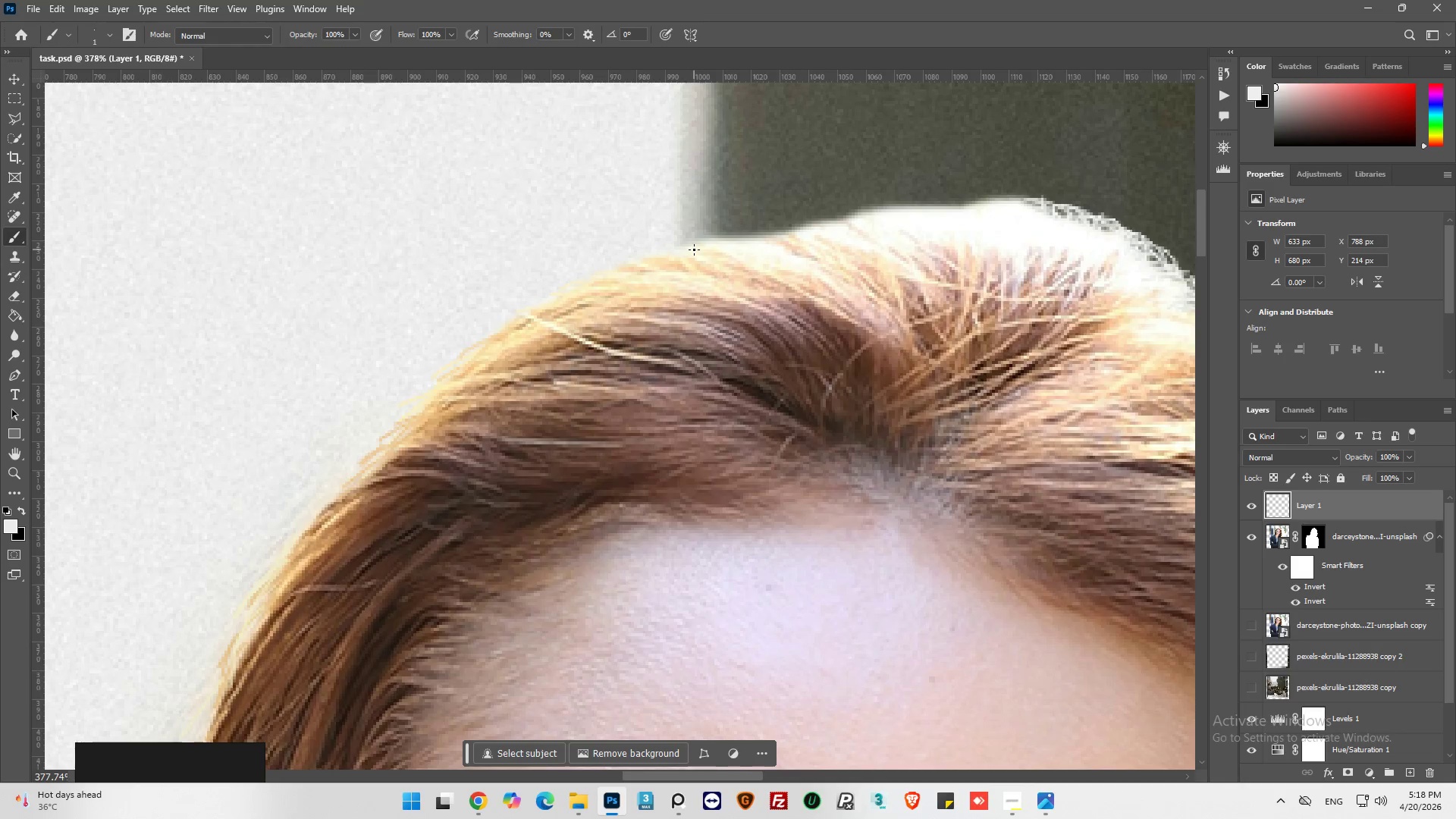 
left_click_drag(start_coordinate=[695, 249], to_coordinate=[686, 245])
 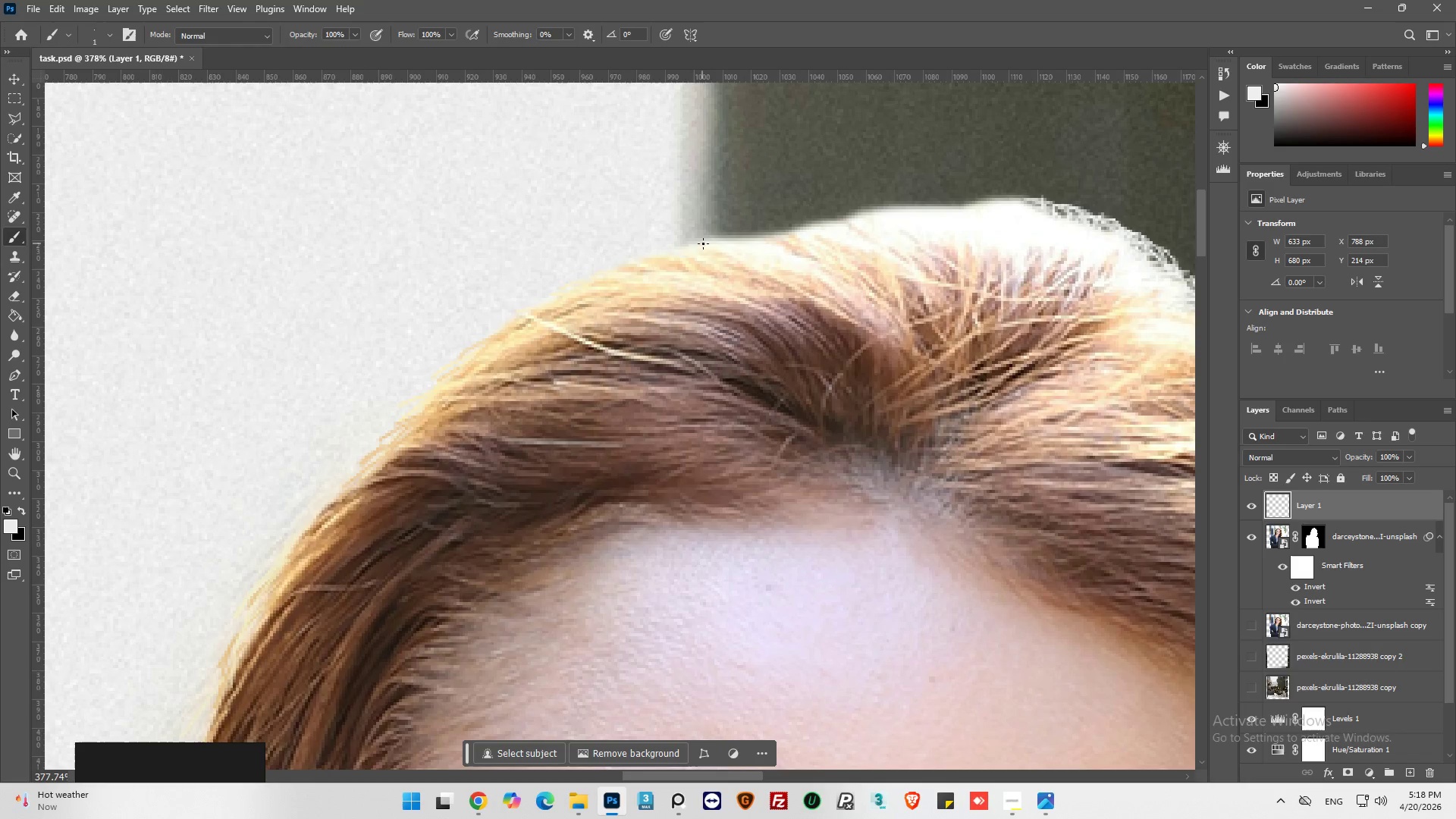 
left_click_drag(start_coordinate=[704, 243], to_coordinate=[693, 240])
 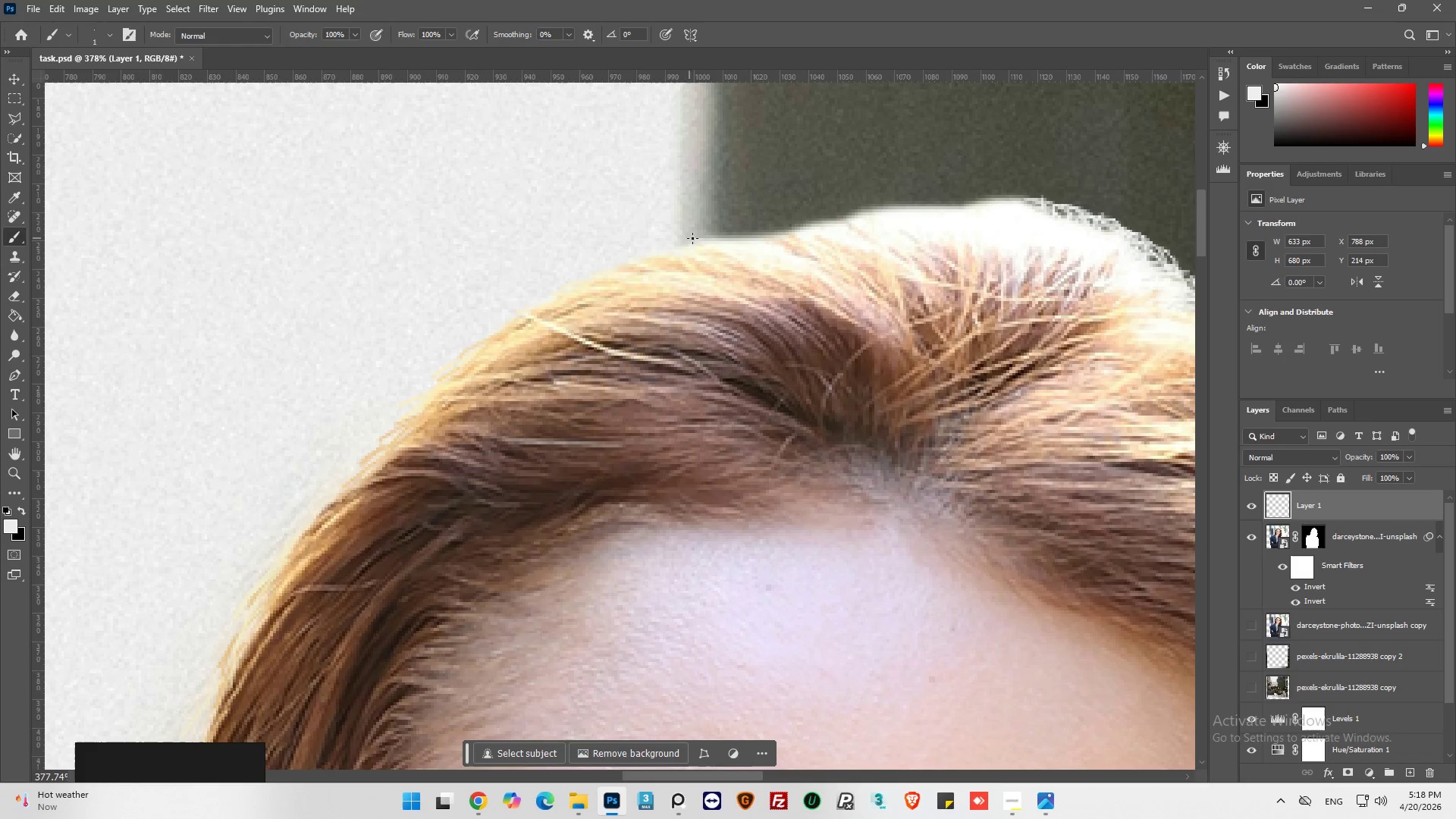 
left_click_drag(start_coordinate=[694, 238], to_coordinate=[718, 240])
 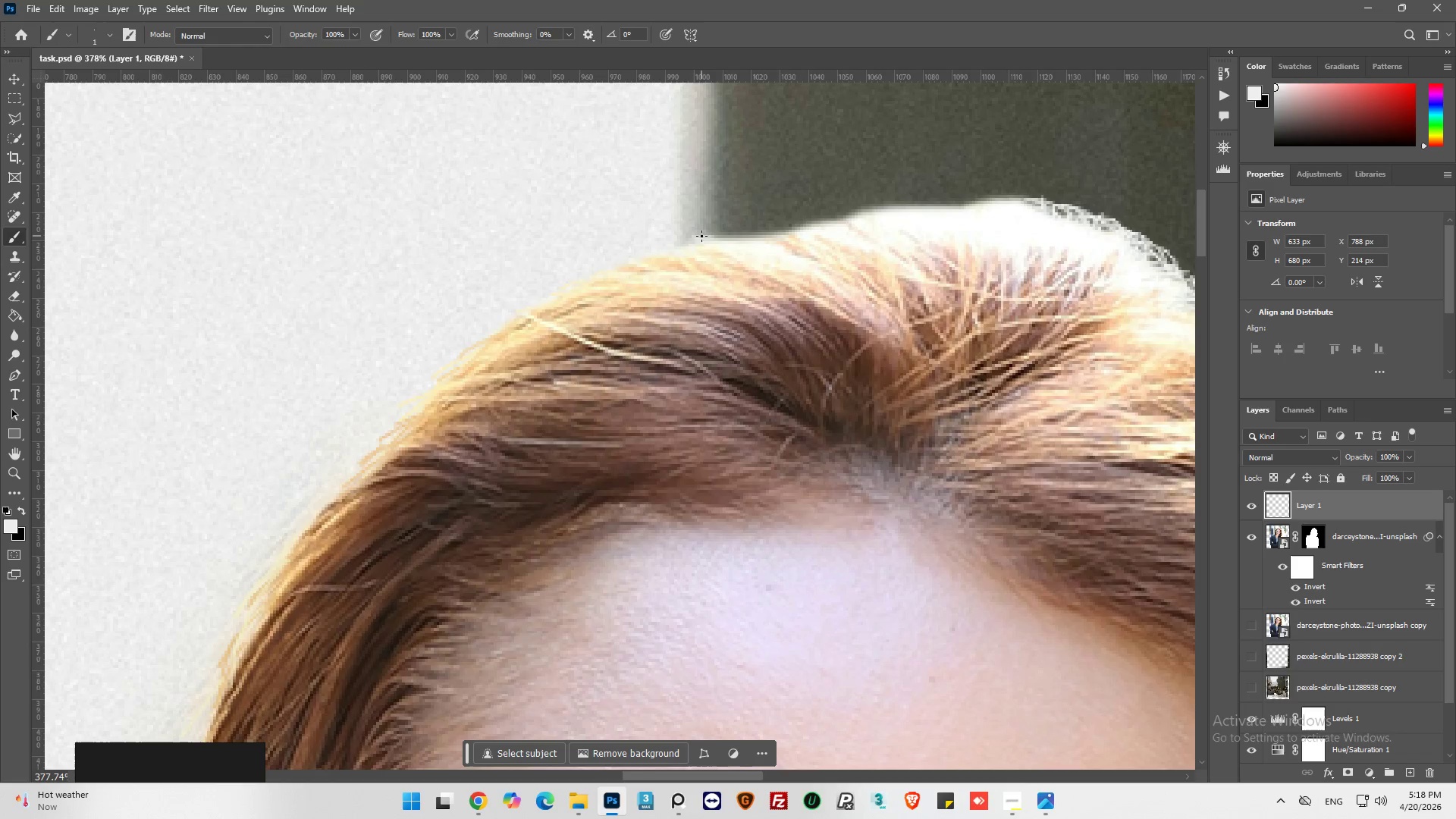 
left_click_drag(start_coordinate=[701, 236], to_coordinate=[756, 258])
 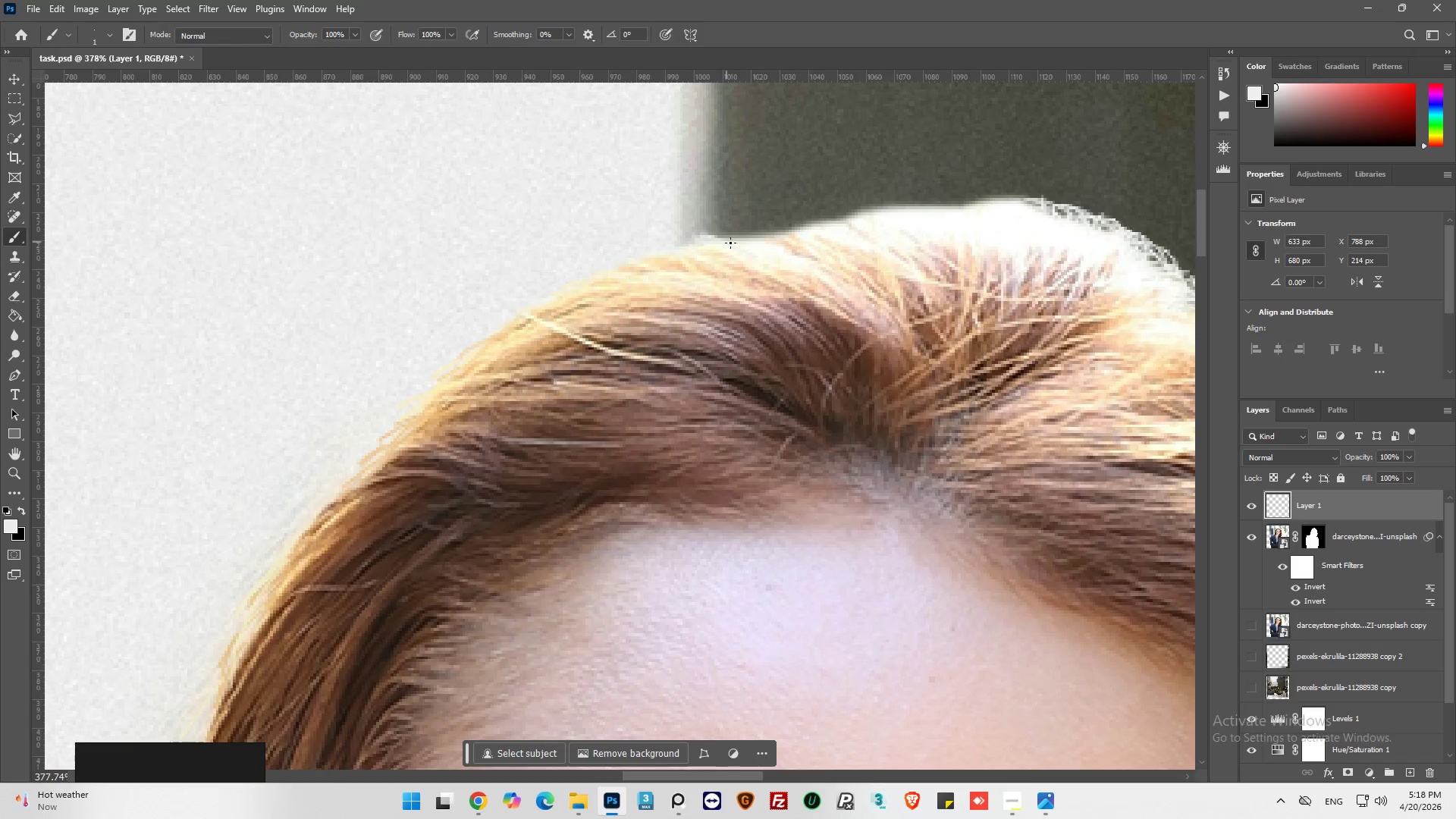 
hold_key(key=AltLeft, duration=0.36)
left_click([744, 246])
 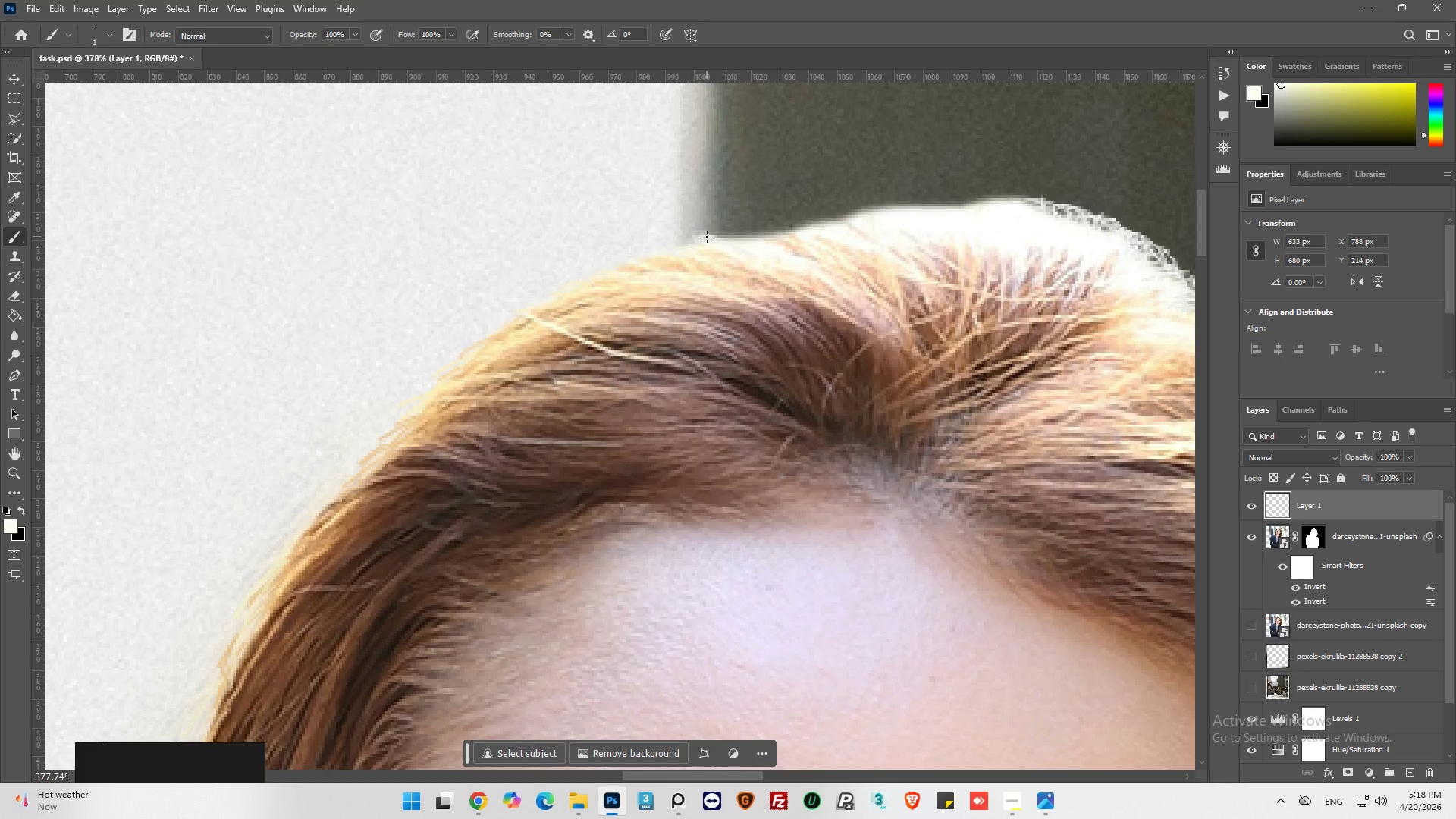 
left_click_drag(start_coordinate=[708, 237], to_coordinate=[745, 249])
 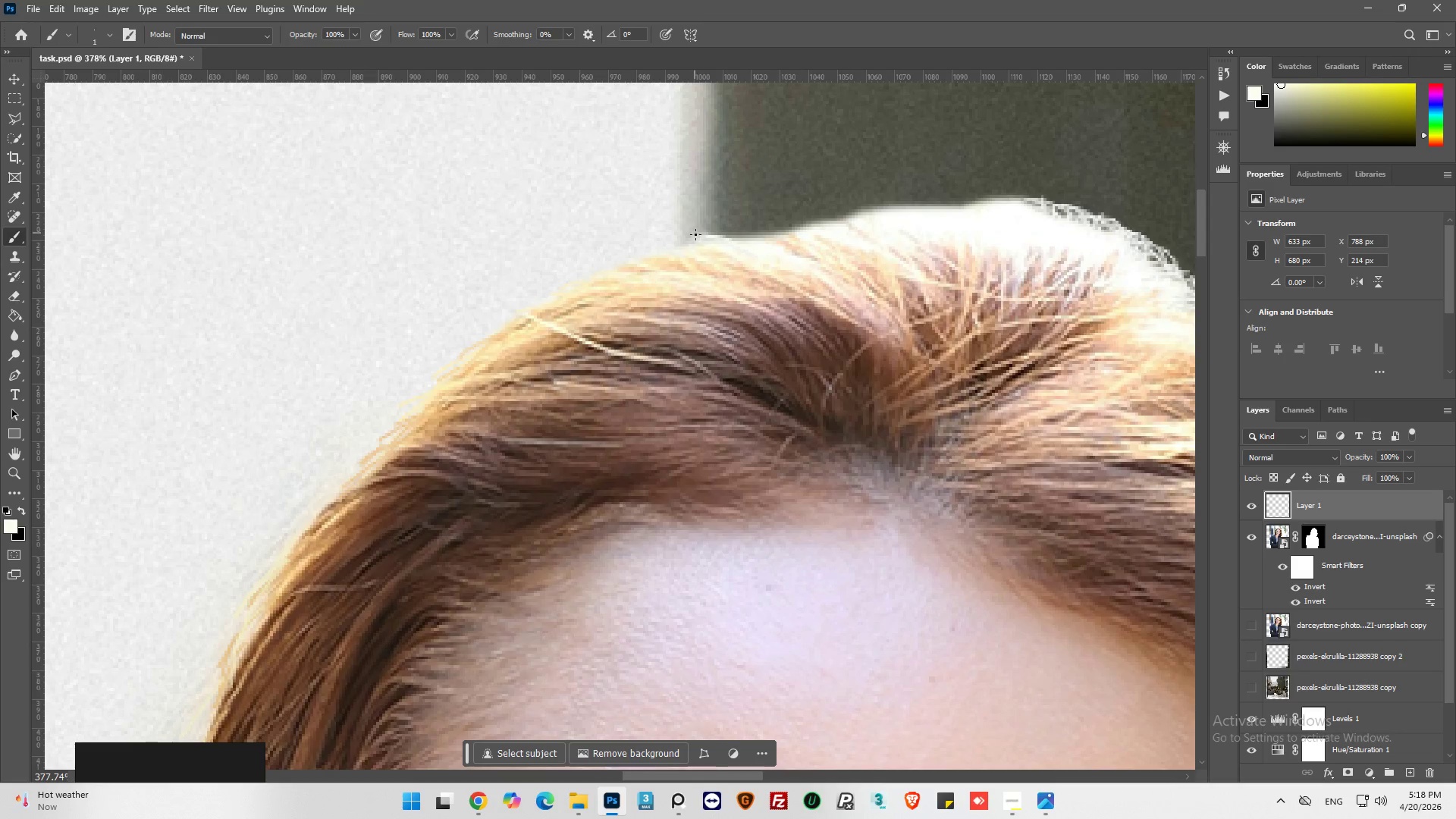 
left_click_drag(start_coordinate=[695, 236], to_coordinate=[718, 247])
 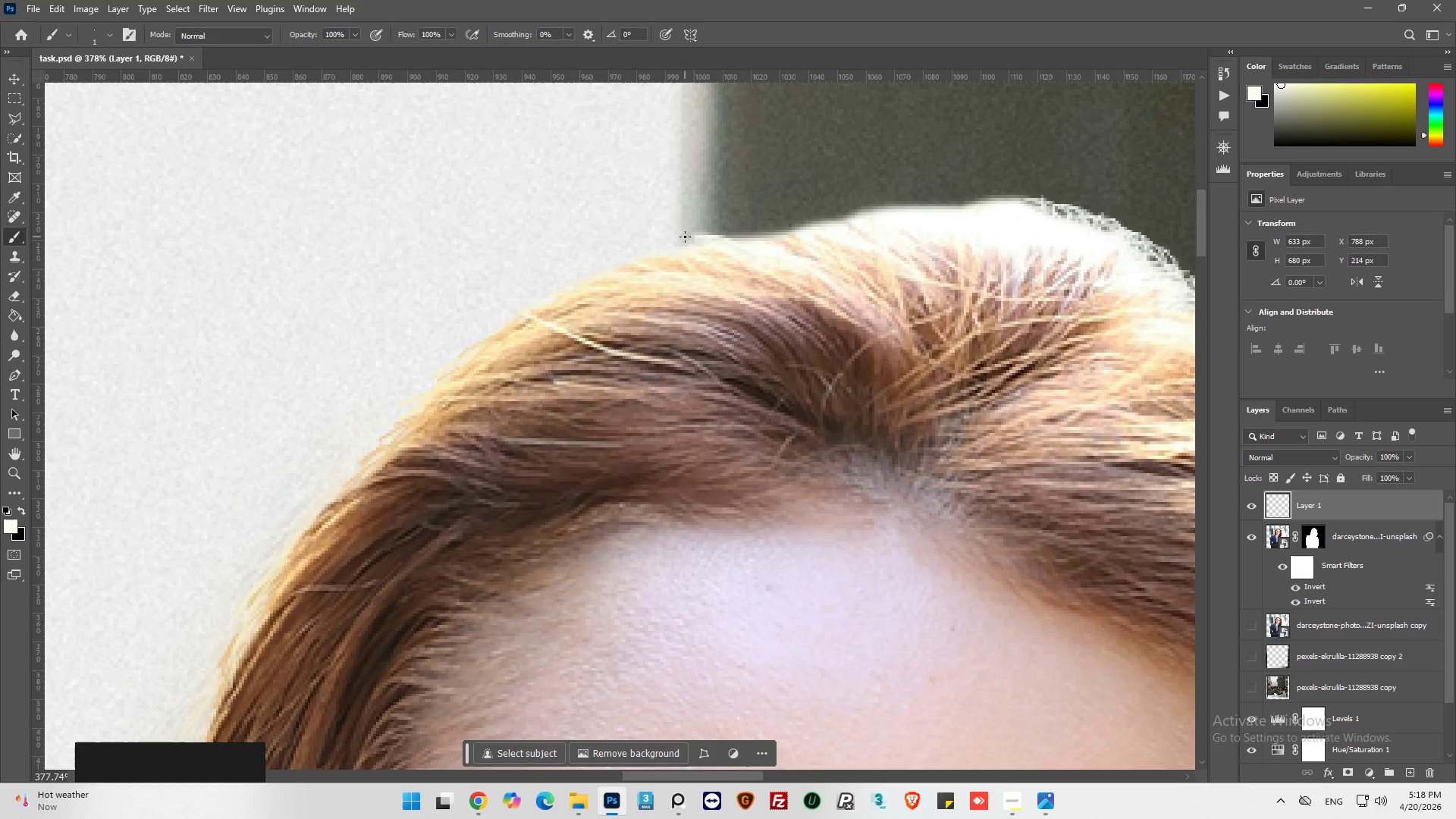 
left_click_drag(start_coordinate=[686, 237], to_coordinate=[701, 245])
 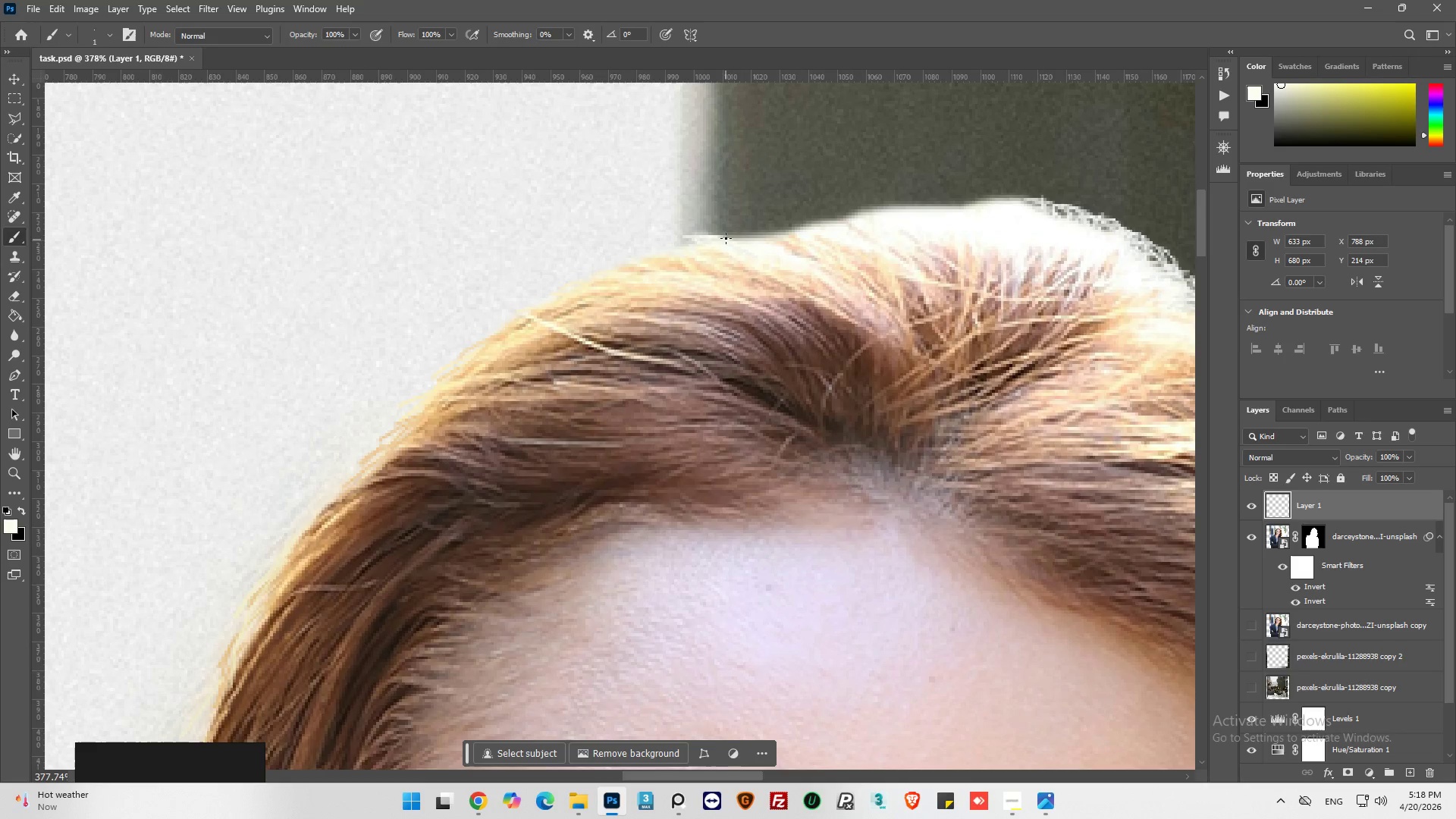 
left_click_drag(start_coordinate=[726, 234], to_coordinate=[765, 244])
 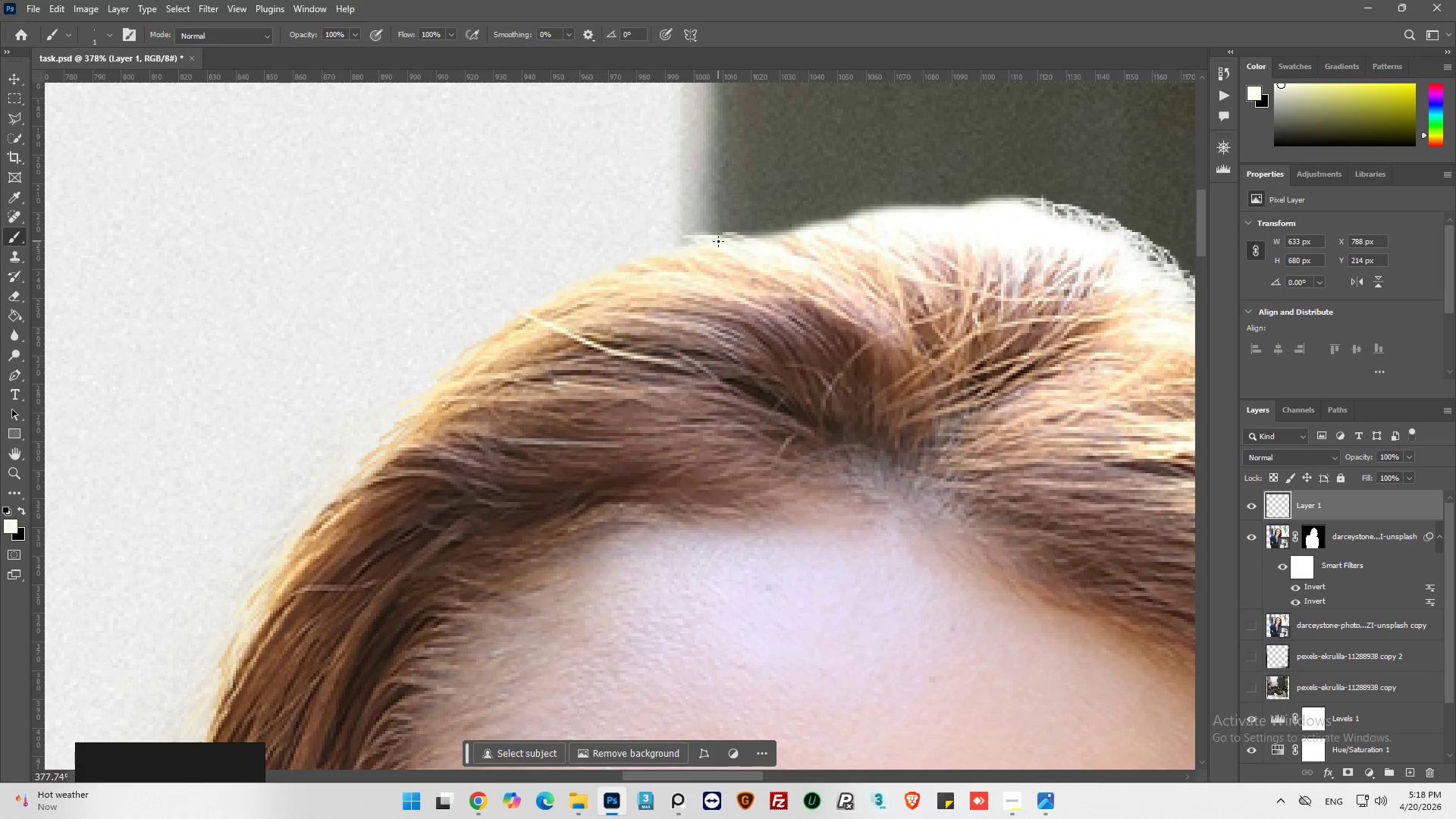 
left_click_drag(start_coordinate=[719, 240], to_coordinate=[755, 233])
 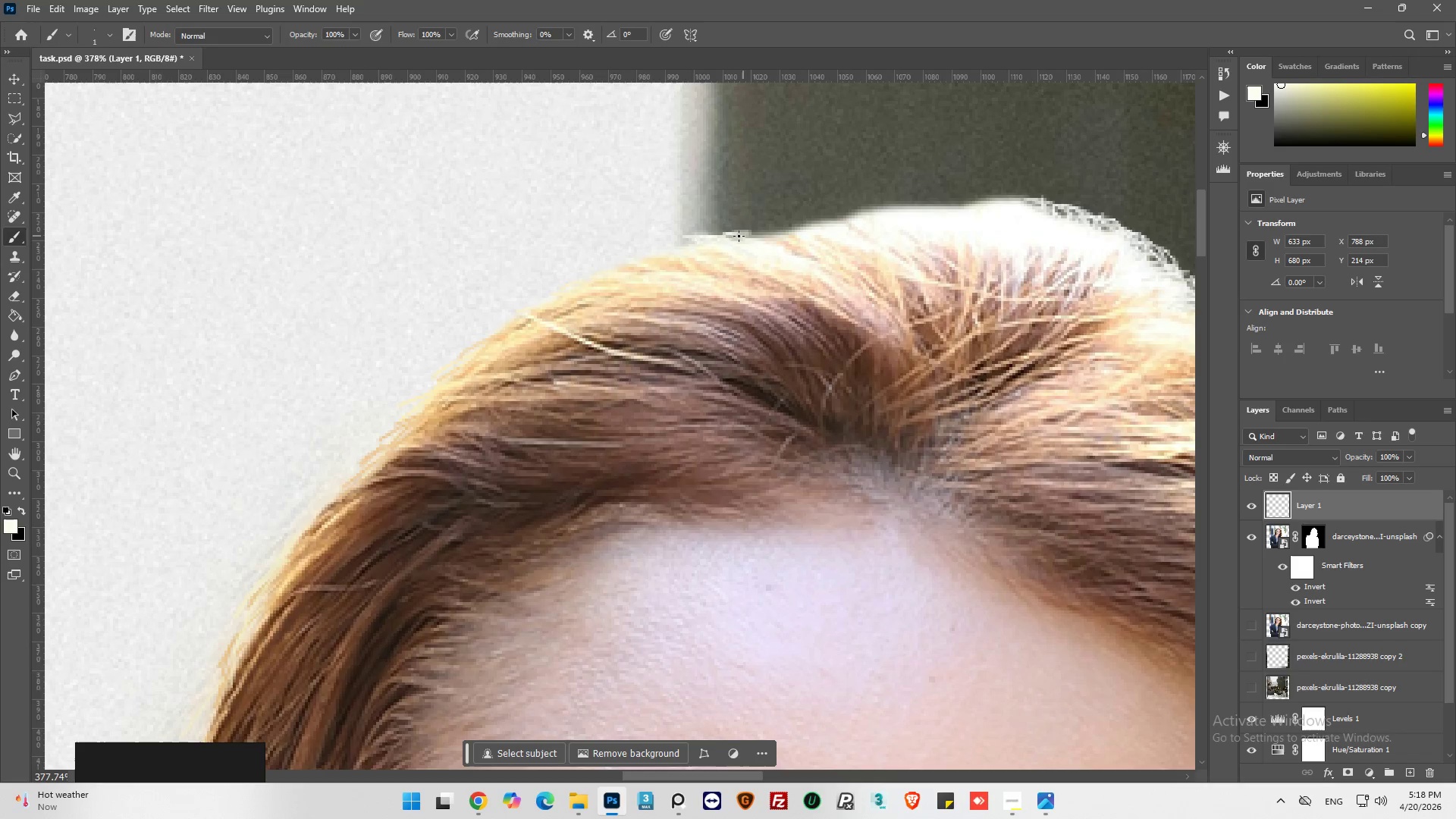 
left_click_drag(start_coordinate=[739, 234], to_coordinate=[775, 240])
 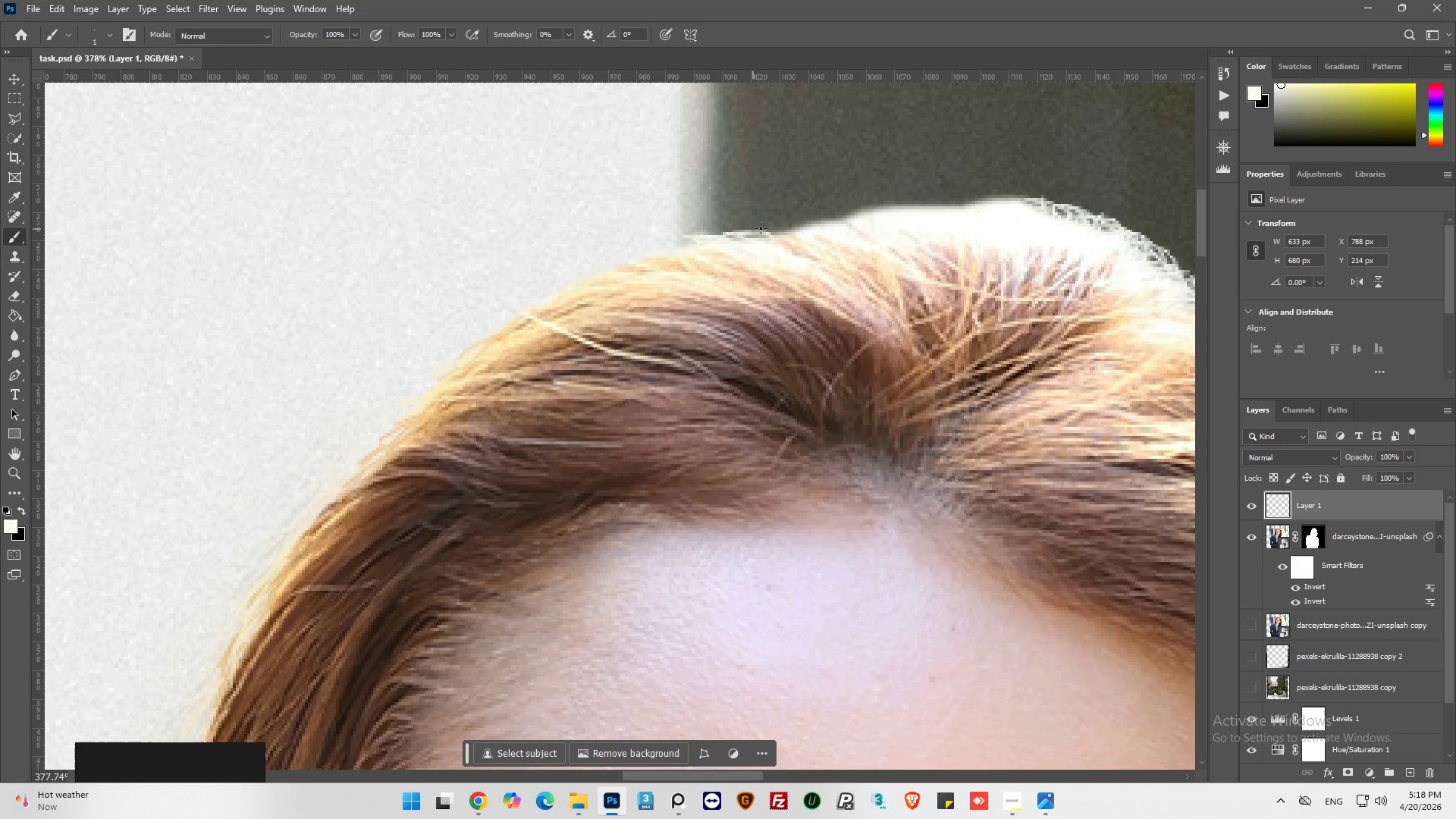 
left_click_drag(start_coordinate=[767, 228], to_coordinate=[799, 234])
 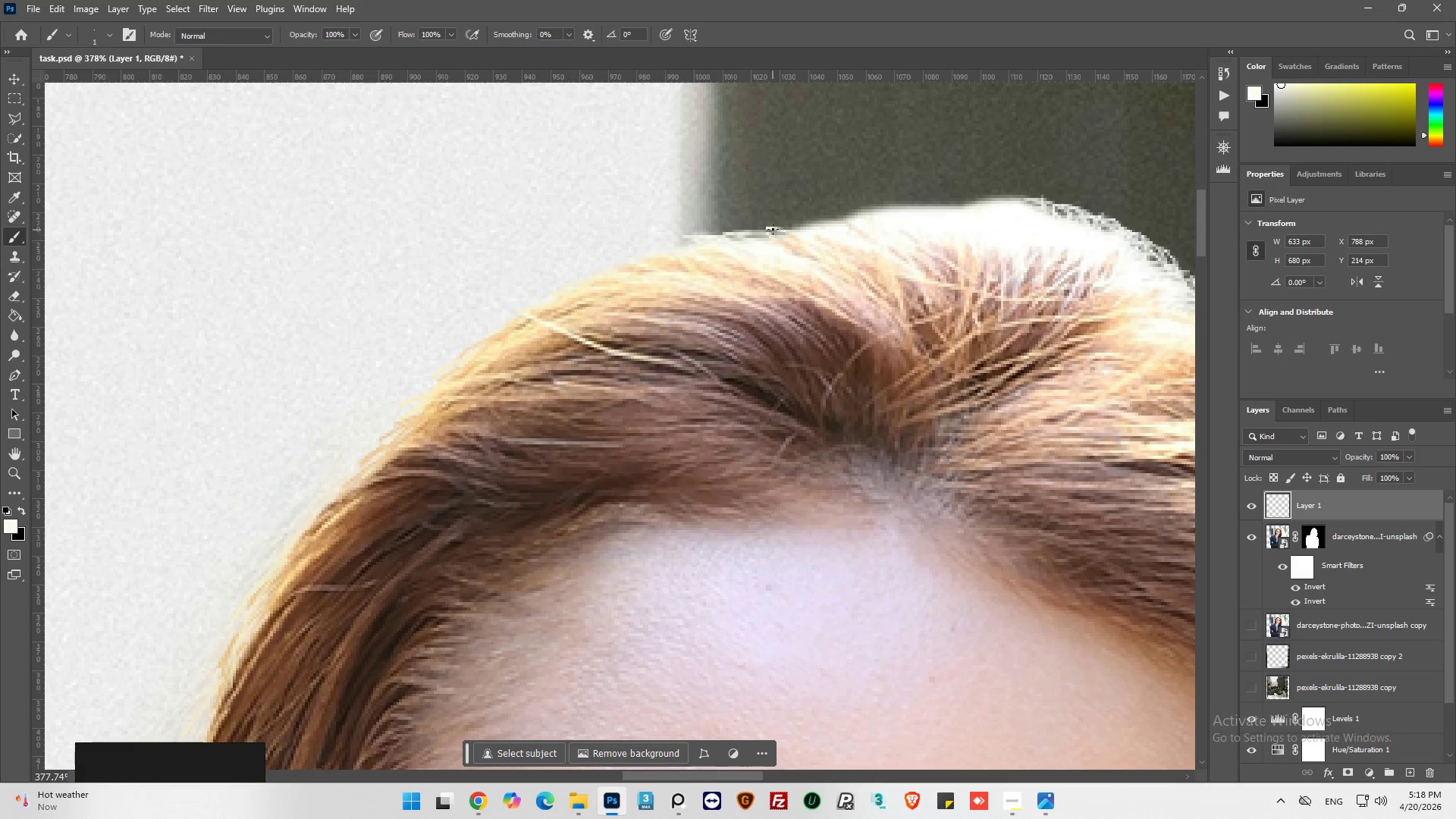 
left_click_drag(start_coordinate=[786, 228], to_coordinate=[835, 233])
 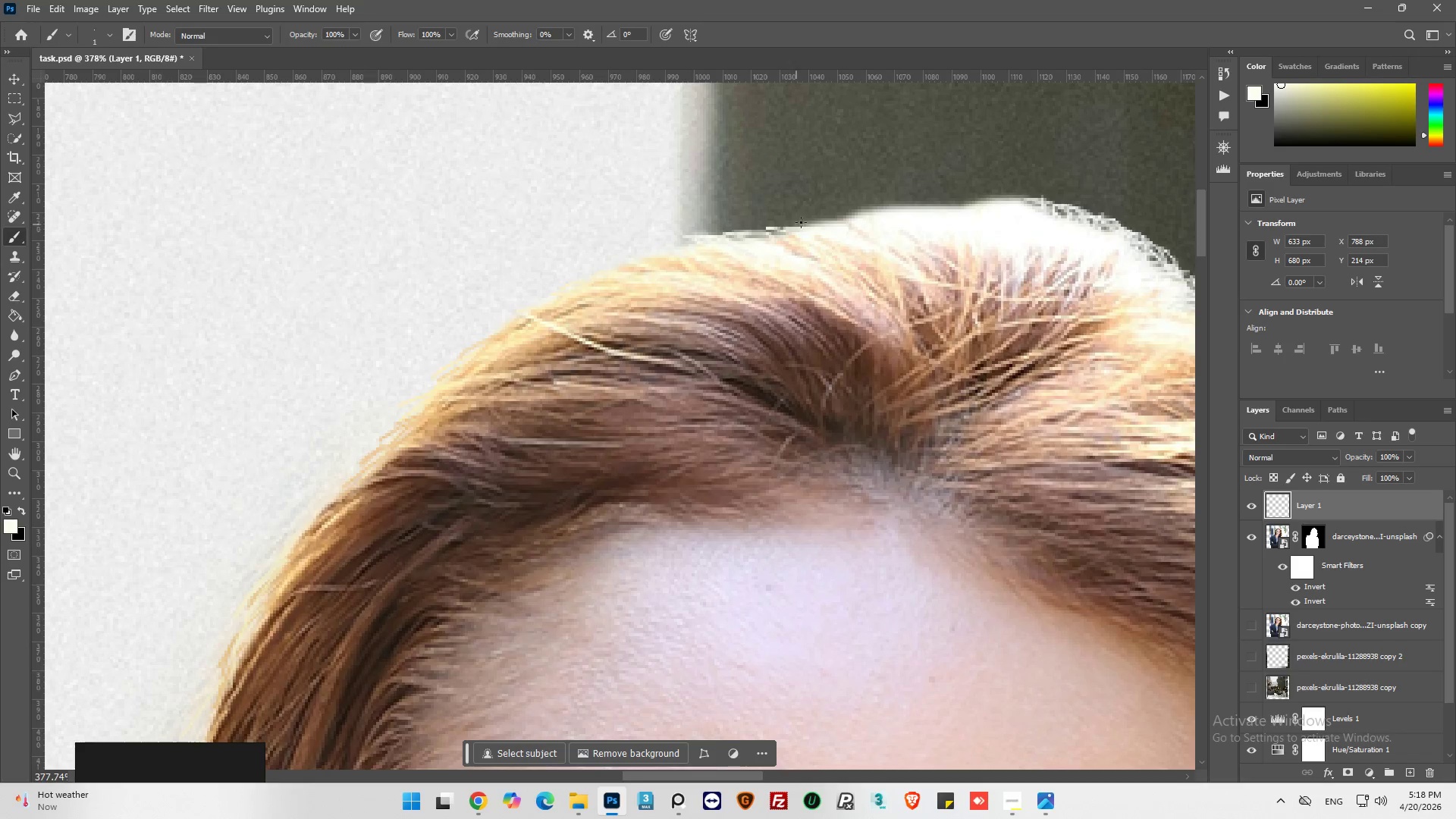 
left_click_drag(start_coordinate=[808, 222], to_coordinate=[815, 227])
 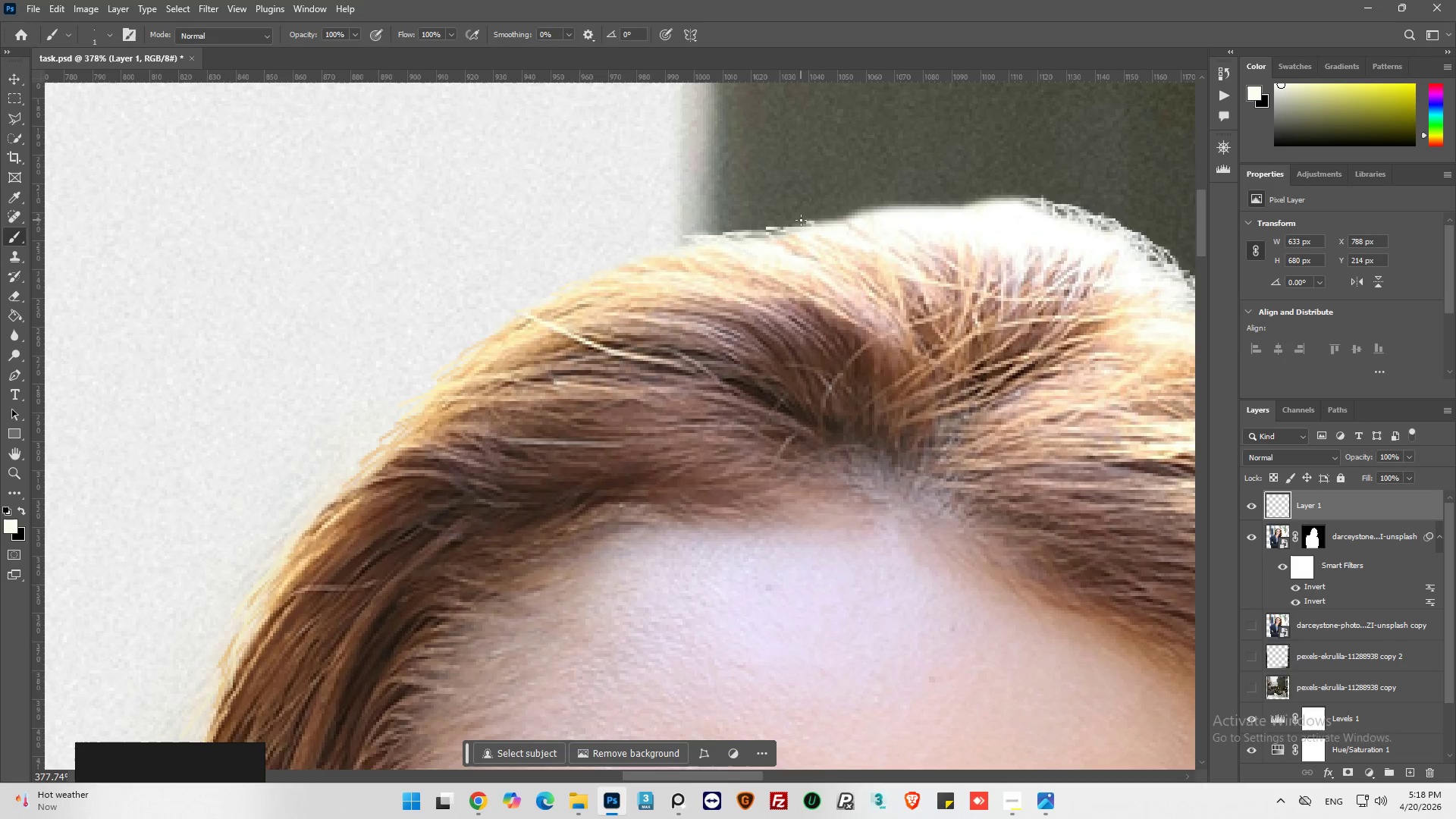 
left_click_drag(start_coordinate=[801, 220], to_coordinate=[801, 239])
 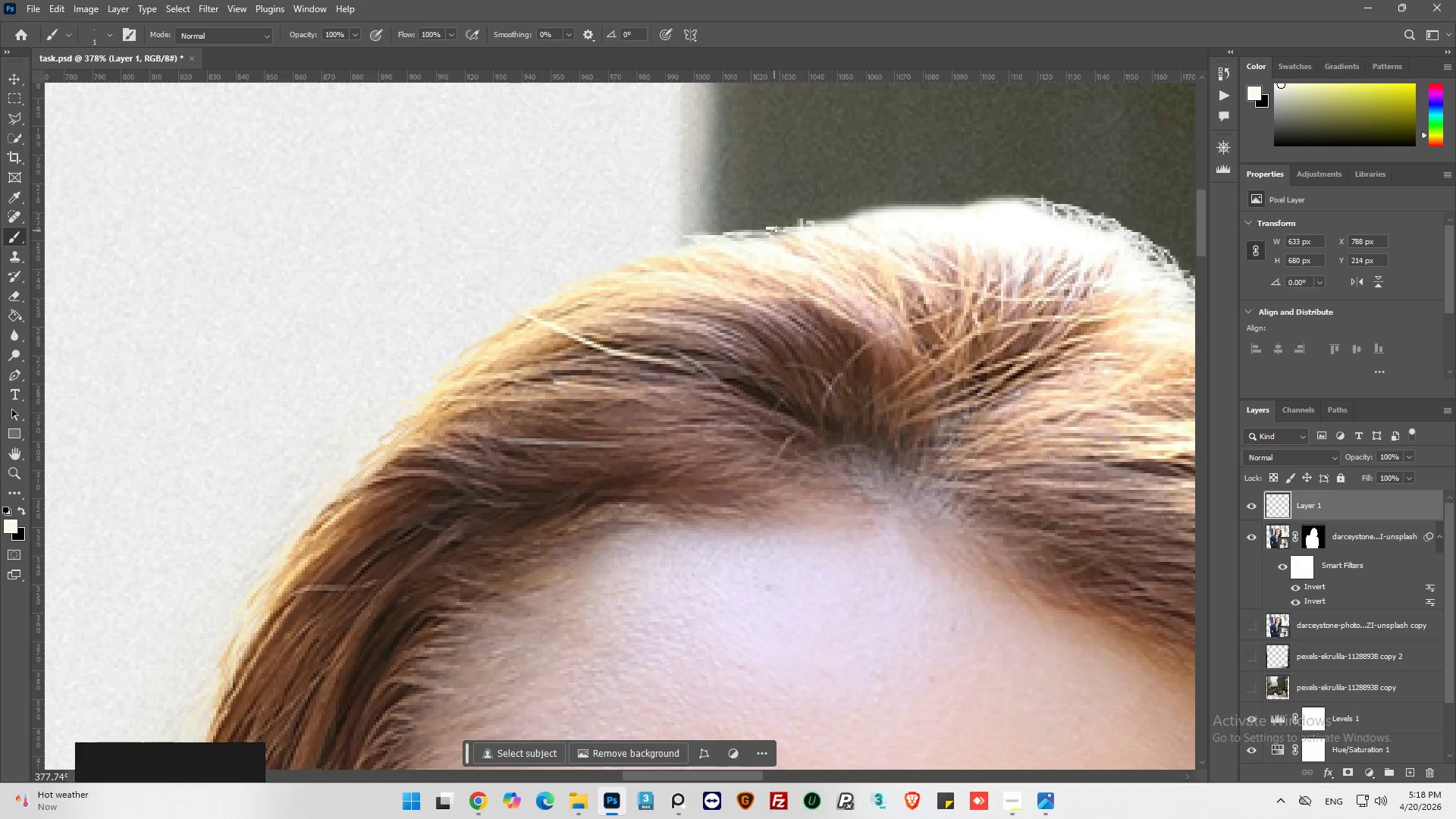 
left_click_drag(start_coordinate=[795, 231], to_coordinate=[806, 234])
 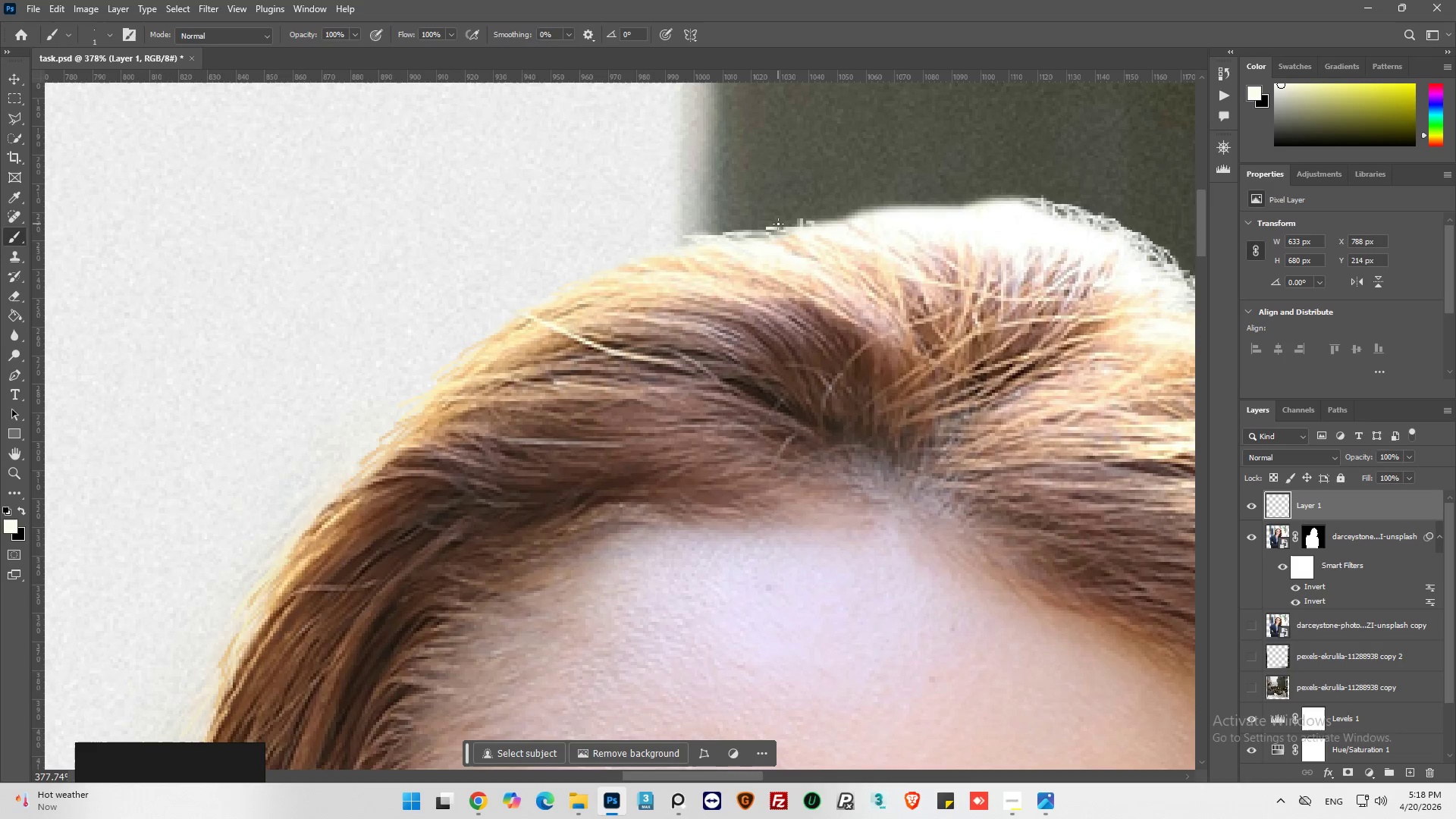 
left_click_drag(start_coordinate=[778, 224], to_coordinate=[813, 228])
 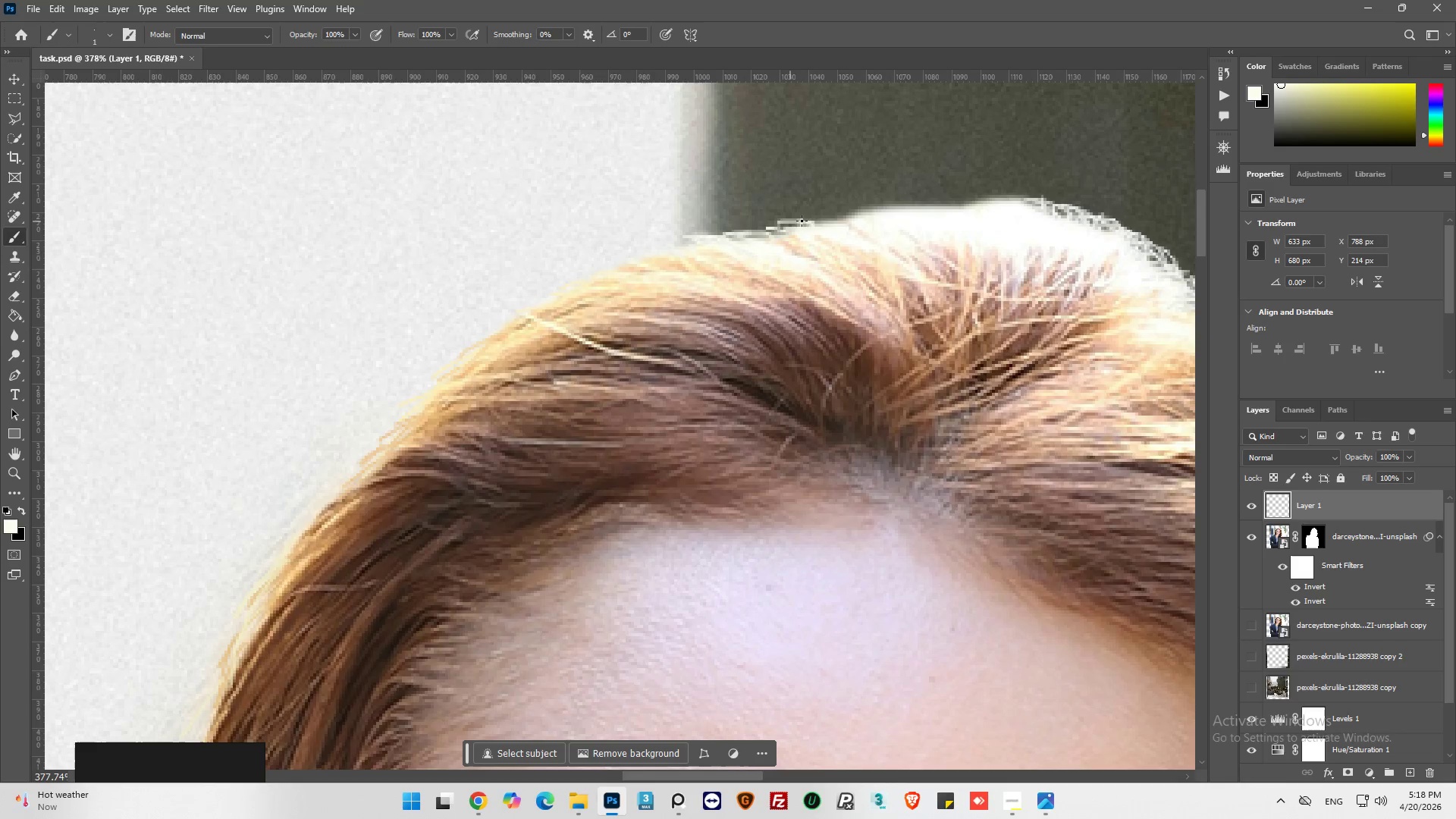 
left_click_drag(start_coordinate=[794, 221], to_coordinate=[841, 222])
 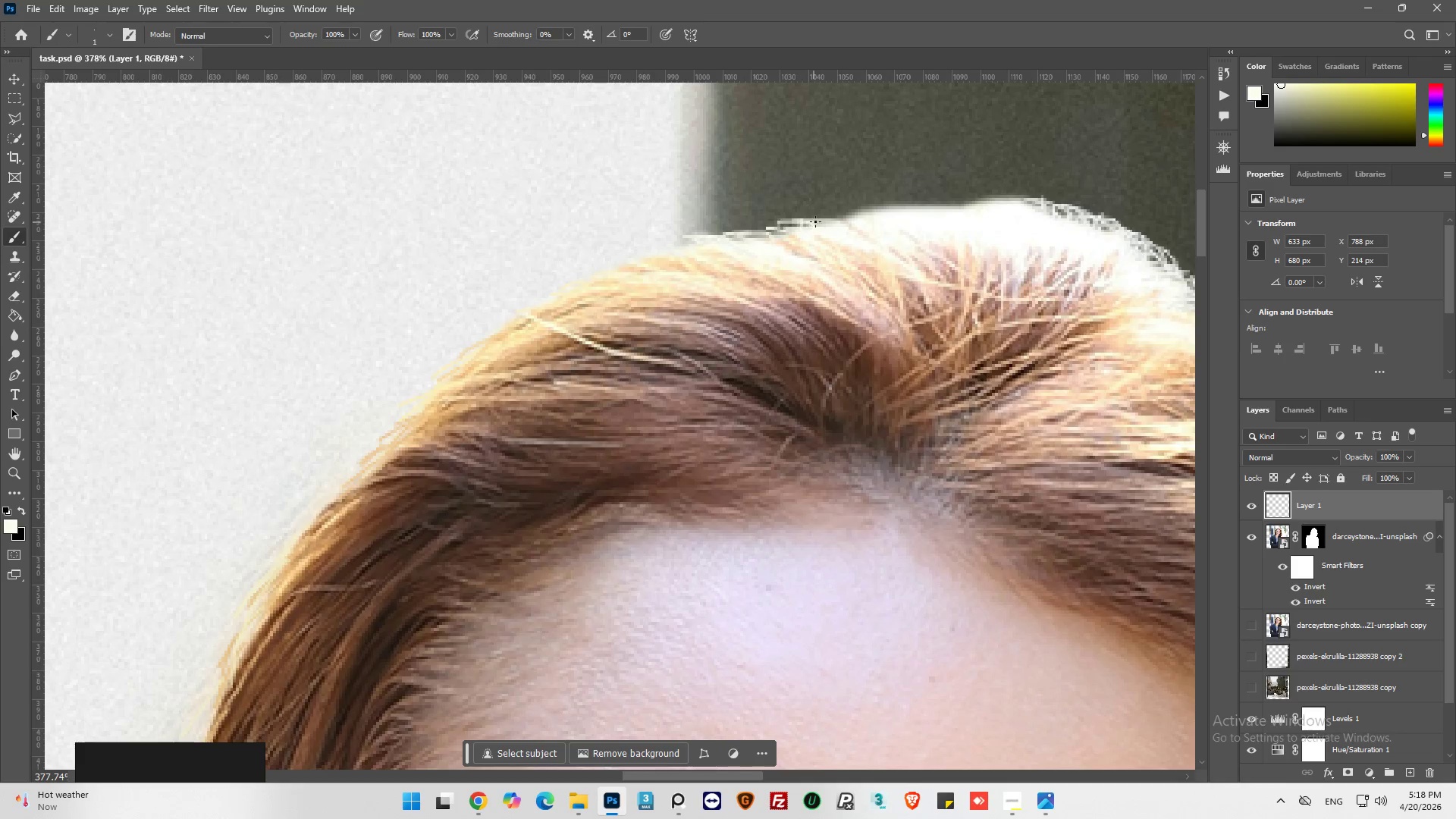 
left_click_drag(start_coordinate=[818, 221], to_coordinate=[855, 228])
 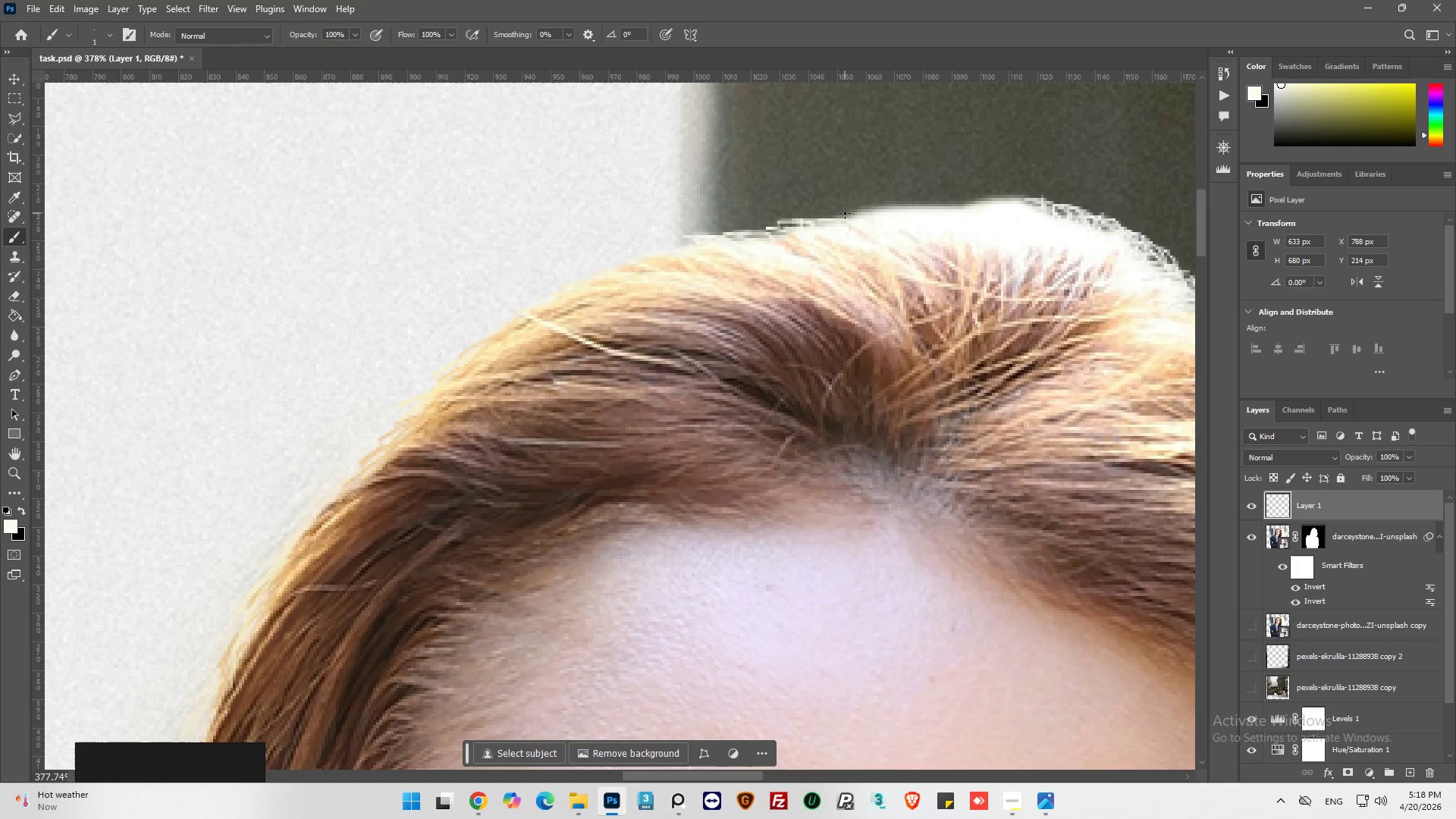 
left_click_drag(start_coordinate=[845, 213], to_coordinate=[847, 228])
 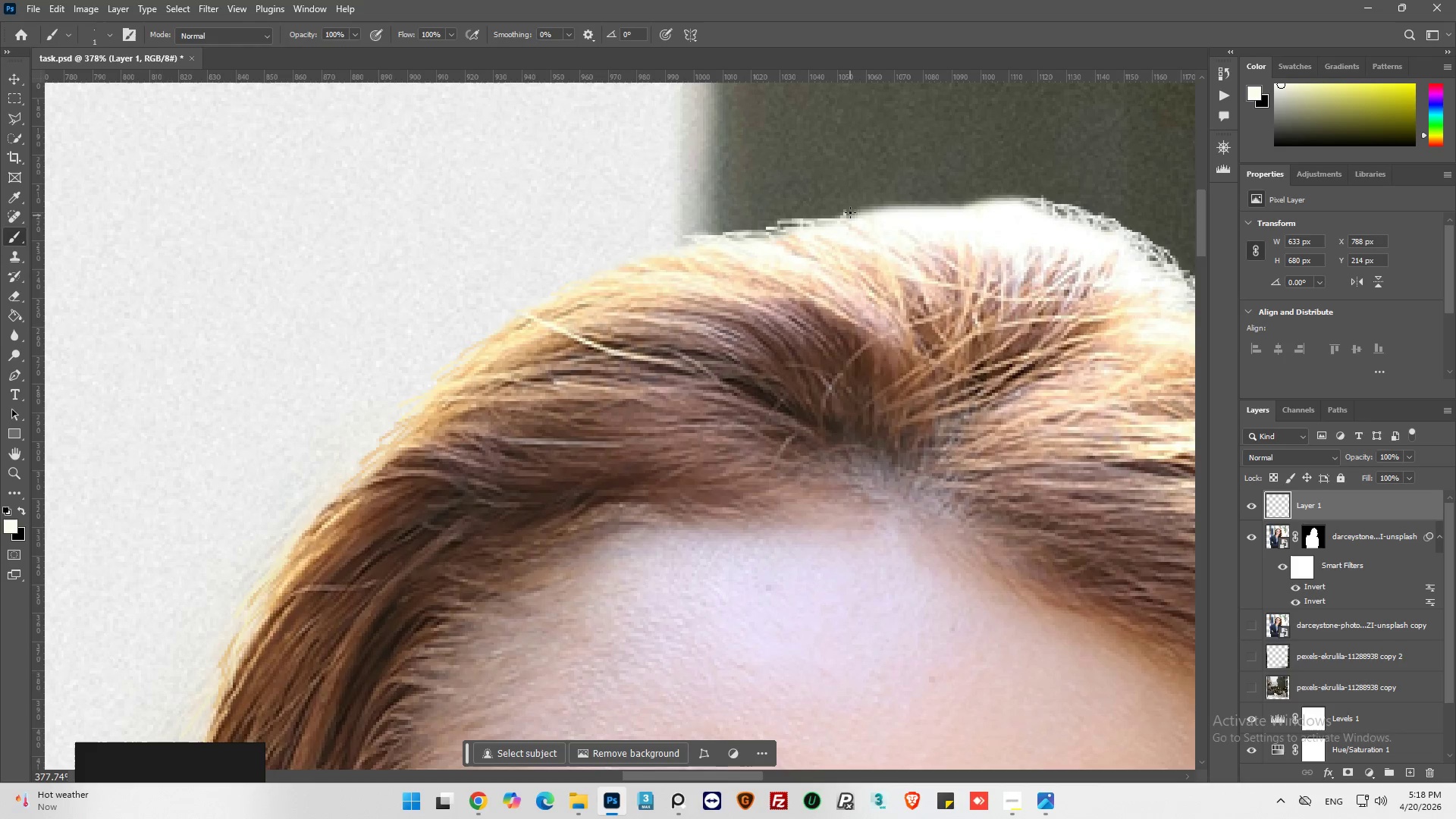 
left_click_drag(start_coordinate=[853, 209], to_coordinate=[857, 228])
 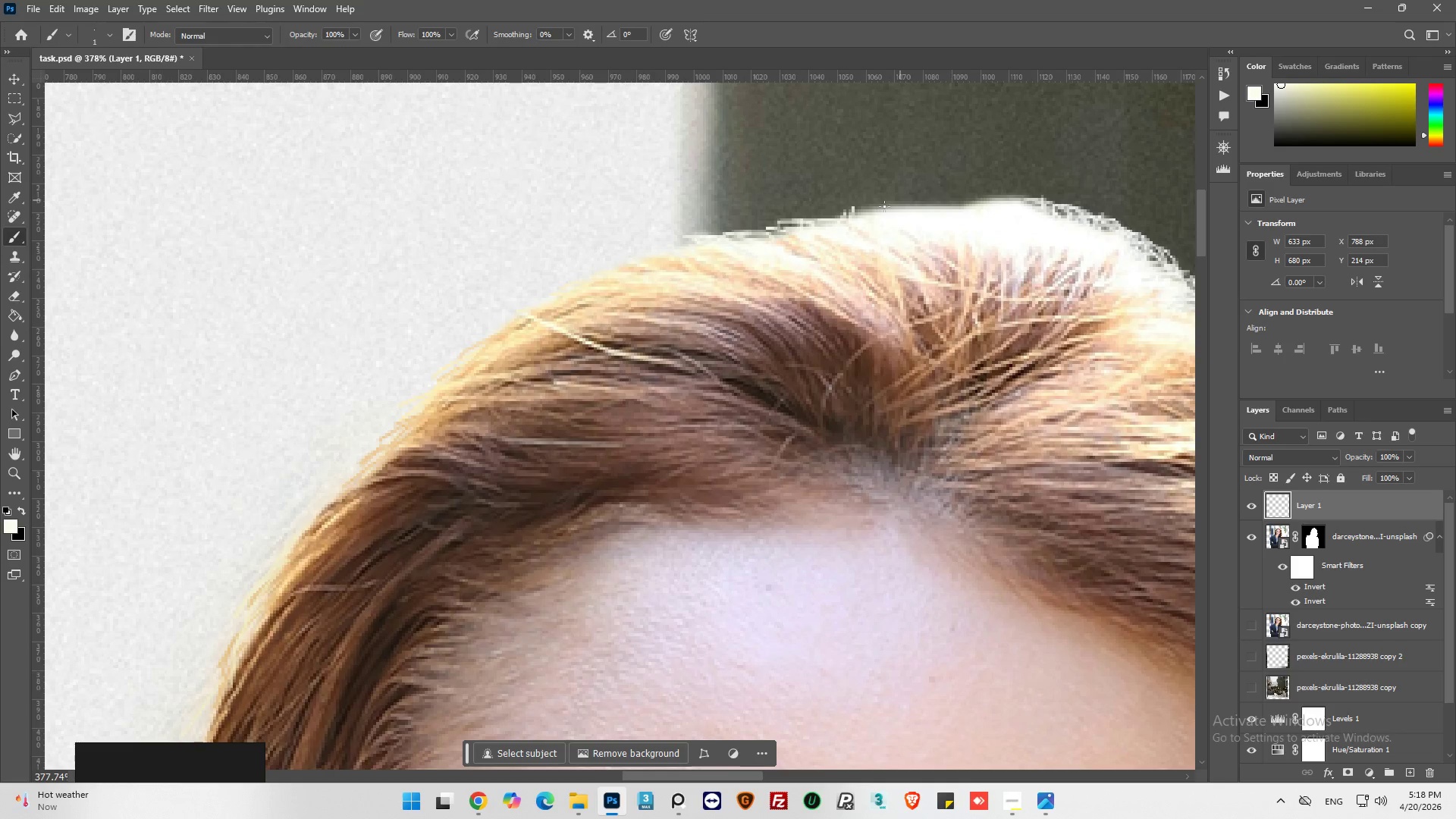 
hold_key(key=AltLeft, duration=0.5)
scroll: coordinate [889, 210], scroll_direction: up, amount: 4.0
 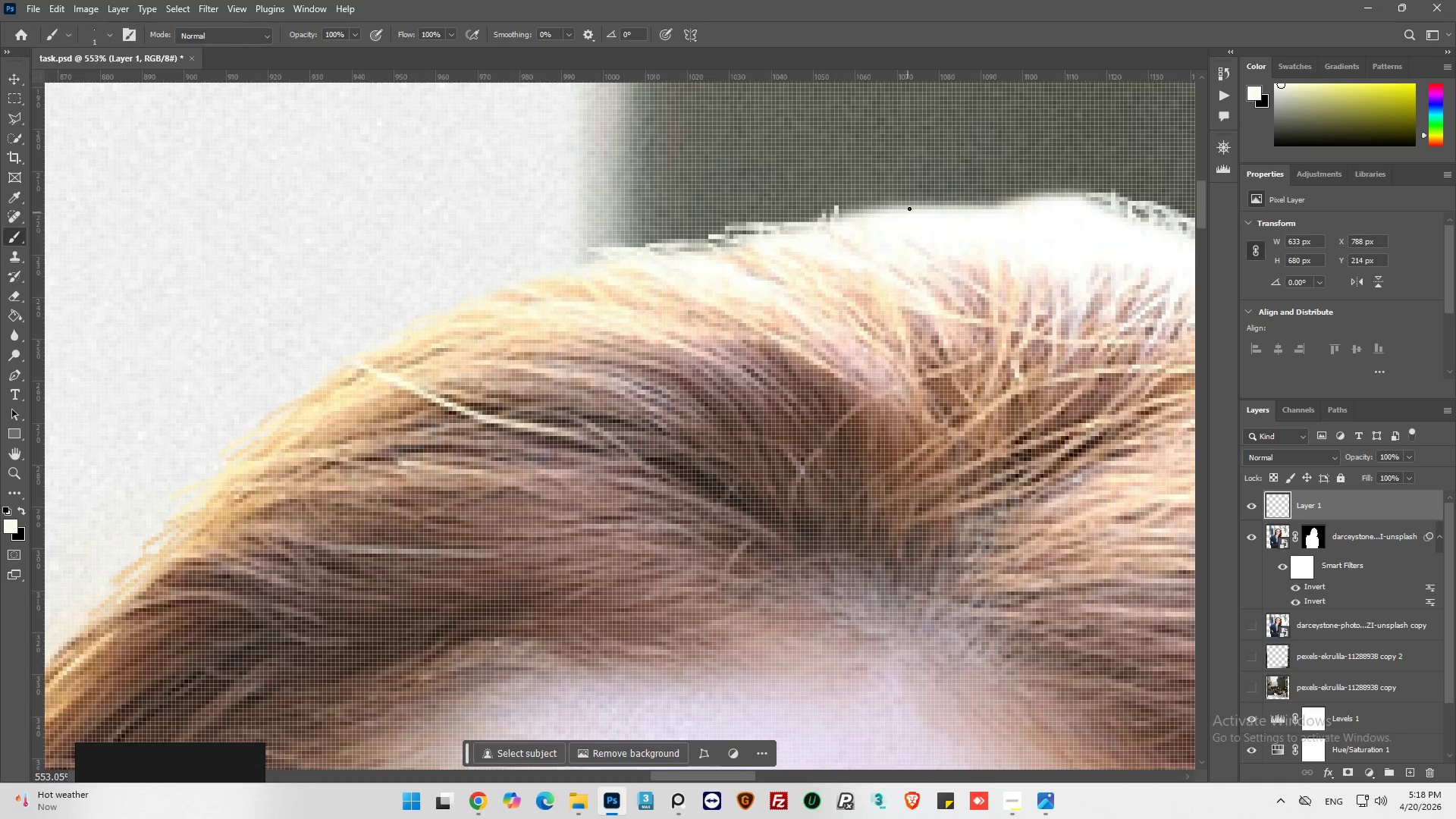 
left_click_drag(start_coordinate=[912, 201], to_coordinate=[889, 219])
 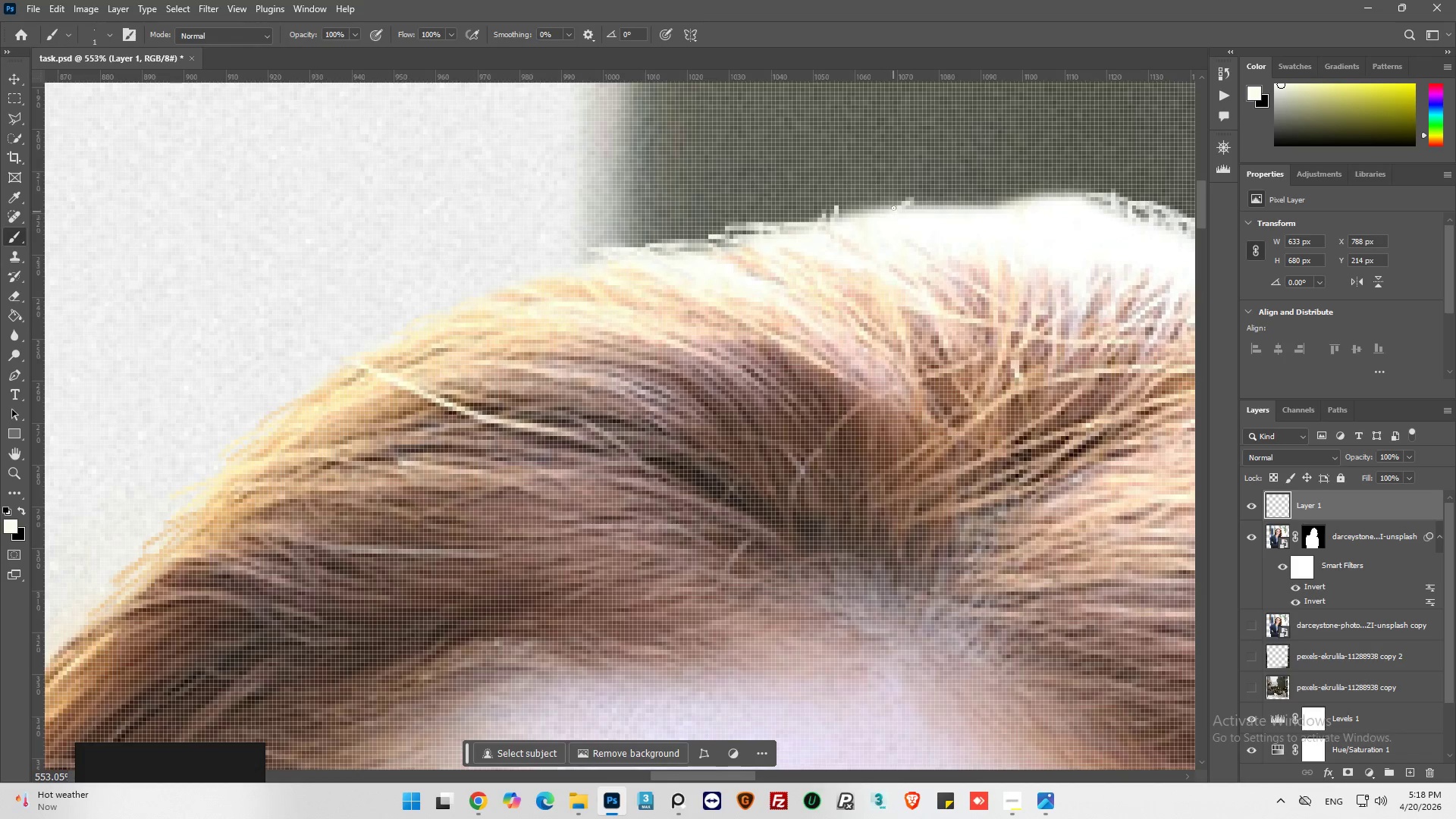 
left_click_drag(start_coordinate=[893, 207], to_coordinate=[878, 232])
 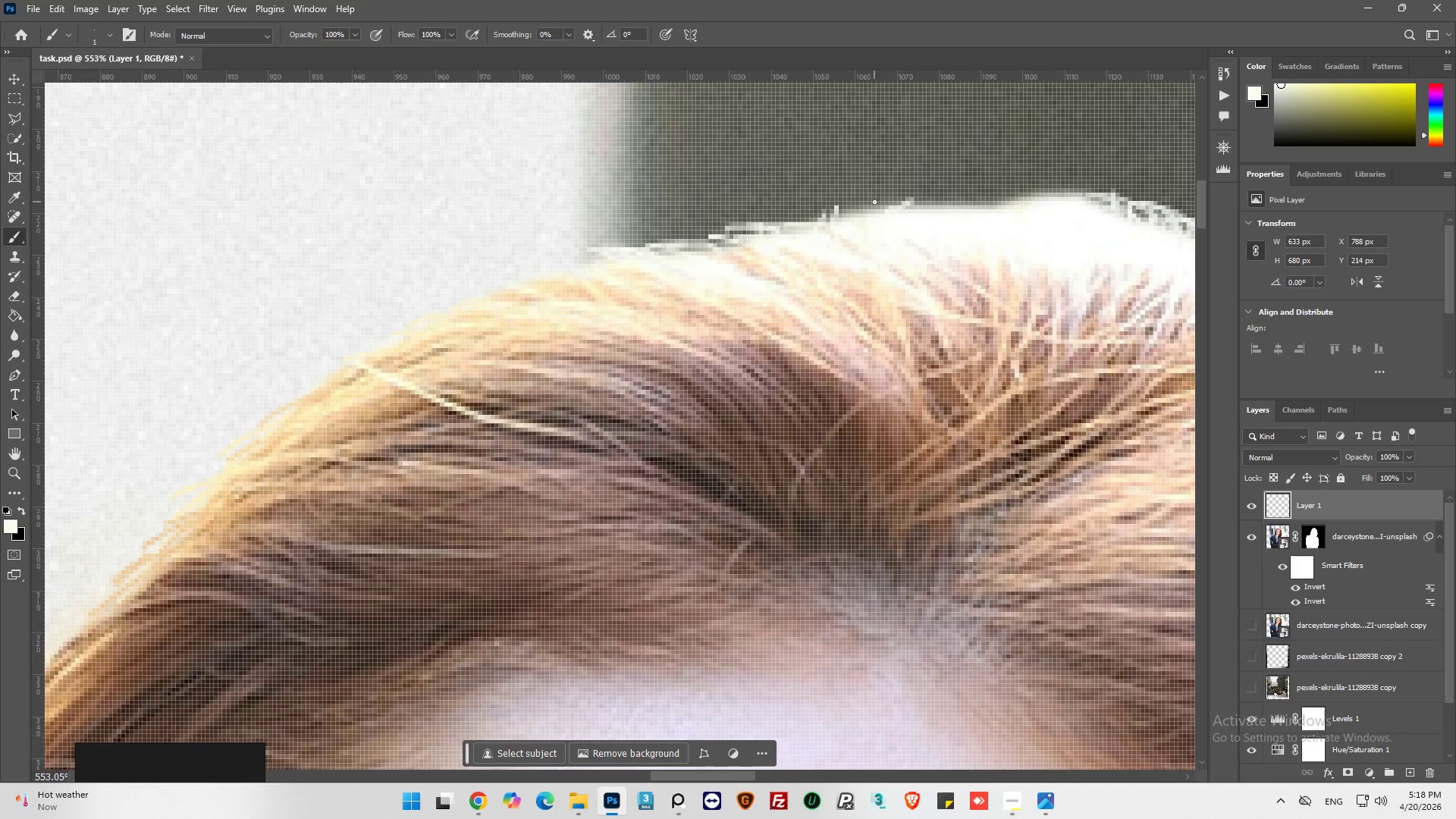 
left_click_drag(start_coordinate=[874, 202], to_coordinate=[863, 222])
 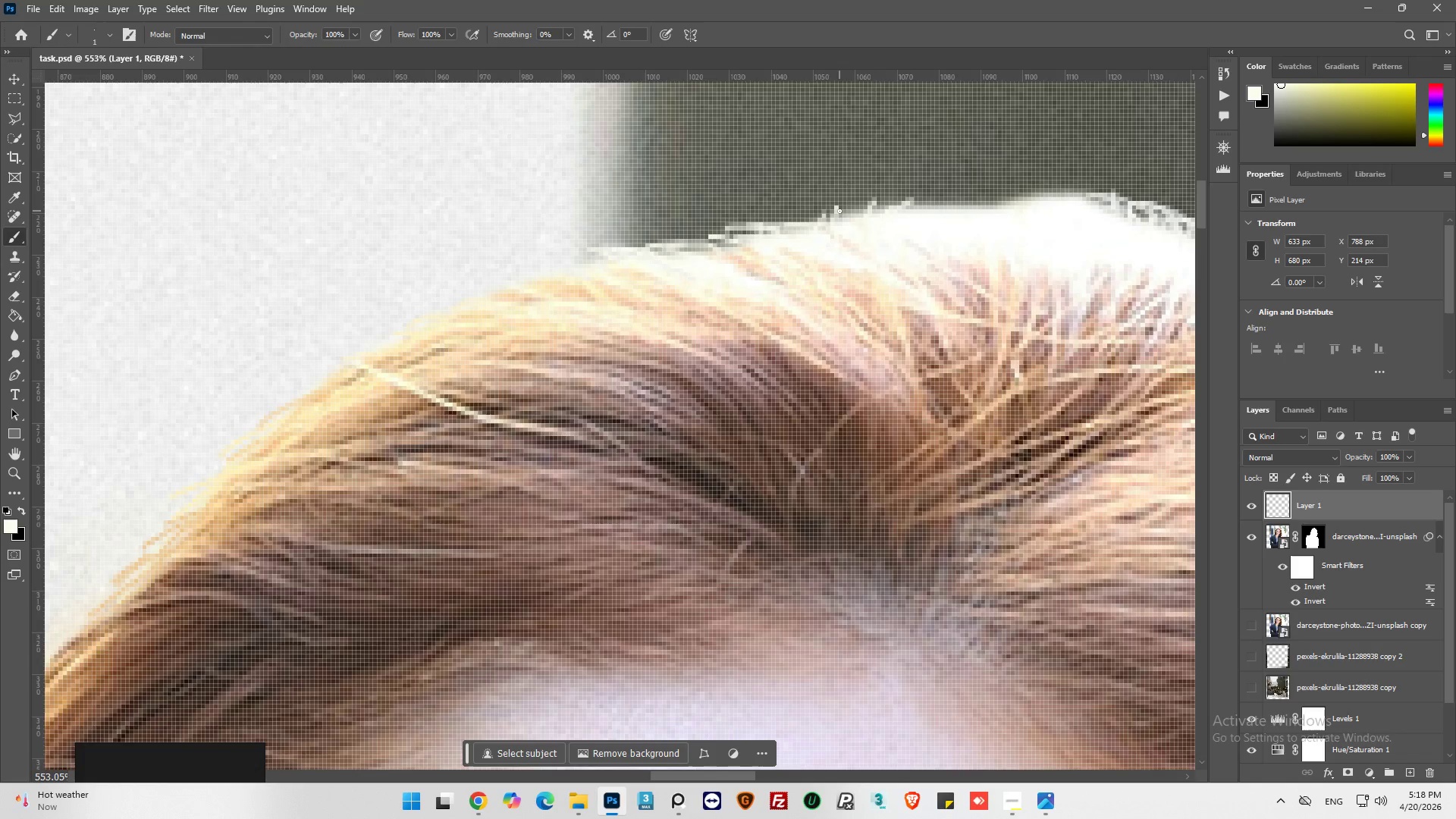 
left_click_drag(start_coordinate=[839, 211], to_coordinate=[874, 220])
 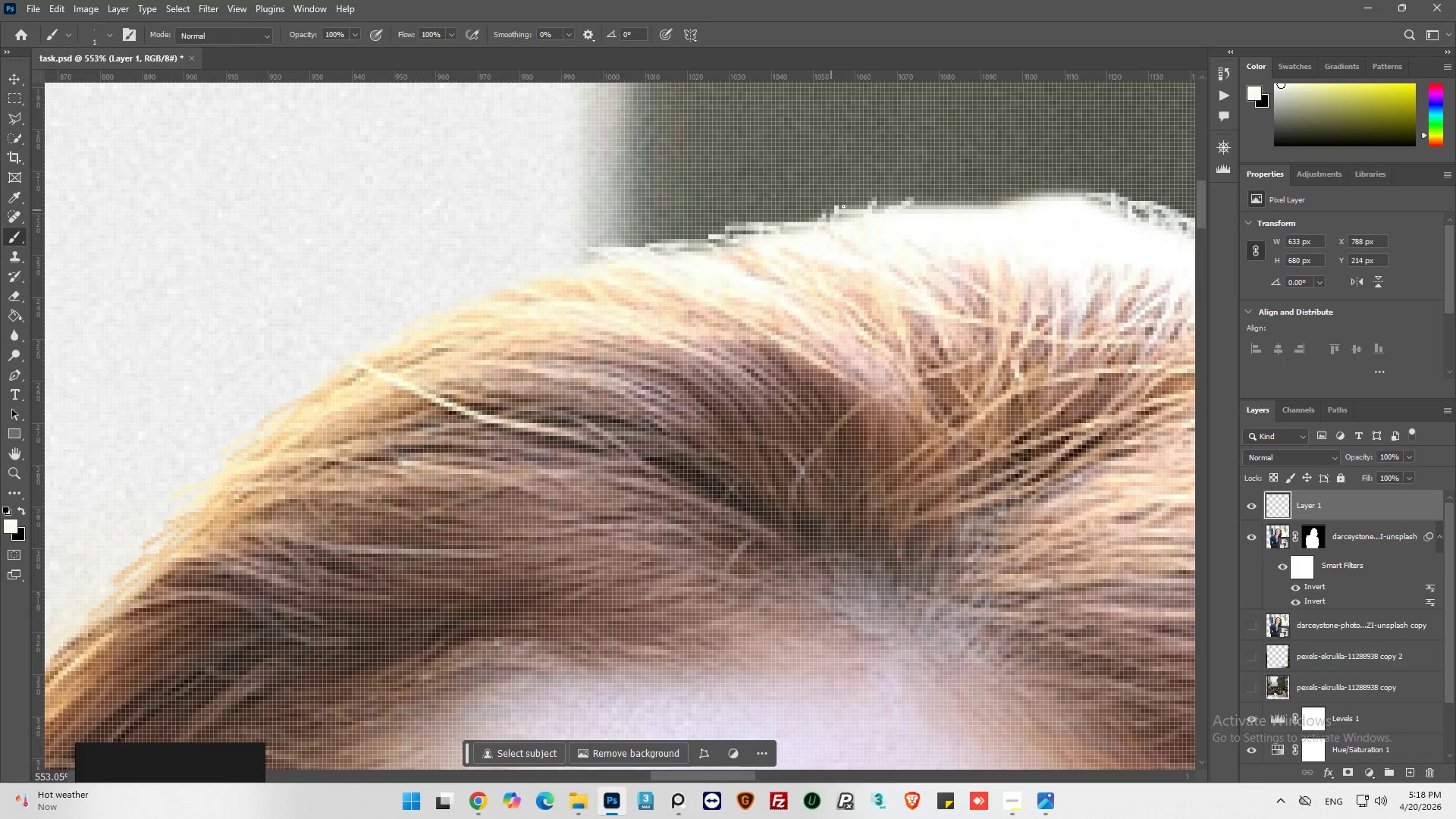 
left_click_drag(start_coordinate=[860, 204], to_coordinate=[896, 218])
 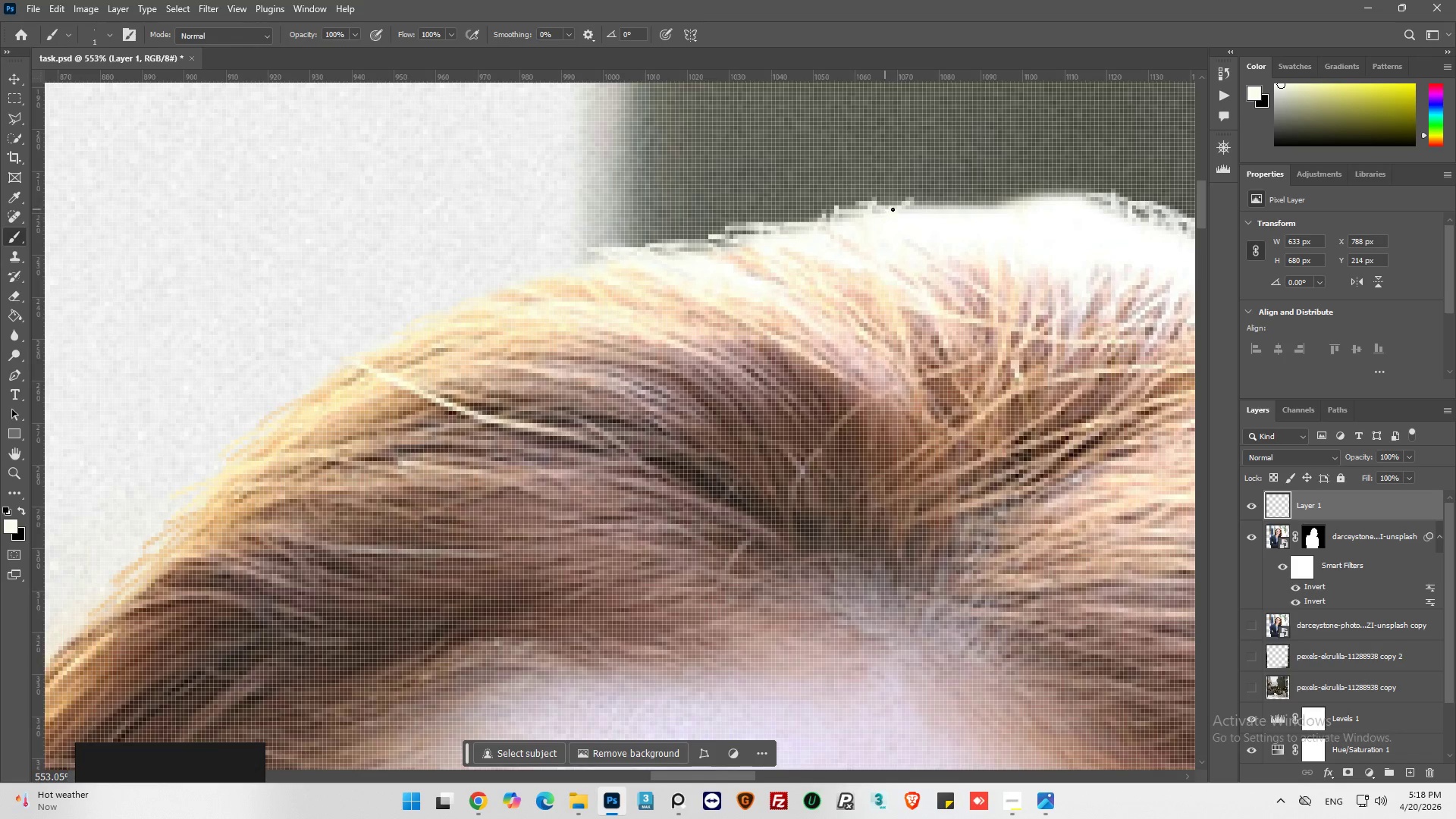 
left_click_drag(start_coordinate=[903, 209], to_coordinate=[921, 218])
 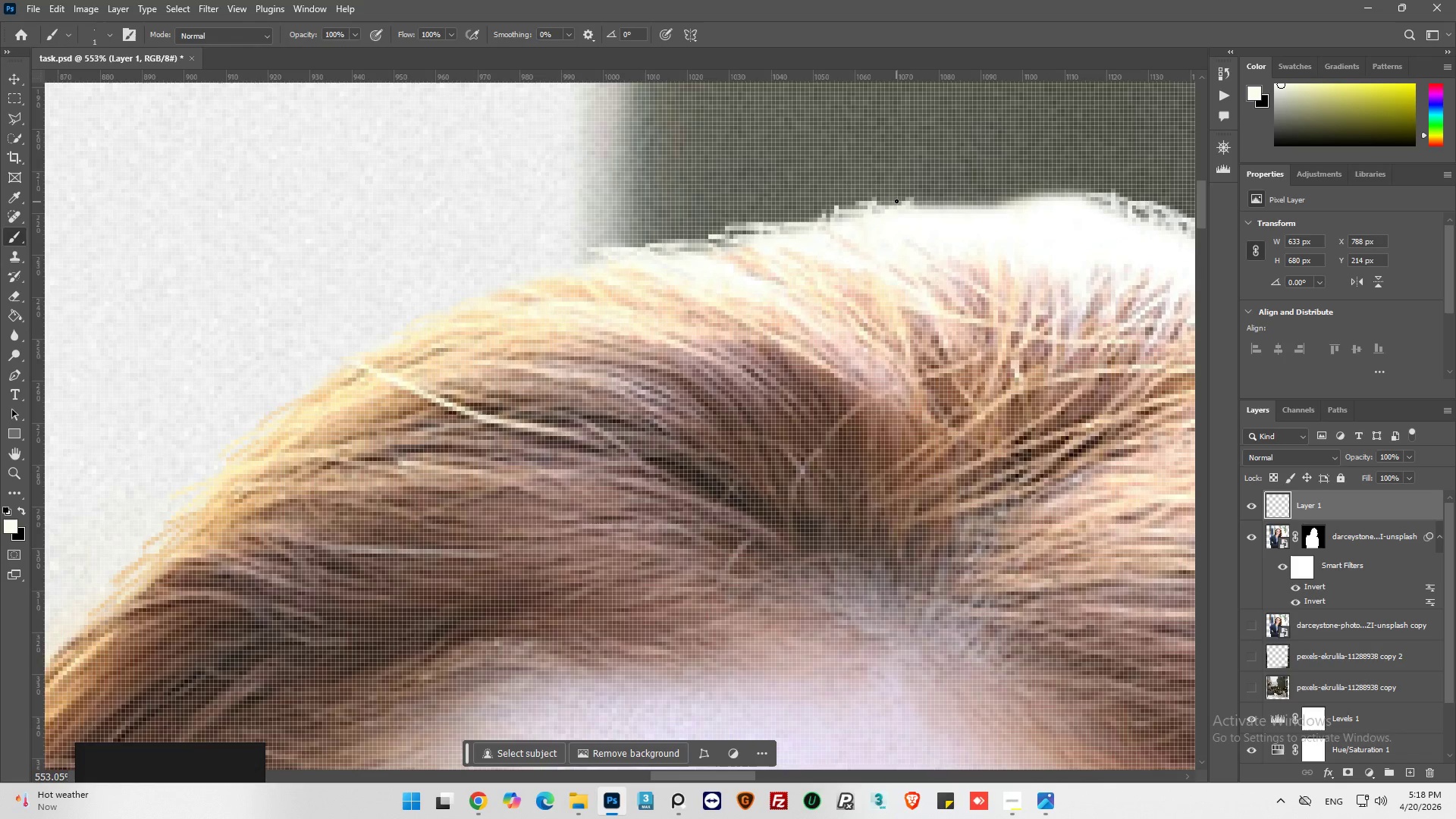 
left_click_drag(start_coordinate=[897, 201], to_coordinate=[937, 212])
 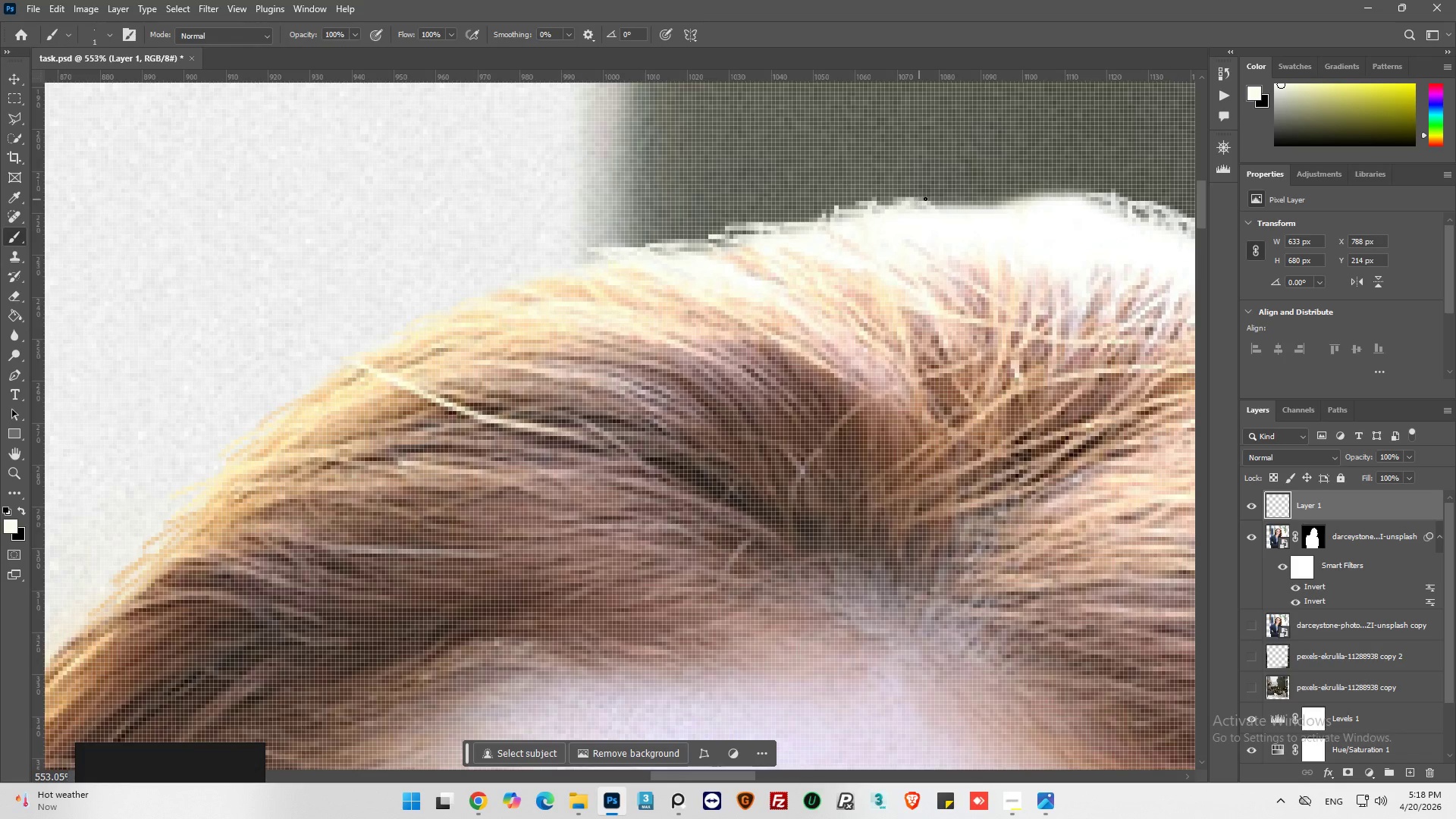 
left_click_drag(start_coordinate=[932, 199], to_coordinate=[953, 218])
 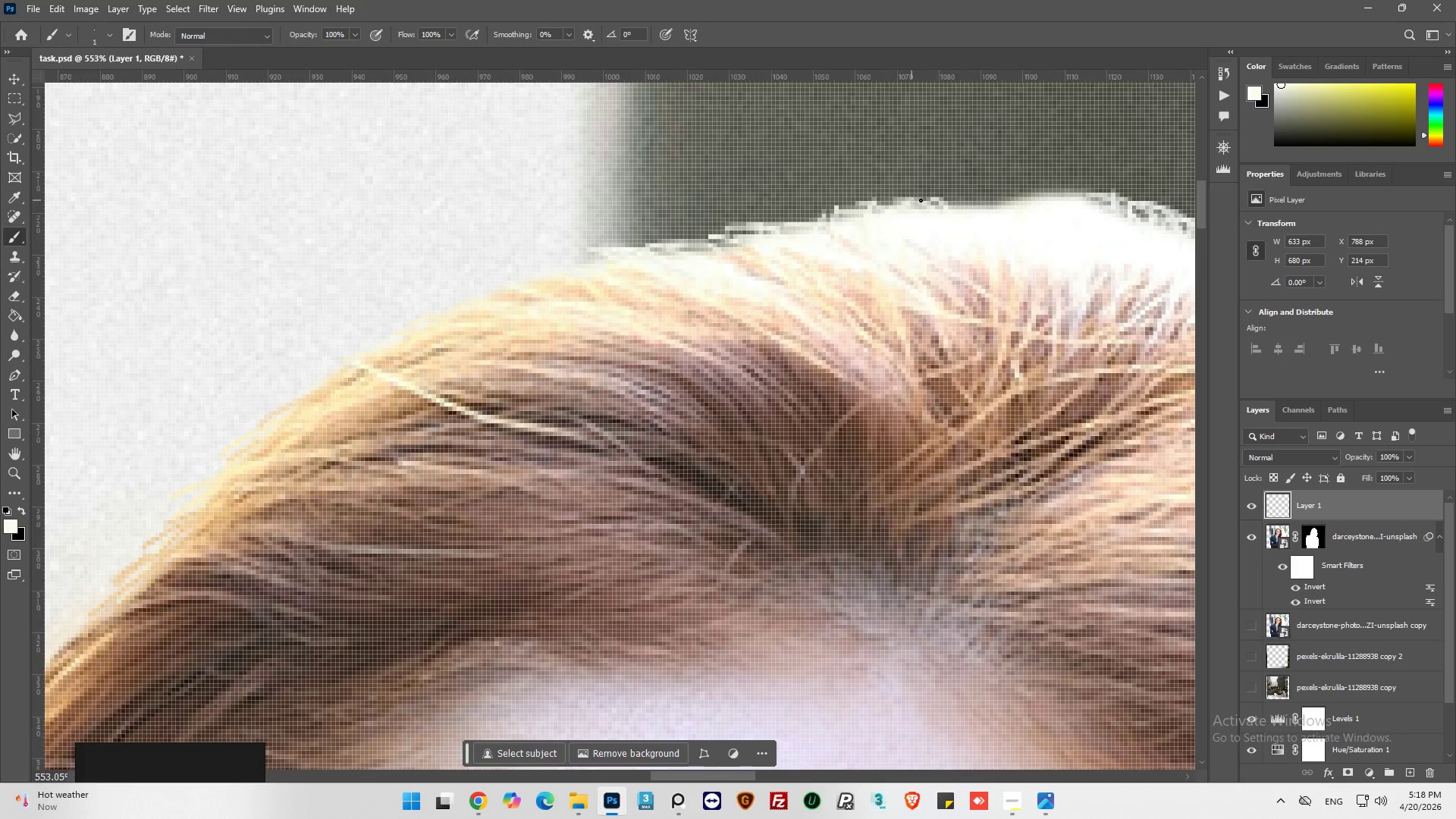 
left_click_drag(start_coordinate=[914, 200], to_coordinate=[995, 207])
 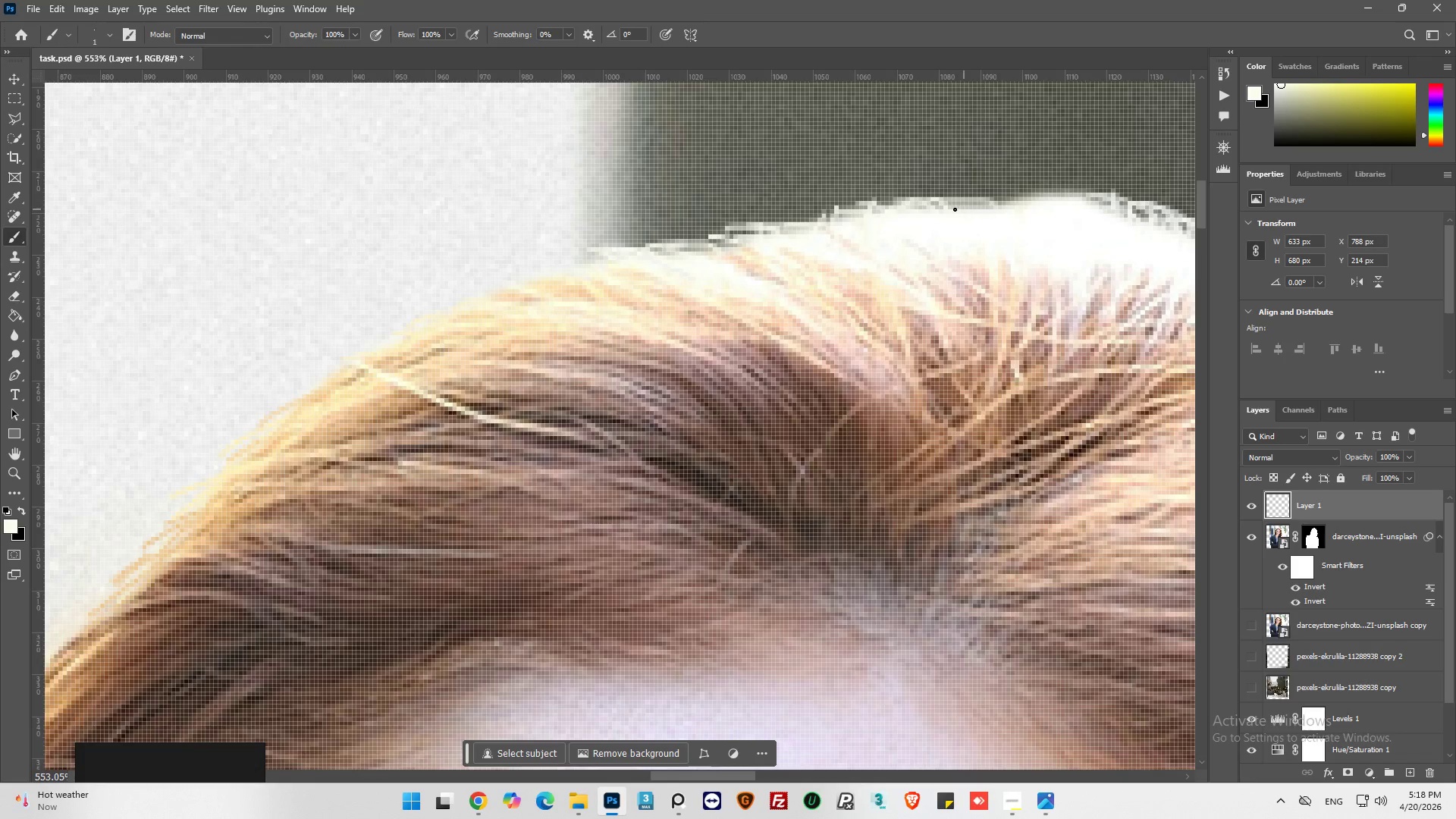 
left_click_drag(start_coordinate=[955, 209], to_coordinate=[989, 190])
 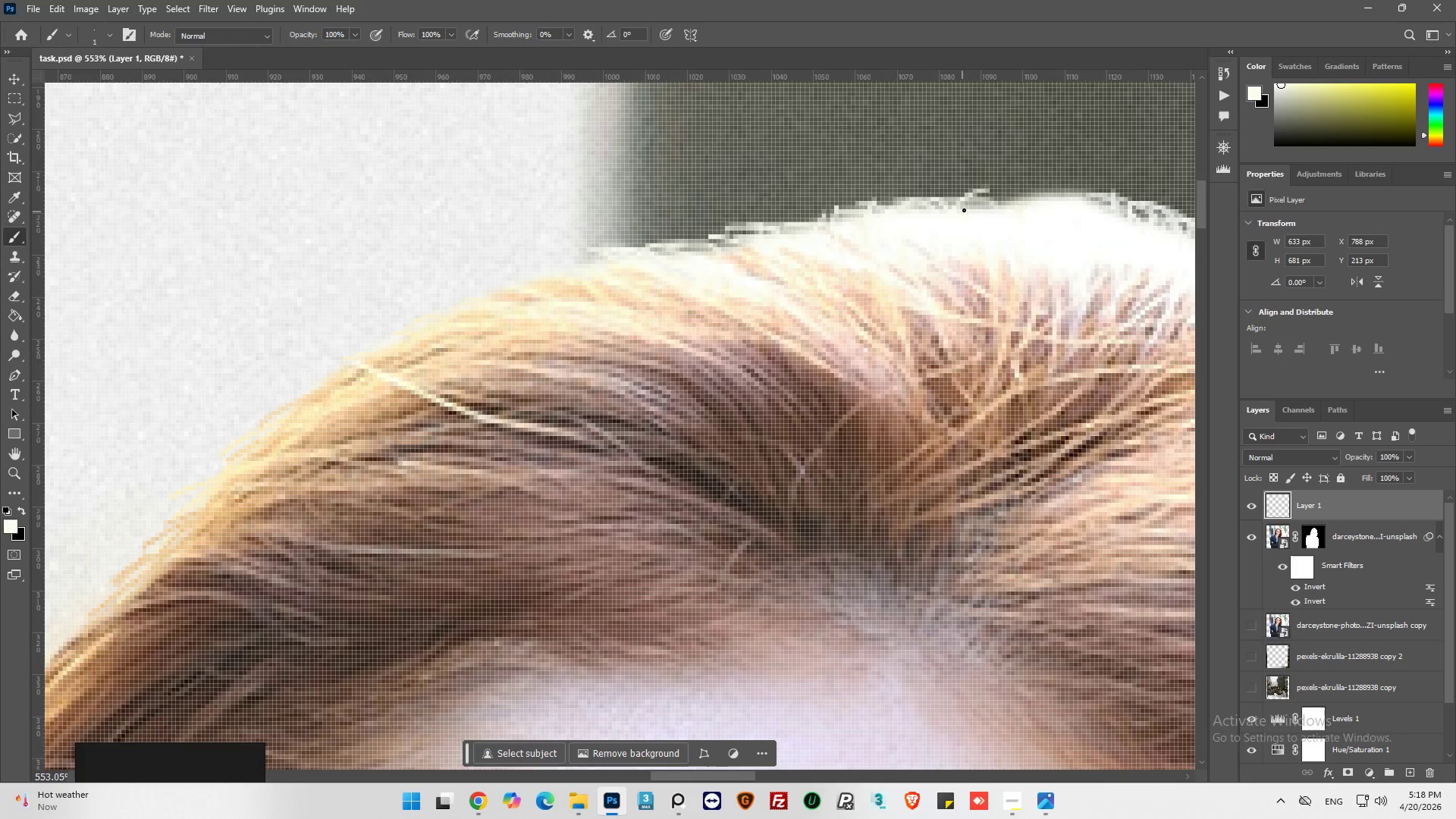 
left_click_drag(start_coordinate=[962, 212], to_coordinate=[1007, 194])
 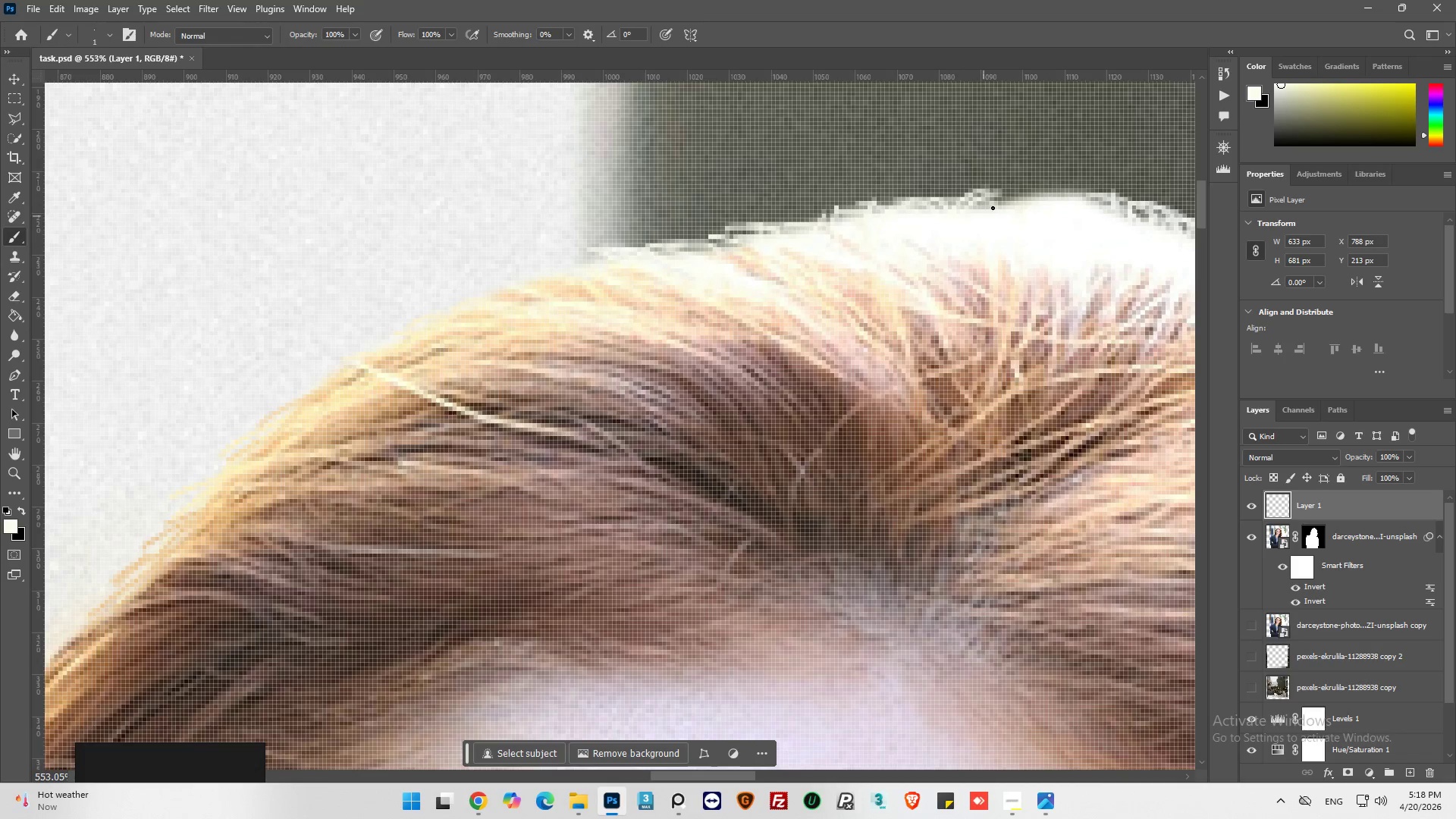 
left_click_drag(start_coordinate=[987, 213], to_coordinate=[1047, 192])
 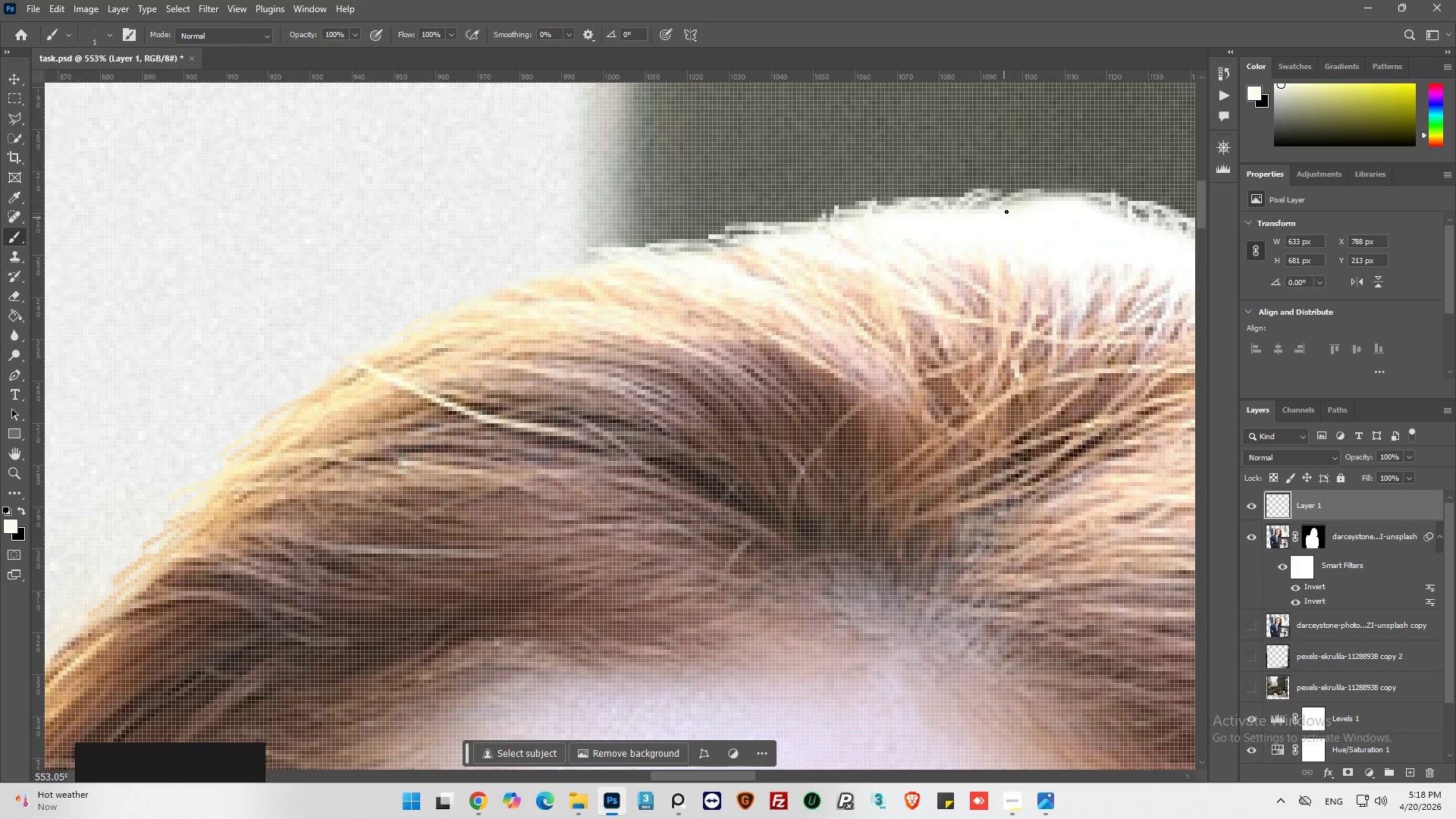 
left_click_drag(start_coordinate=[1011, 206], to_coordinate=[1061, 184])
 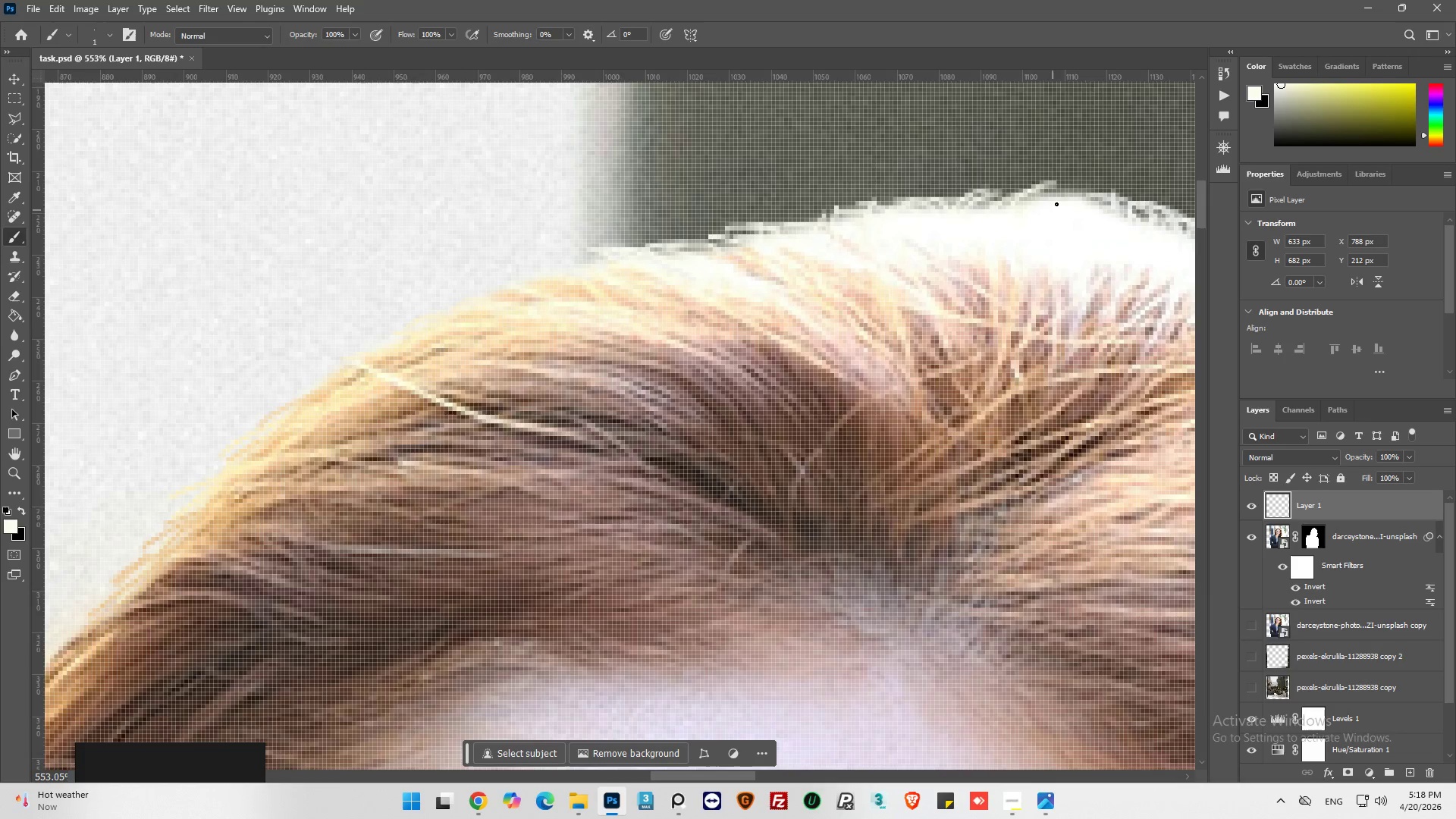 
left_click_drag(start_coordinate=[1056, 204], to_coordinate=[1100, 202])
 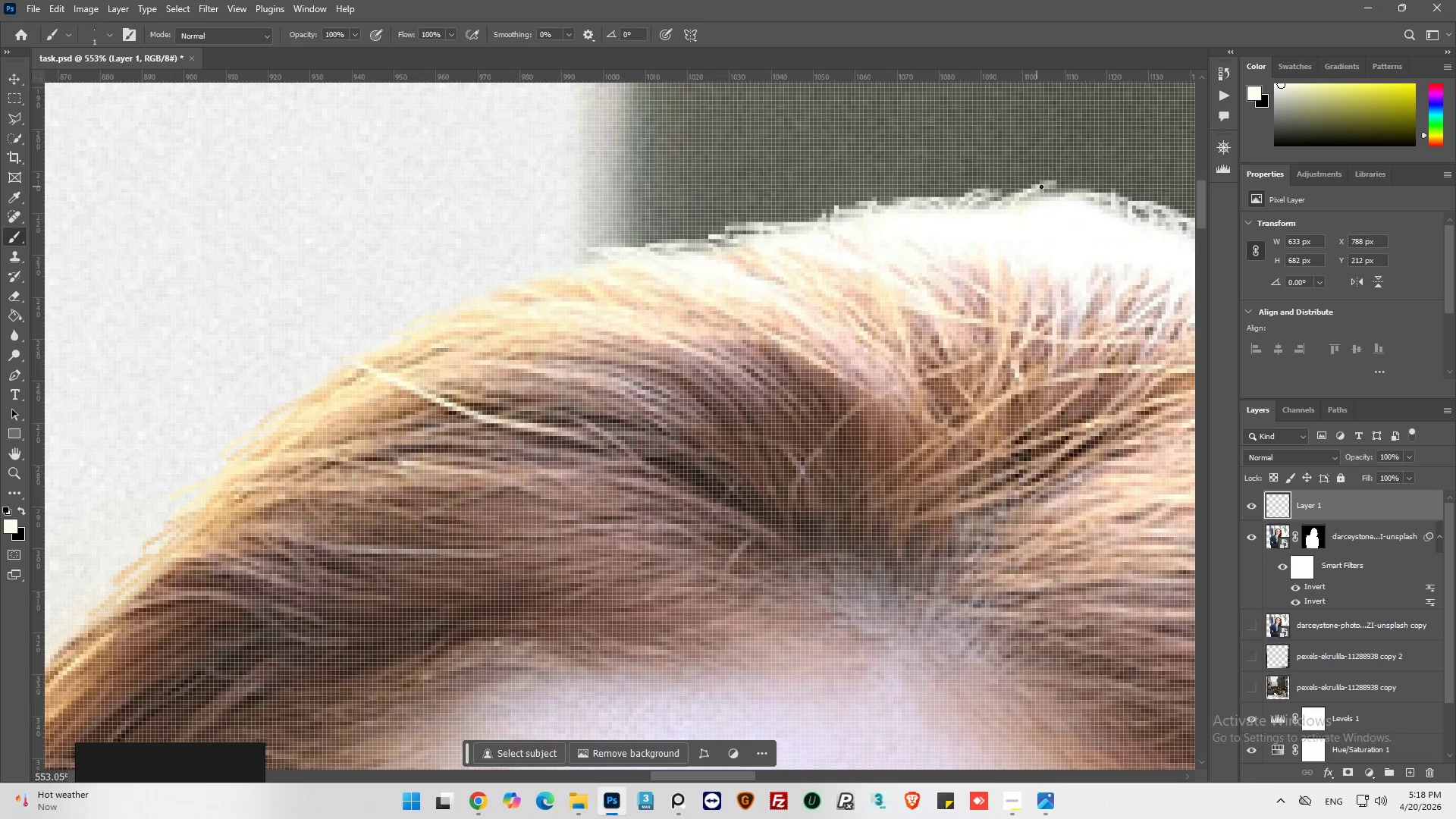 
left_click_drag(start_coordinate=[1052, 187], to_coordinate=[1085, 213])
 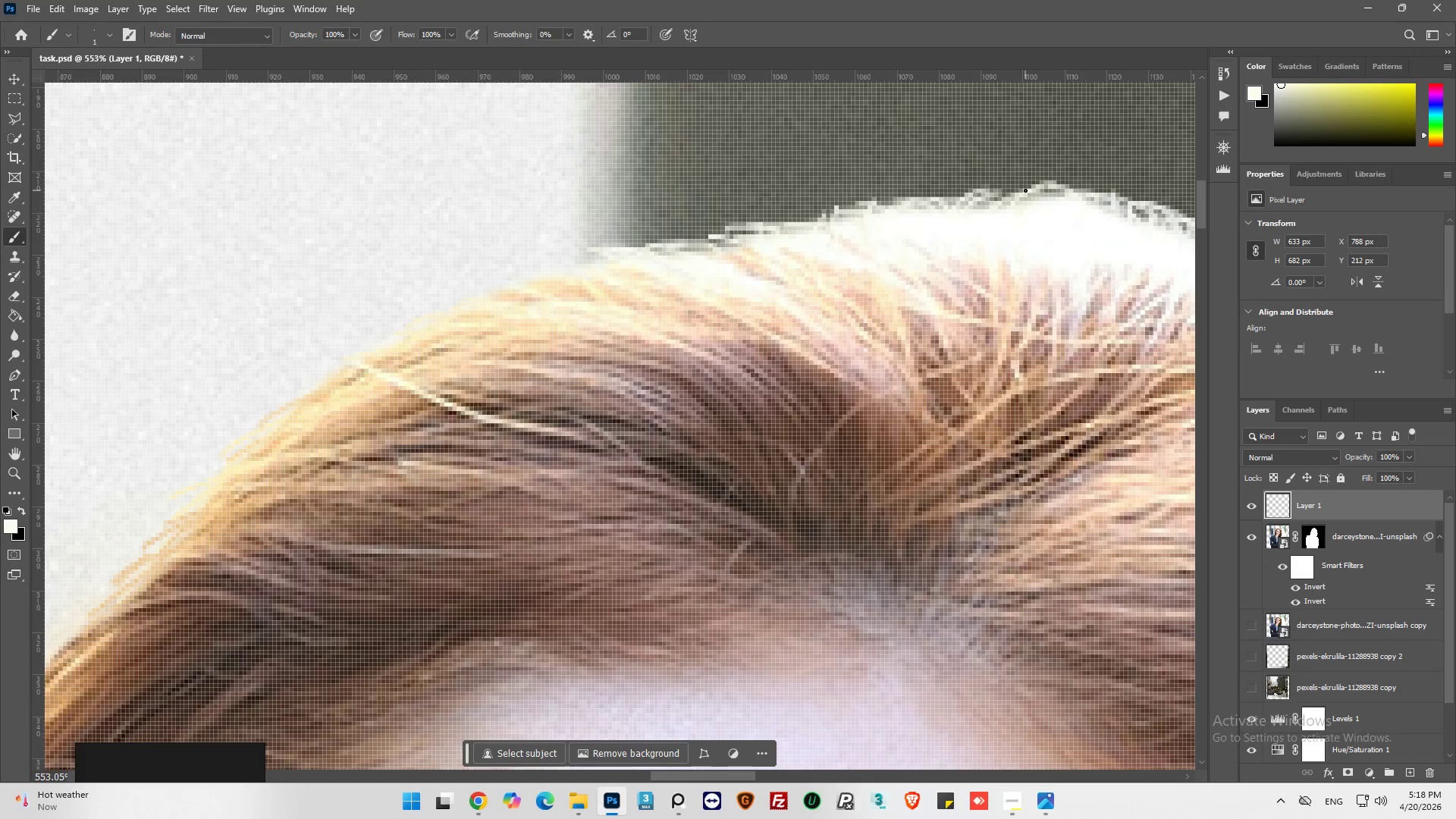 
left_click_drag(start_coordinate=[1025, 190], to_coordinate=[1056, 209])
 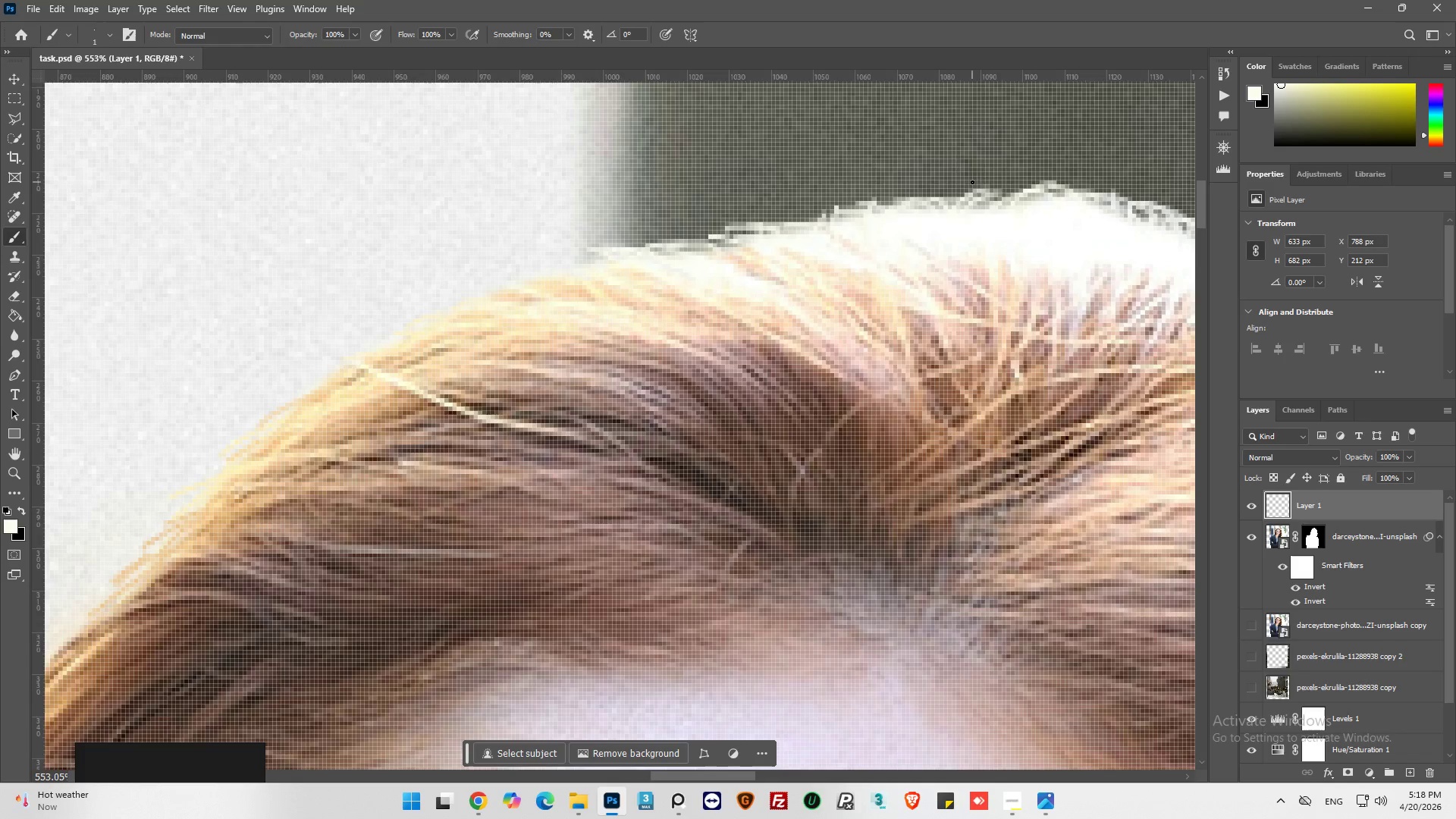 
left_click_drag(start_coordinate=[974, 182], to_coordinate=[1016, 196])
 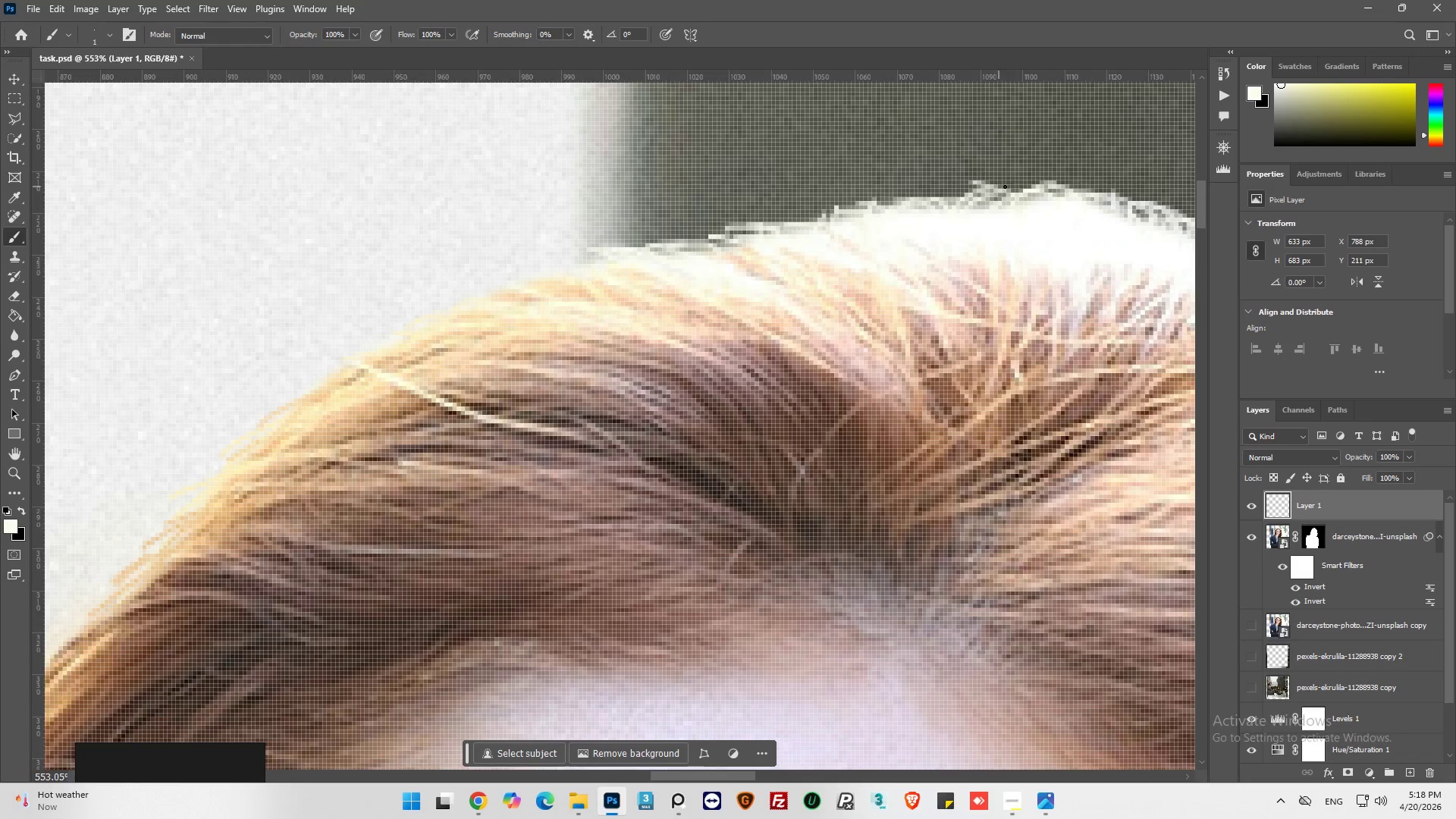 
left_click_drag(start_coordinate=[1012, 187], to_coordinate=[1056, 206])
 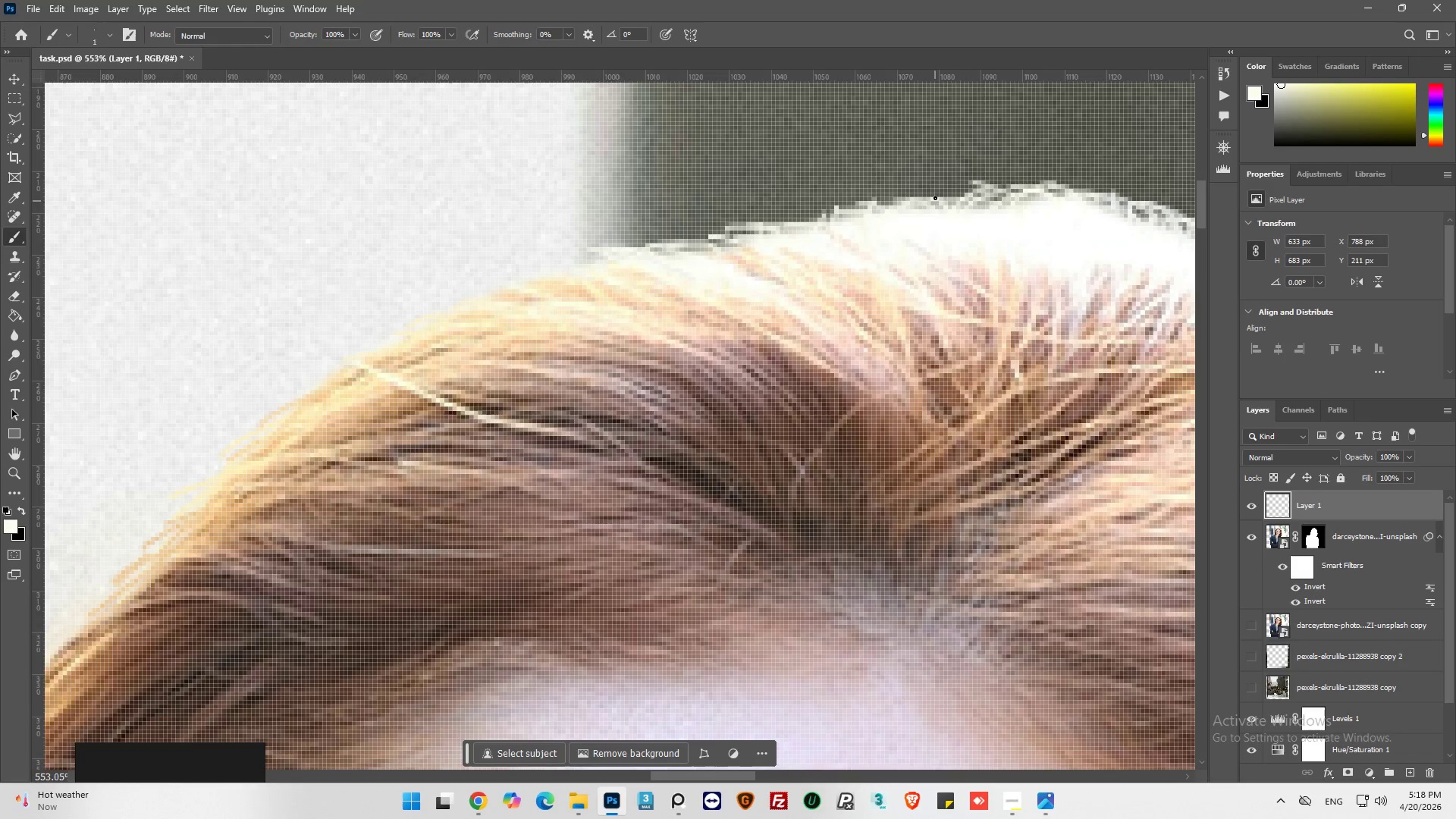 
left_click_drag(start_coordinate=[942, 193], to_coordinate=[974, 246])
 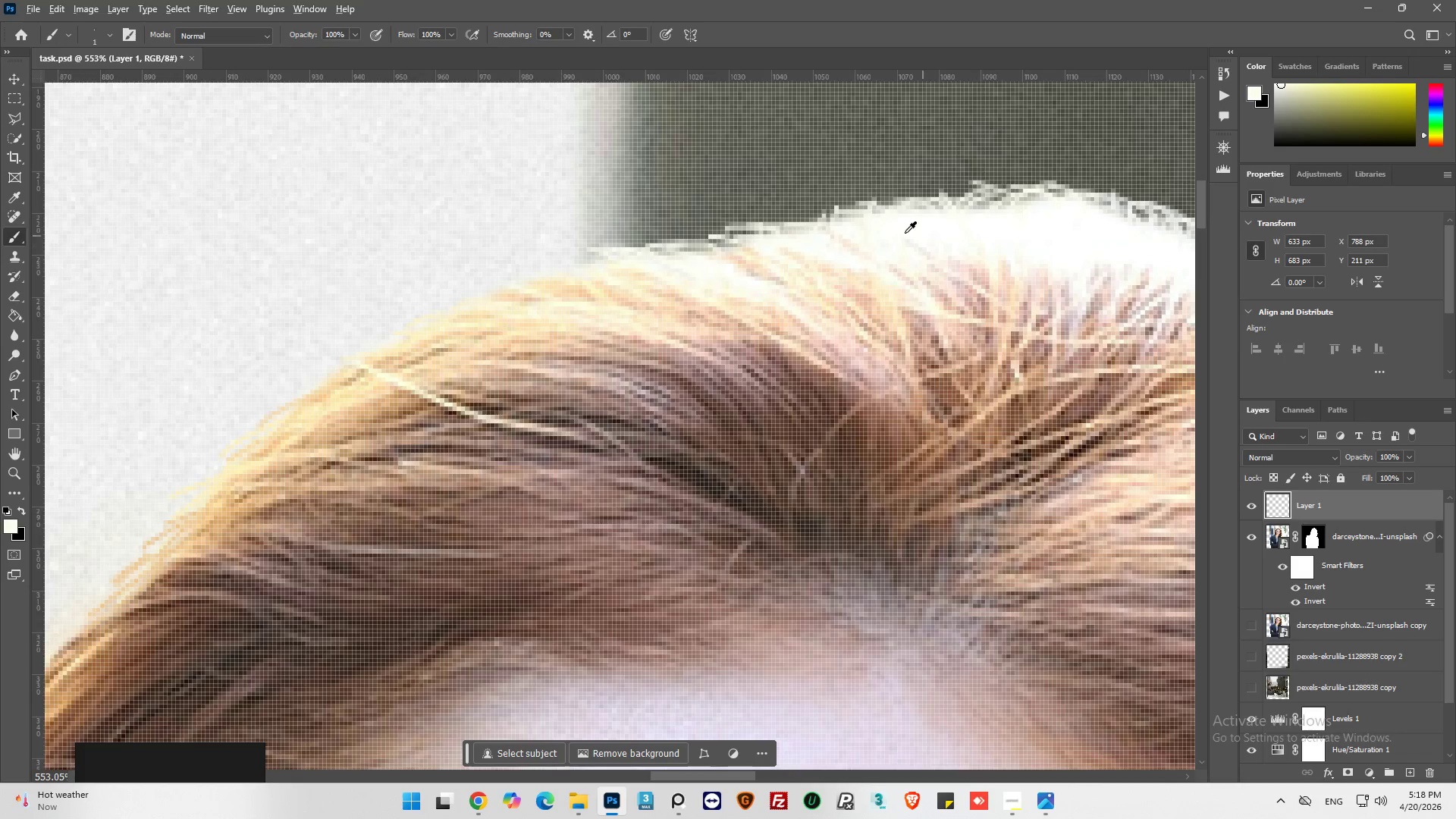 
hold_key(key=AltLeft, duration=0.91)
hold_key(key=AltLeft, duration=0.38)
scroll: coordinate [908, 281], scroll_direction: down, amount: 20.0
 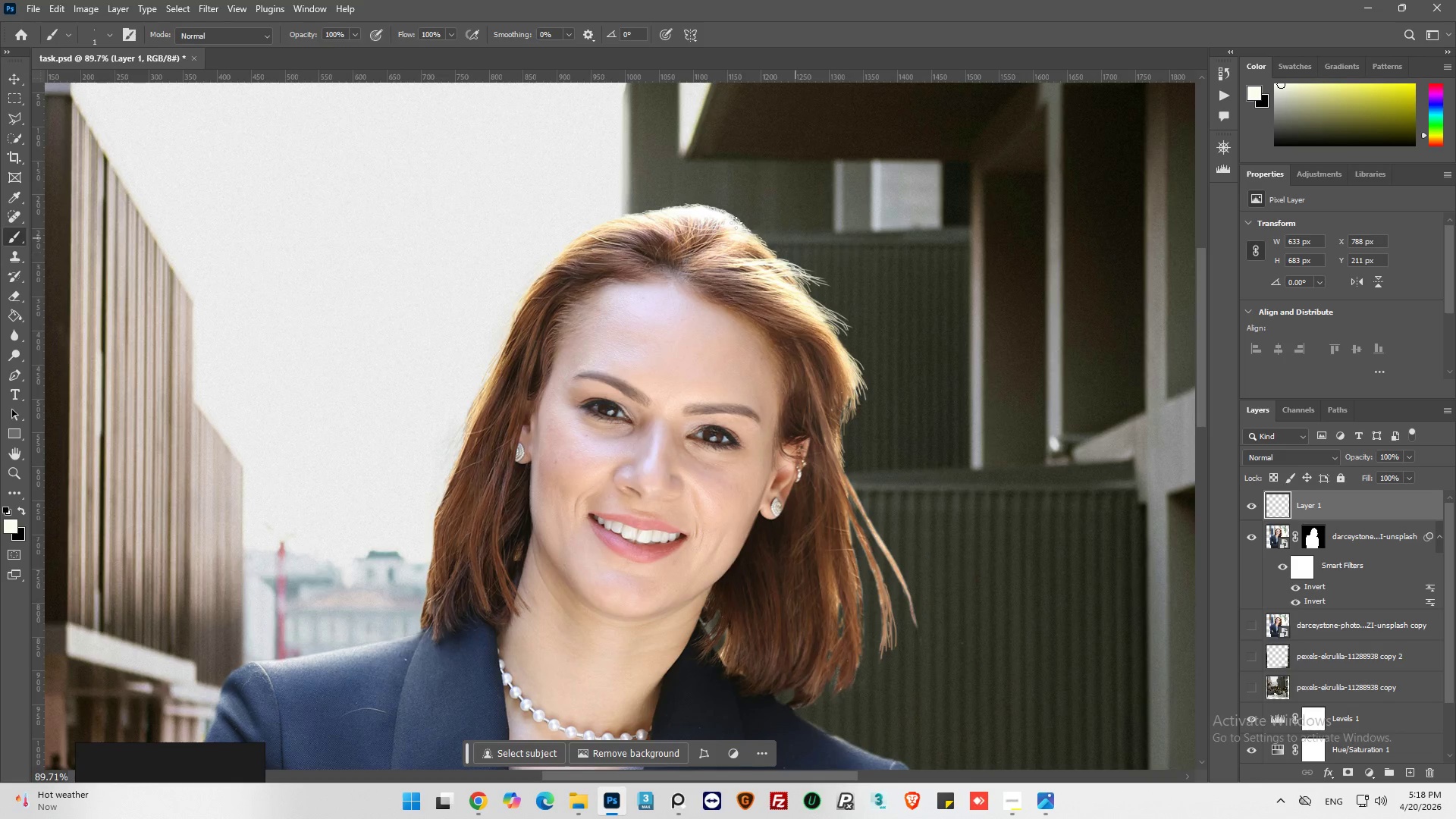 
hold_key(key=AltLeft, duration=1.22)
scroll: coordinate [739, 215], scroll_direction: up, amount: 19.0
 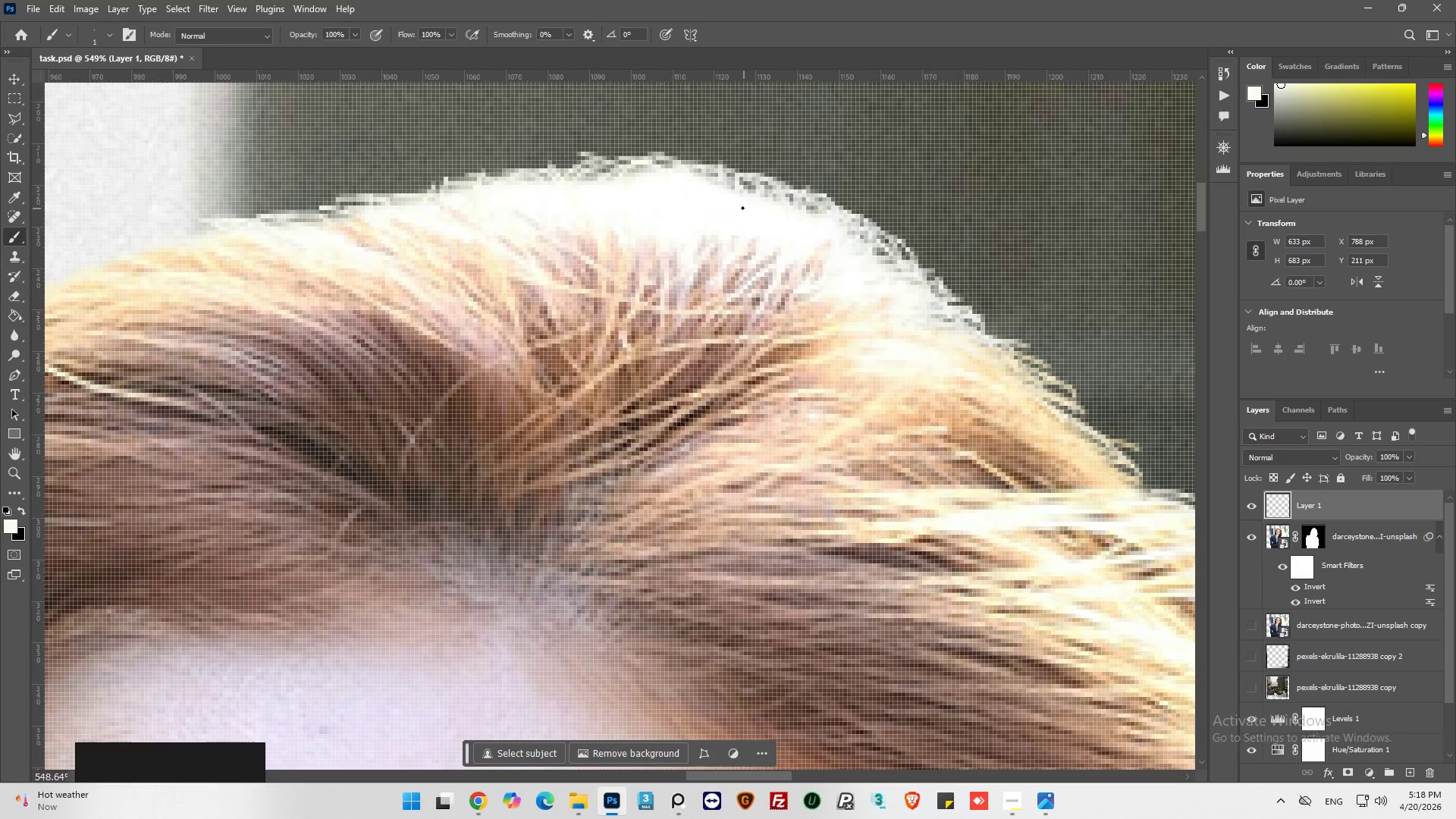 
left_click_drag(start_coordinate=[737, 204], to_coordinate=[748, 200])
 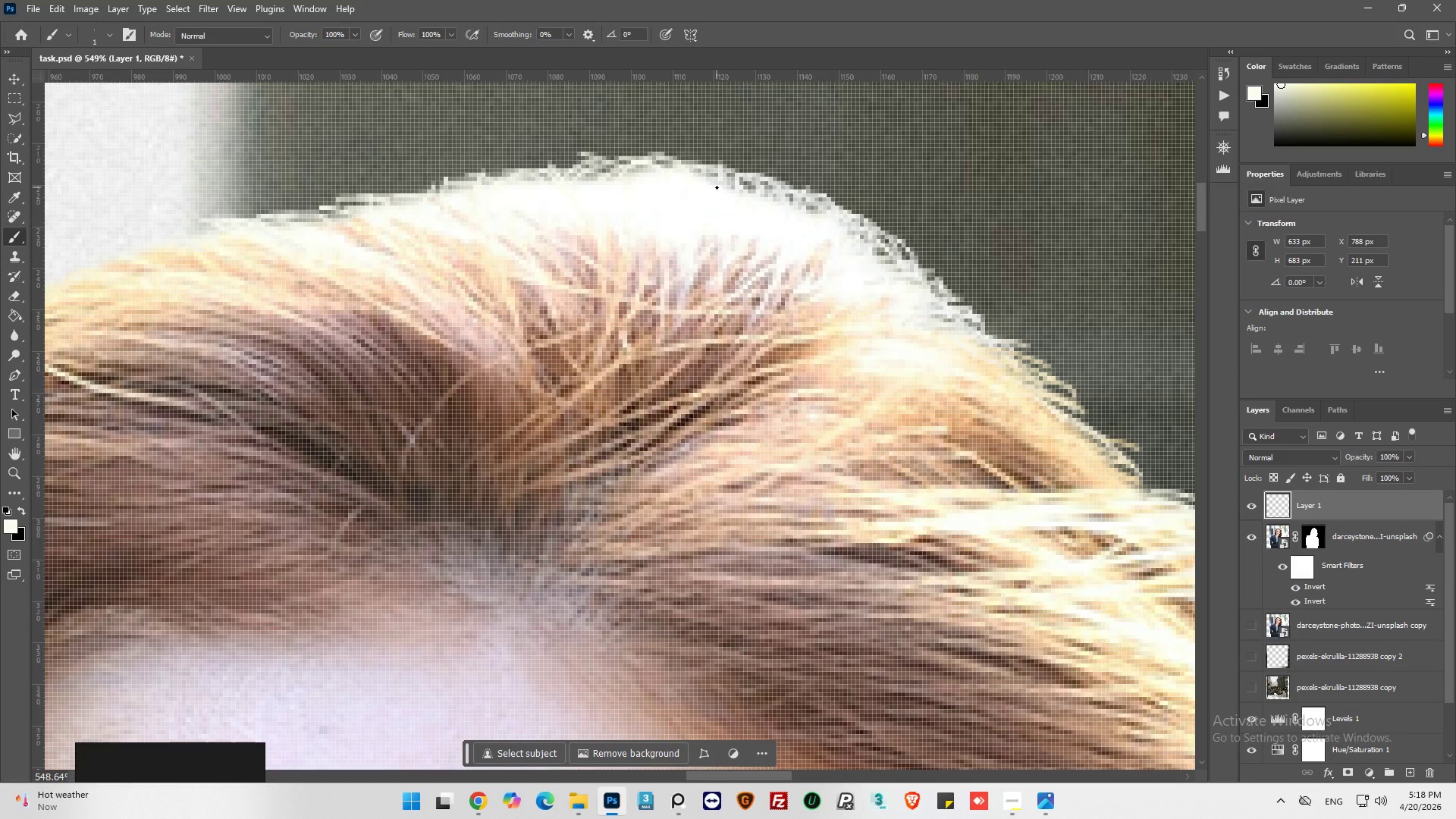 
left_click_drag(start_coordinate=[717, 187], to_coordinate=[850, 234])
 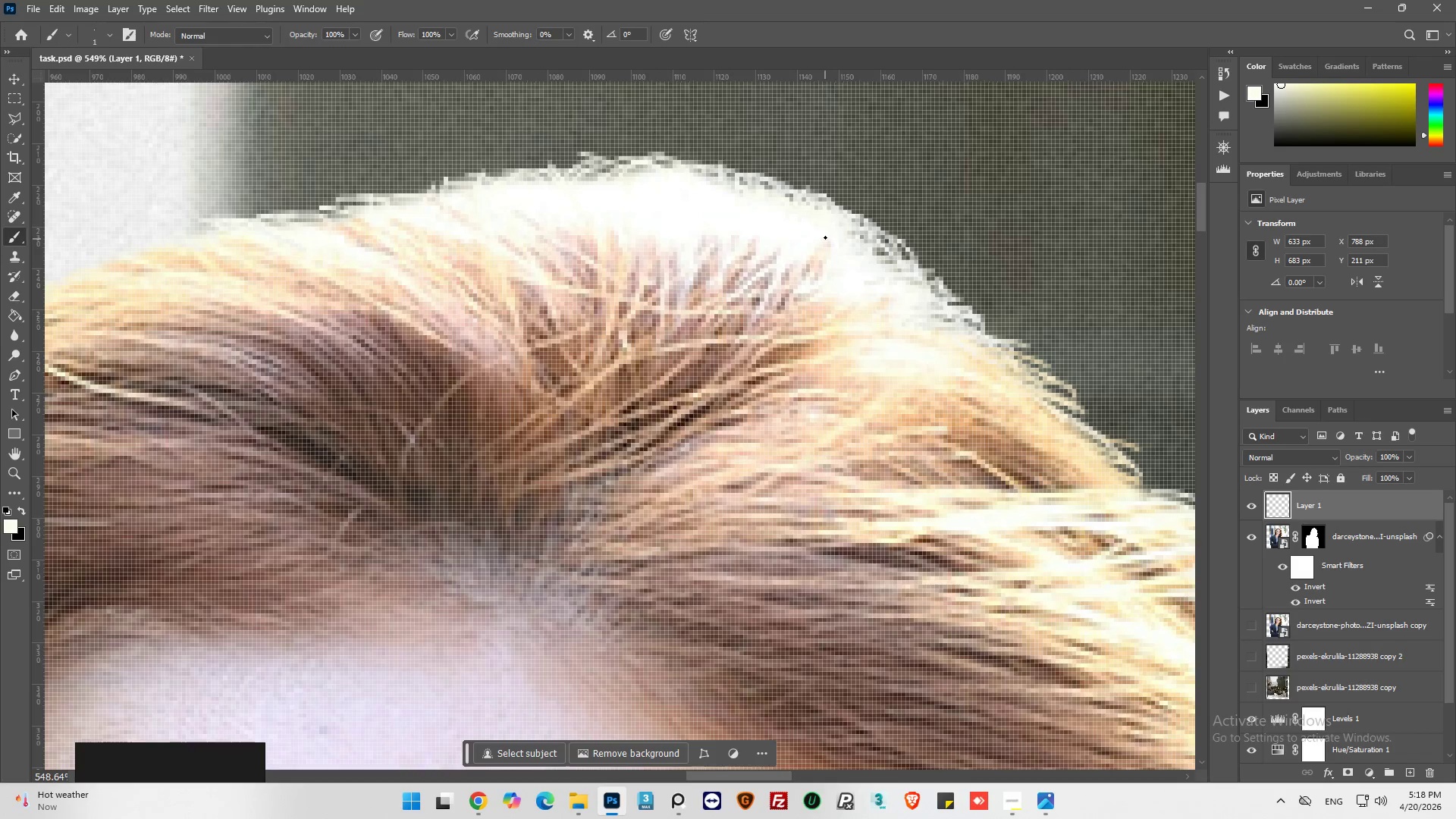 
left_click_drag(start_coordinate=[825, 237], to_coordinate=[837, 231])
 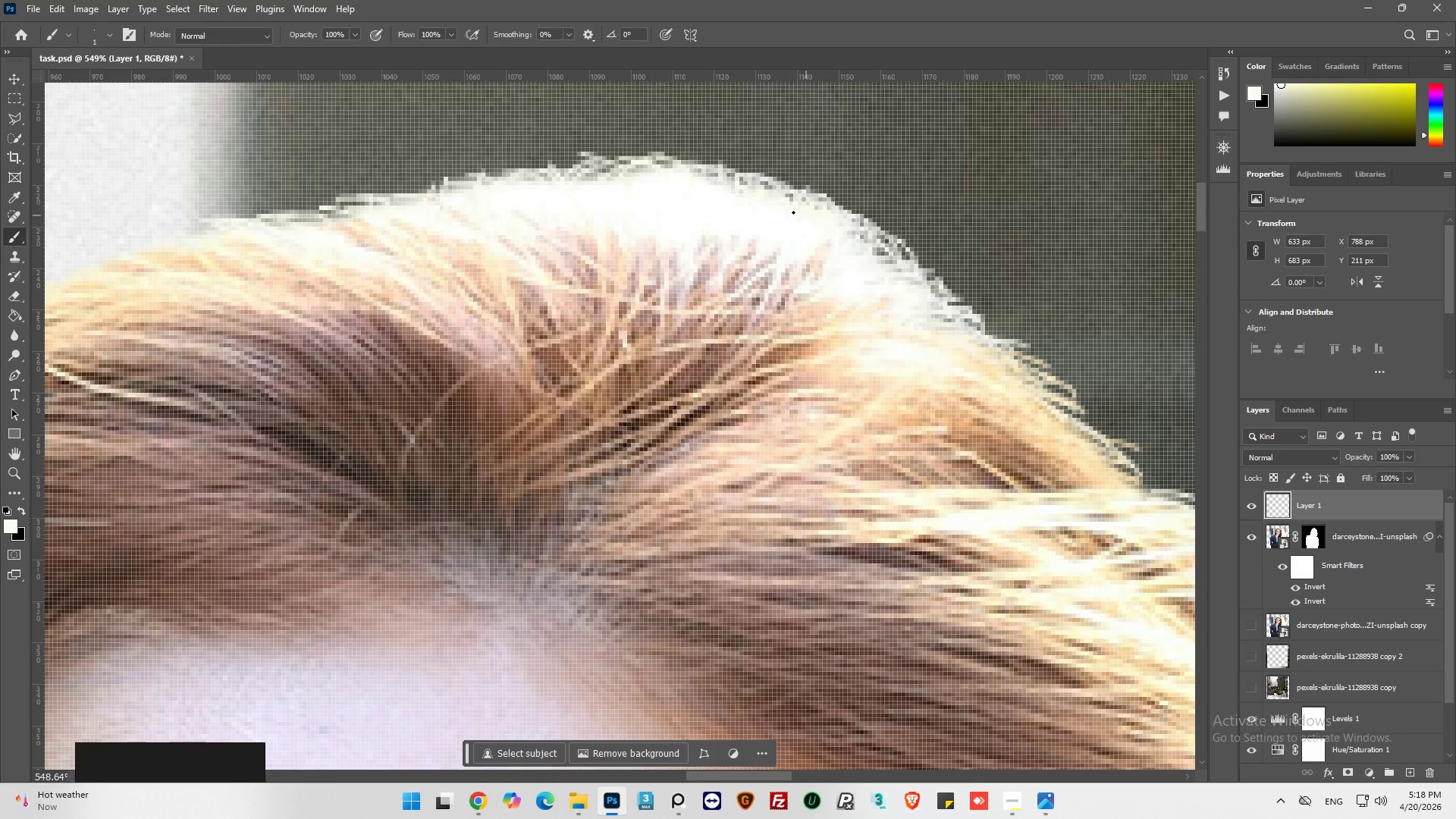 
left_click_drag(start_coordinate=[789, 212], to_coordinate=[767, 209])
 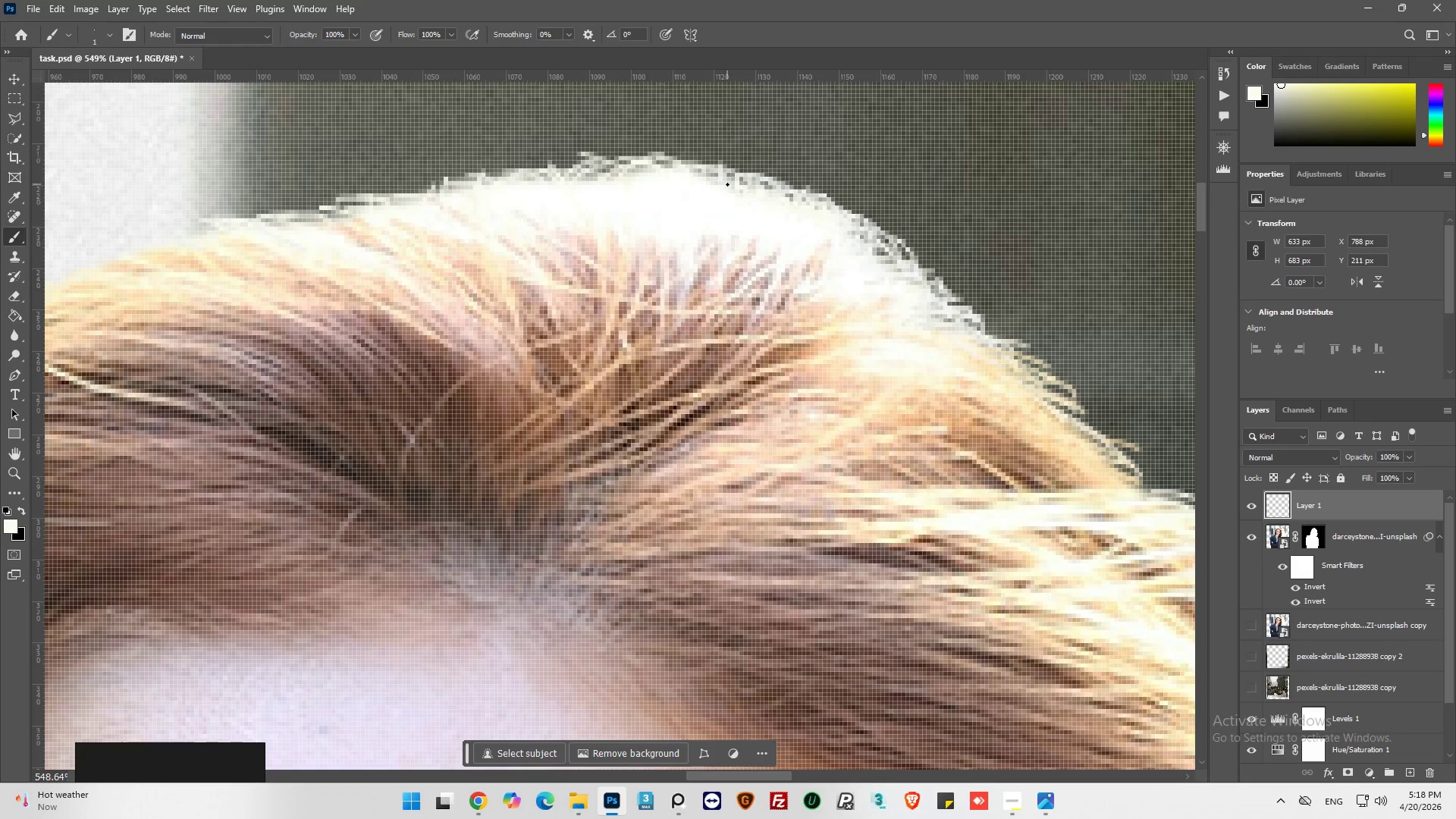 
left_click_drag(start_coordinate=[732, 184], to_coordinate=[764, 202])
 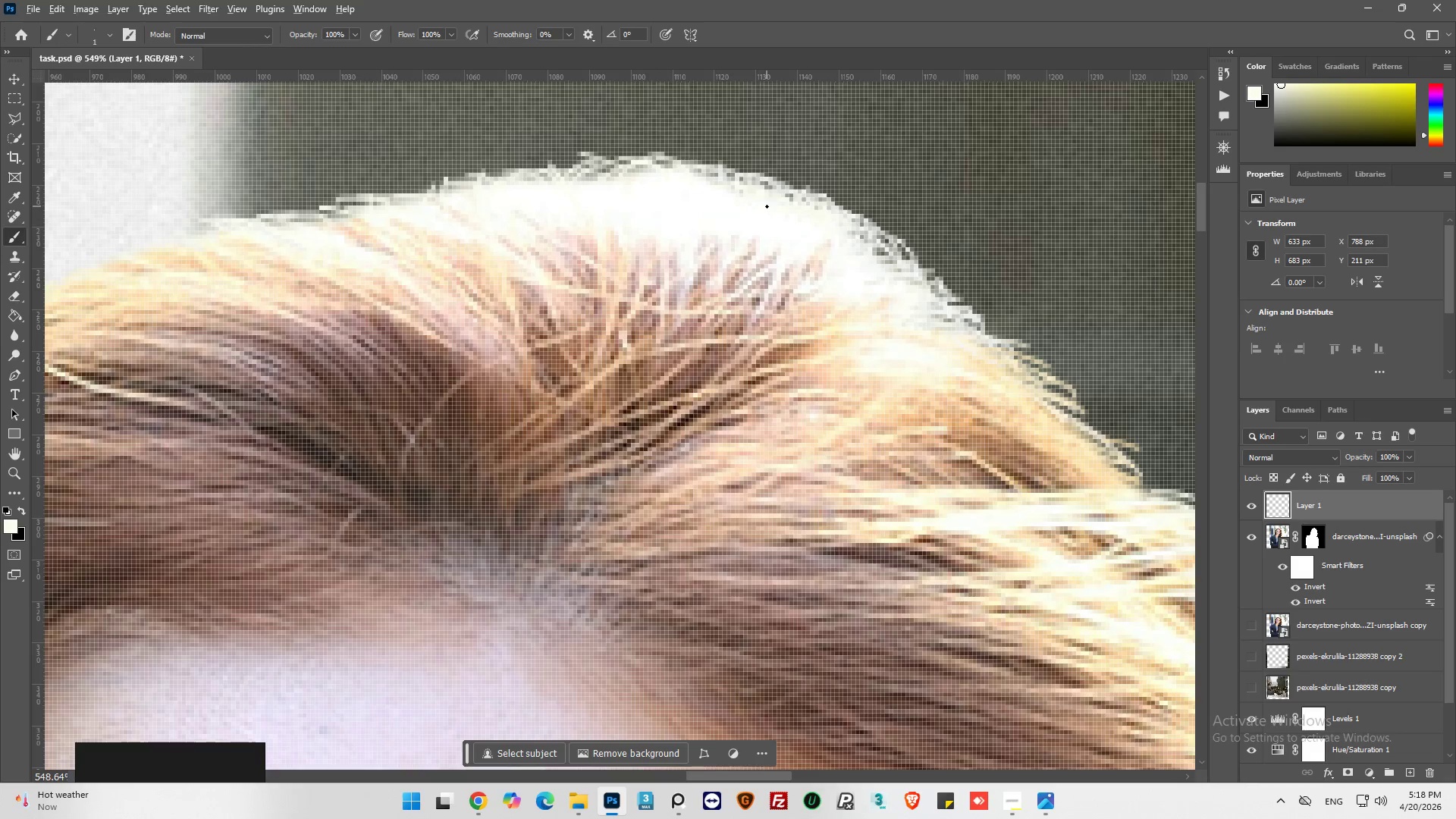 
hold_key(key=AltLeft, duration=0.31)
left_click_drag(start_coordinate=[764, 210], to_coordinate=[764, 206])
 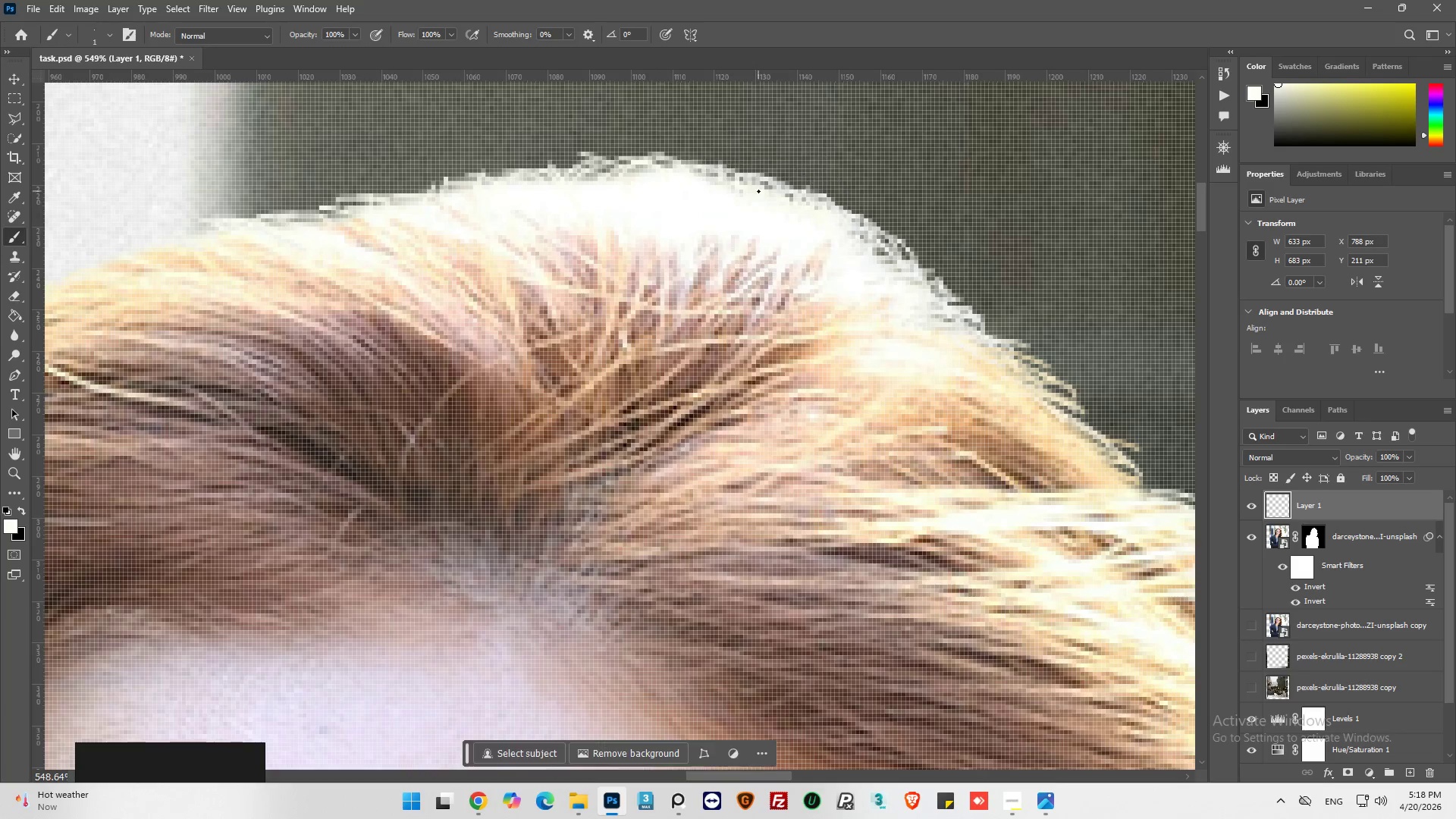 
left_click_drag(start_coordinate=[758, 191], to_coordinate=[807, 218])
 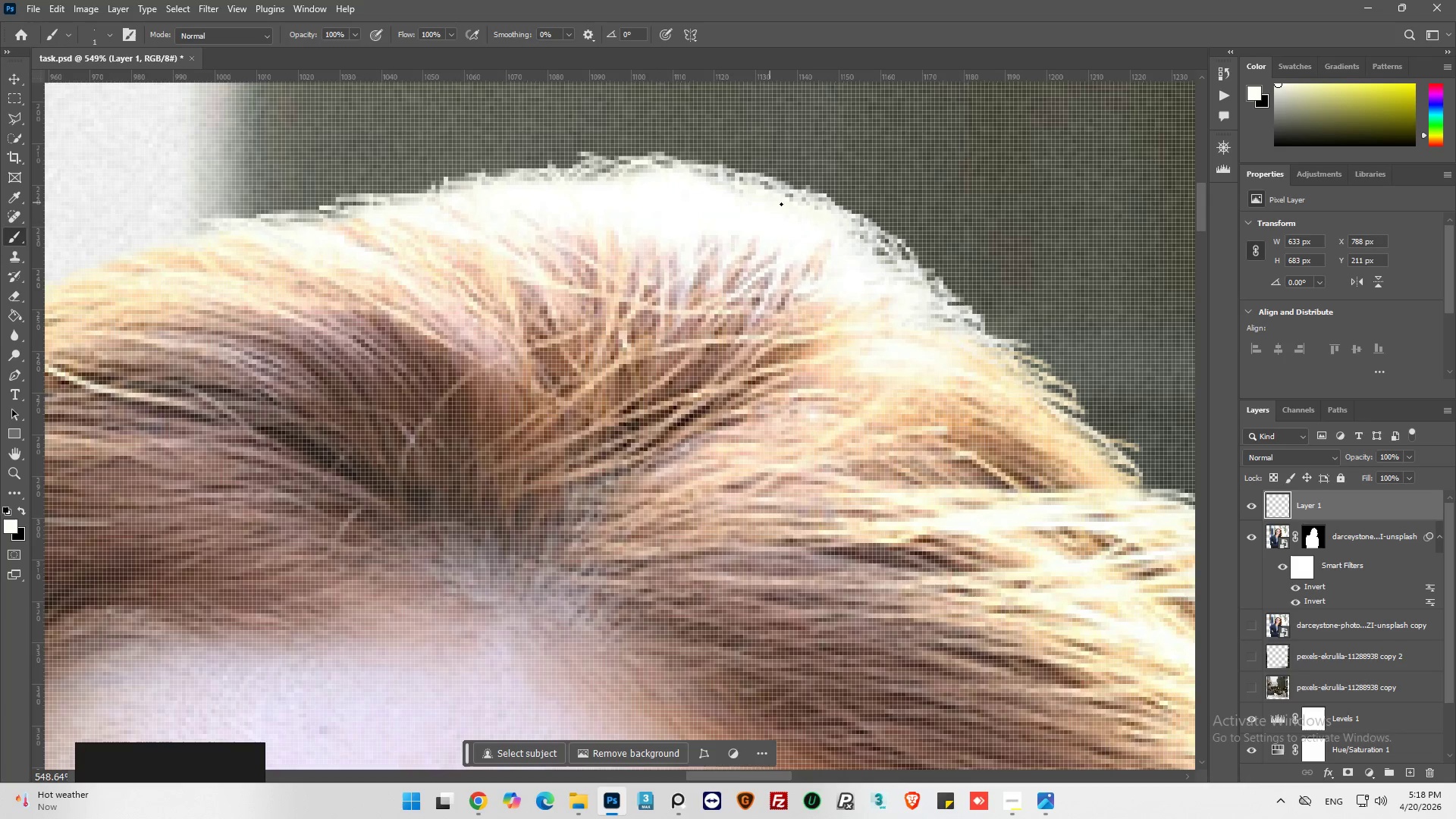 
left_click_drag(start_coordinate=[777, 202], to_coordinate=[813, 228])
 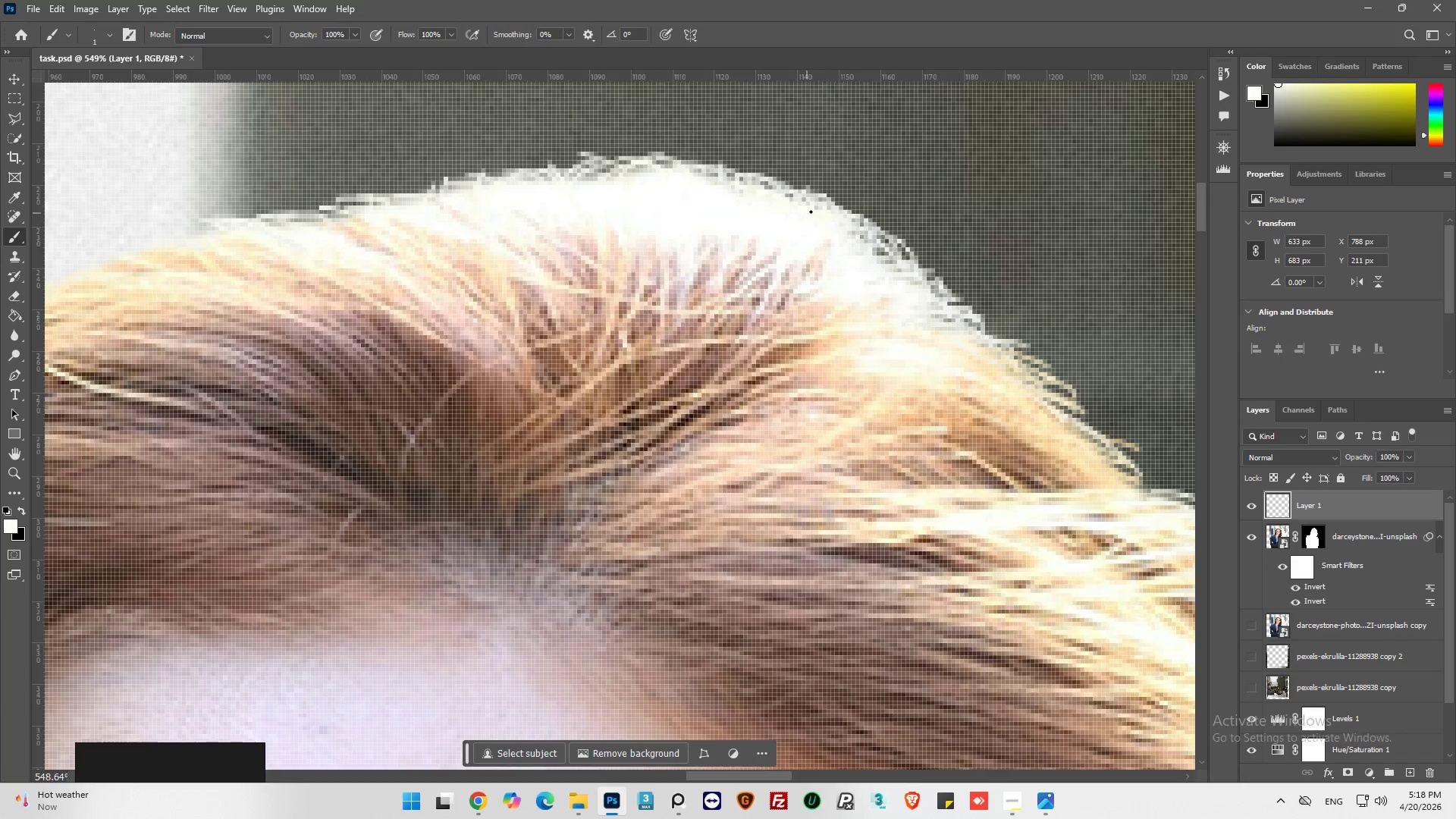 
left_click_drag(start_coordinate=[816, 212], to_coordinate=[837, 231])
 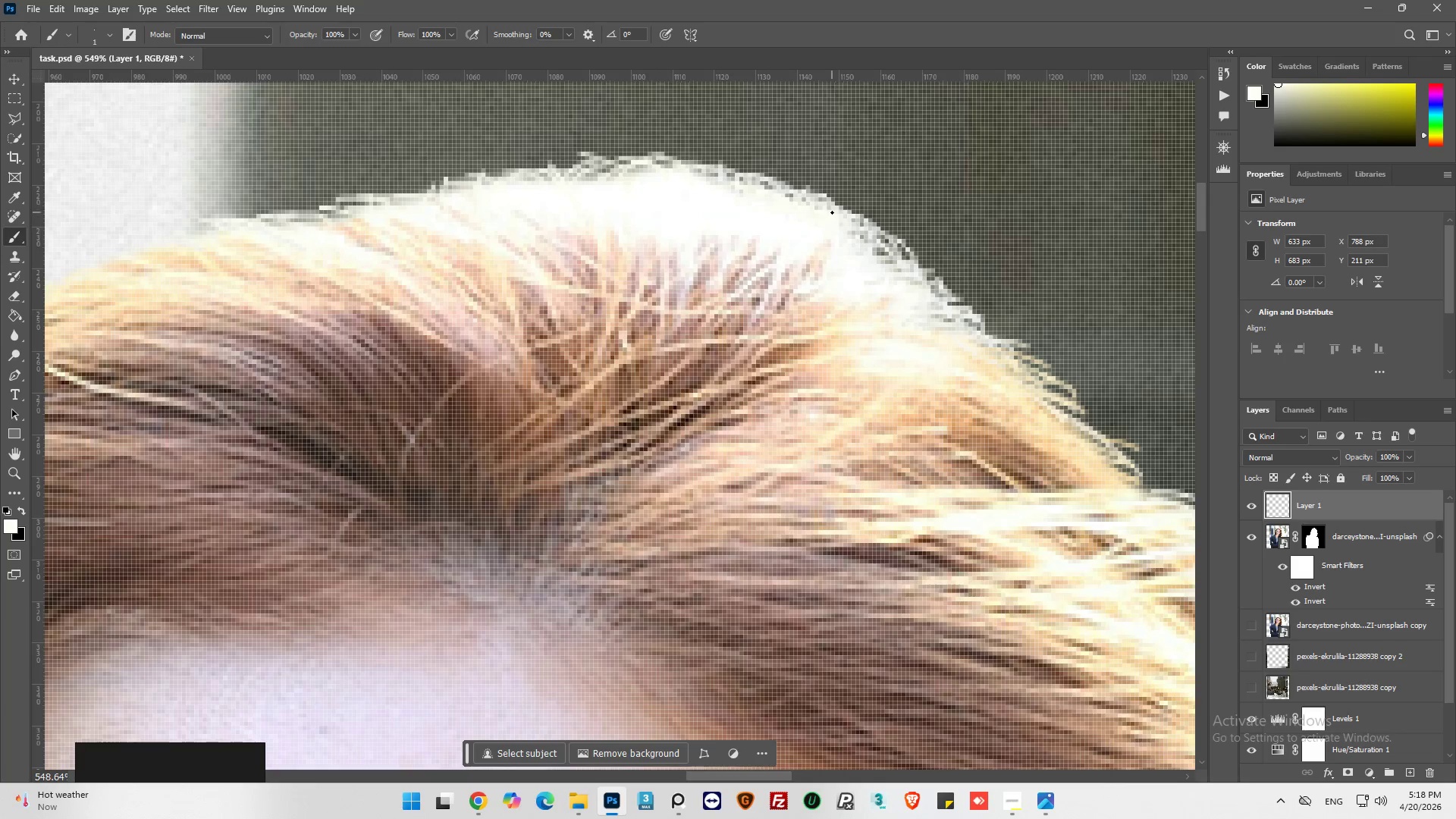 
left_click_drag(start_coordinate=[832, 212], to_coordinate=[824, 230])
 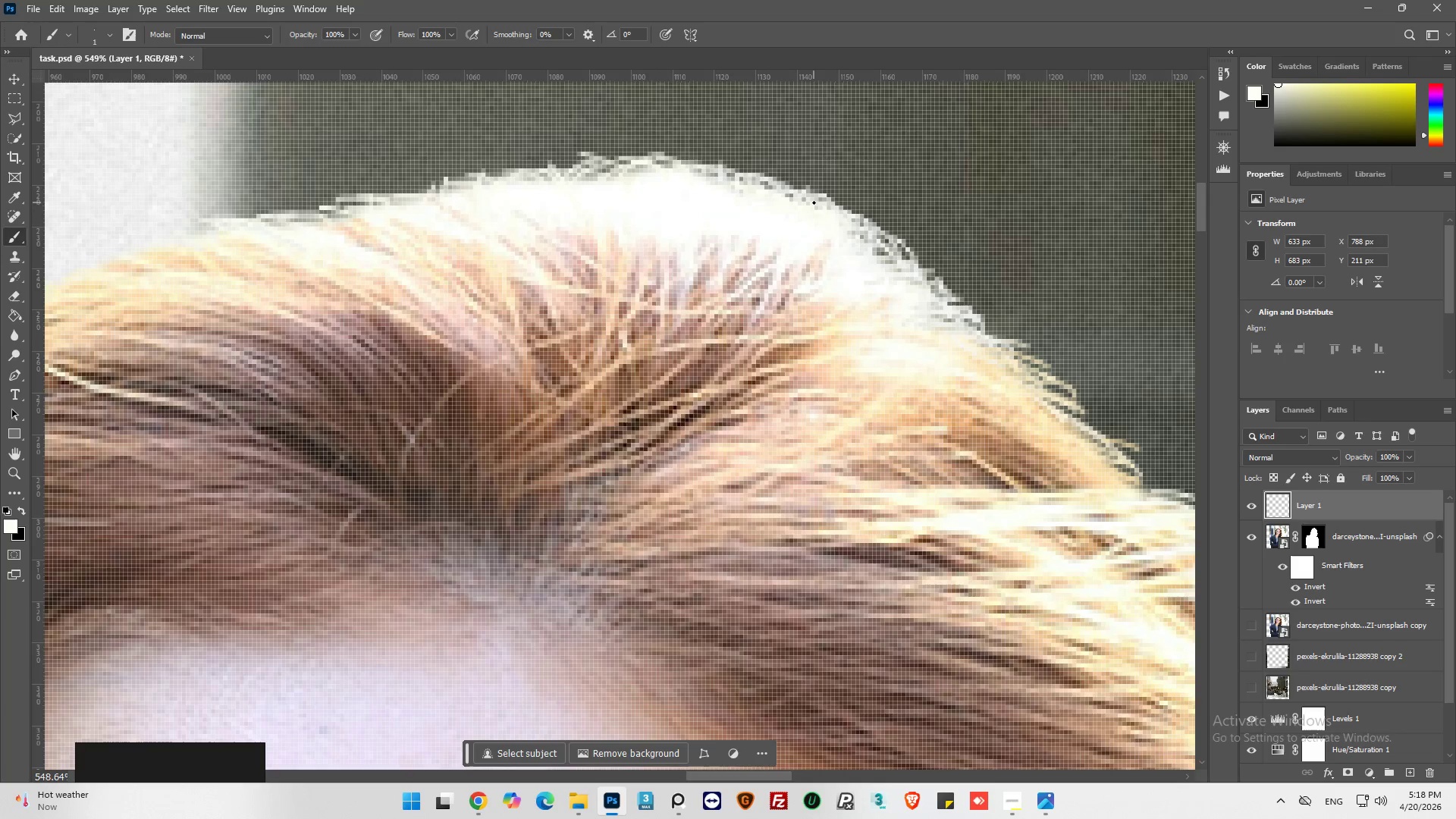 
left_click_drag(start_coordinate=[814, 202], to_coordinate=[618, 185])
 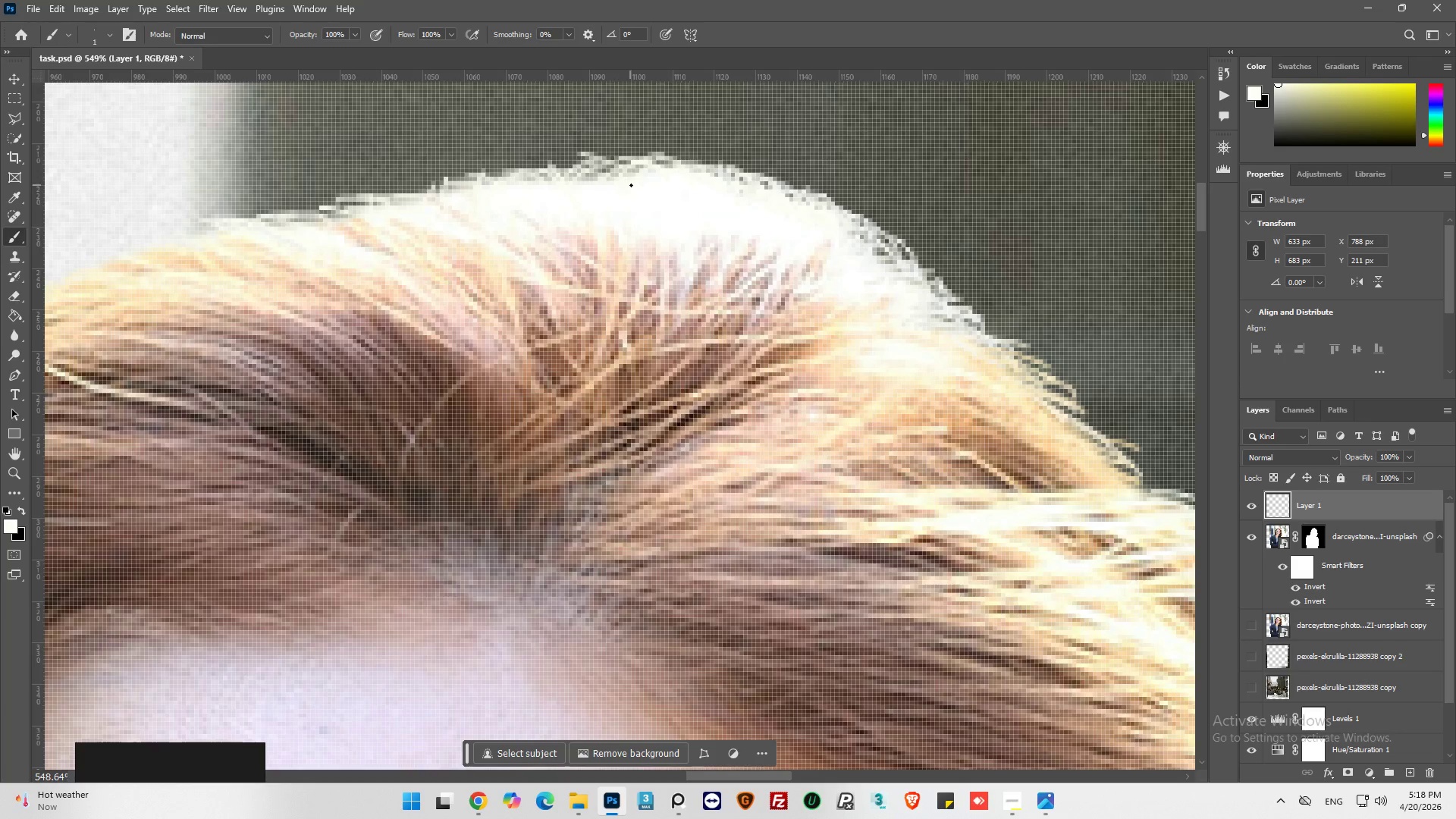 
hold_key(key=AltLeft, duration=0.33)
left_click_drag(start_coordinate=[626, 185], to_coordinate=[626, 180])
 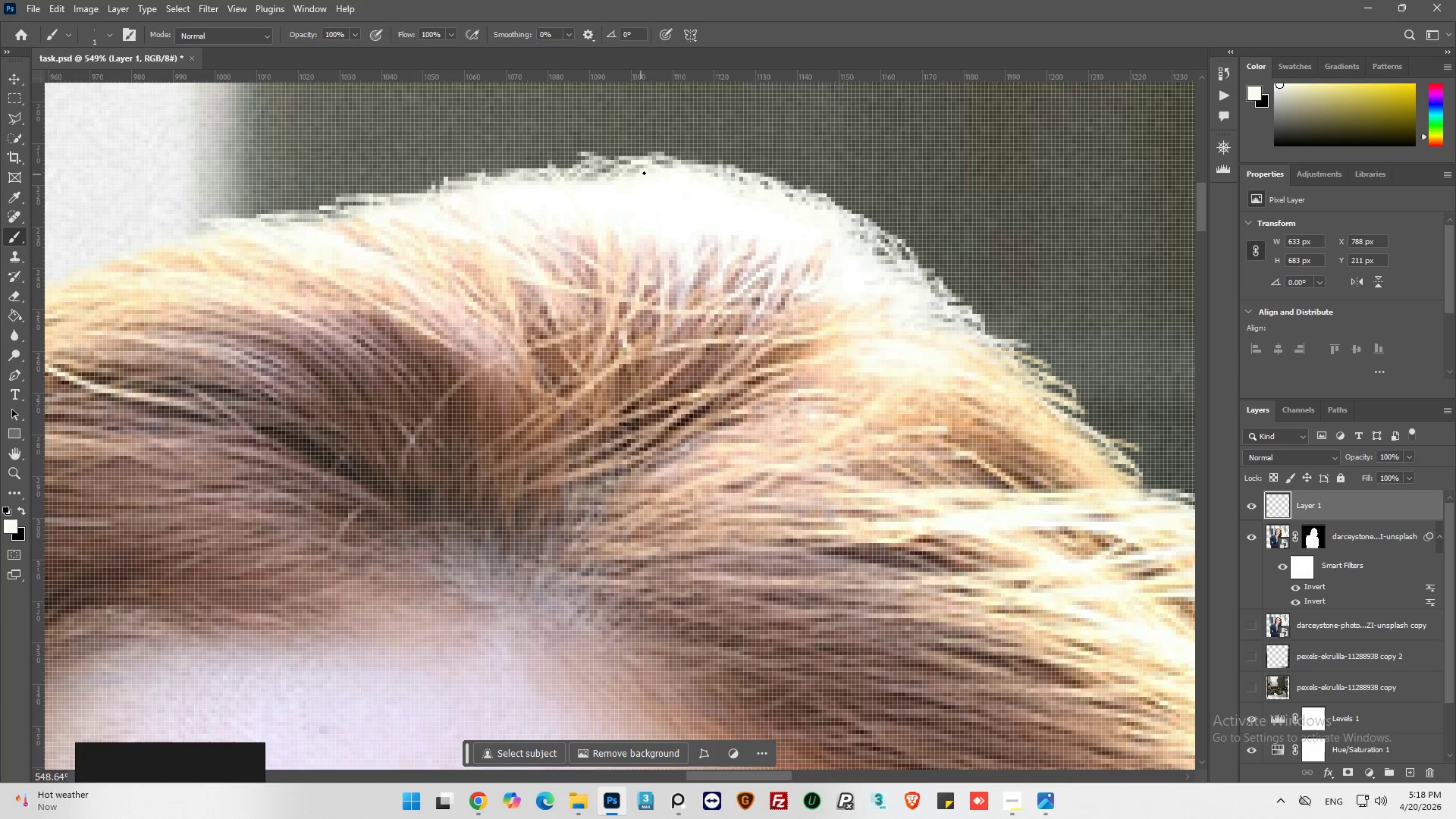 
left_click_drag(start_coordinate=[644, 173], to_coordinate=[630, 172])
 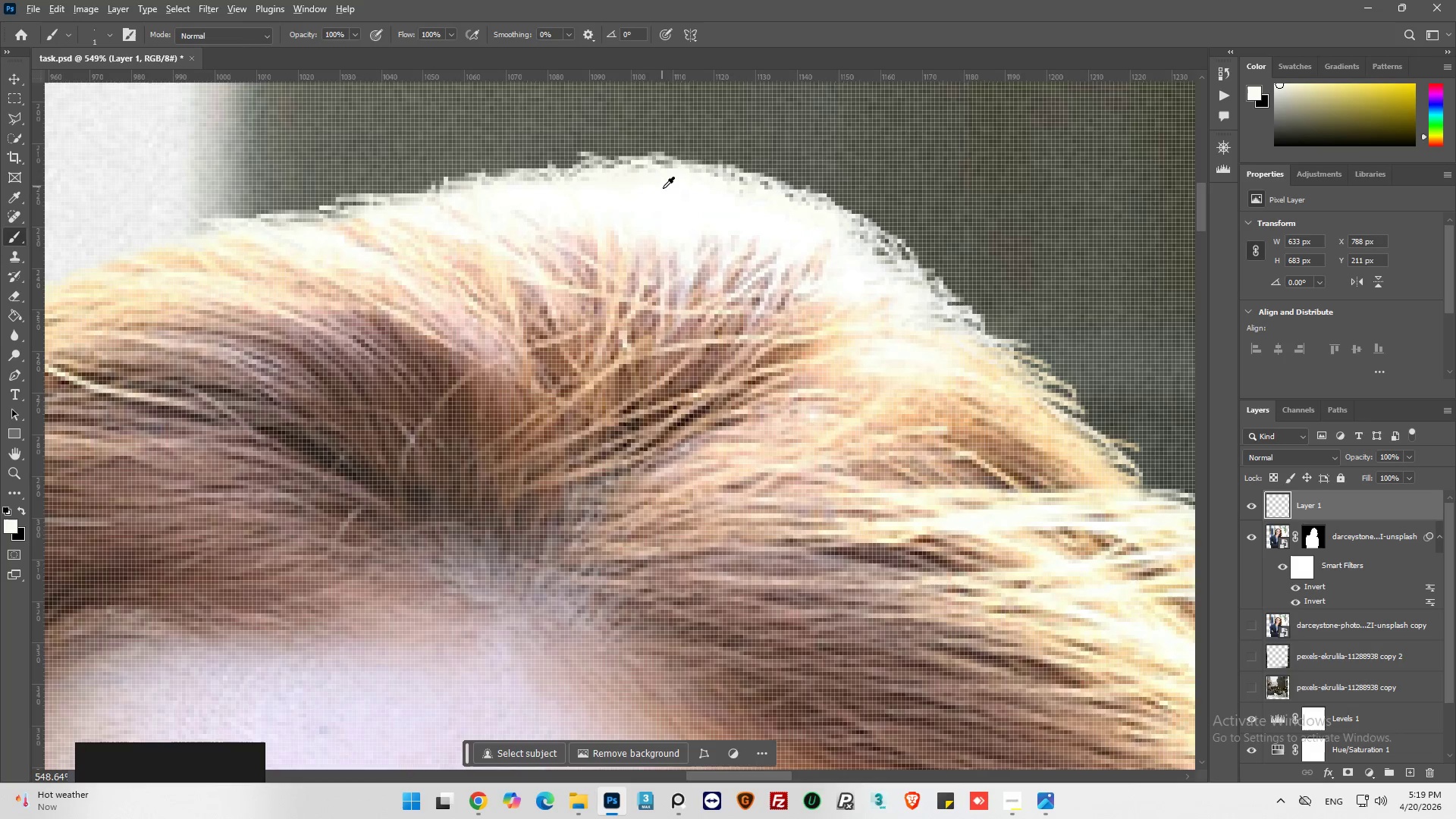 
hold_key(key=AltLeft, duration=0.39)
 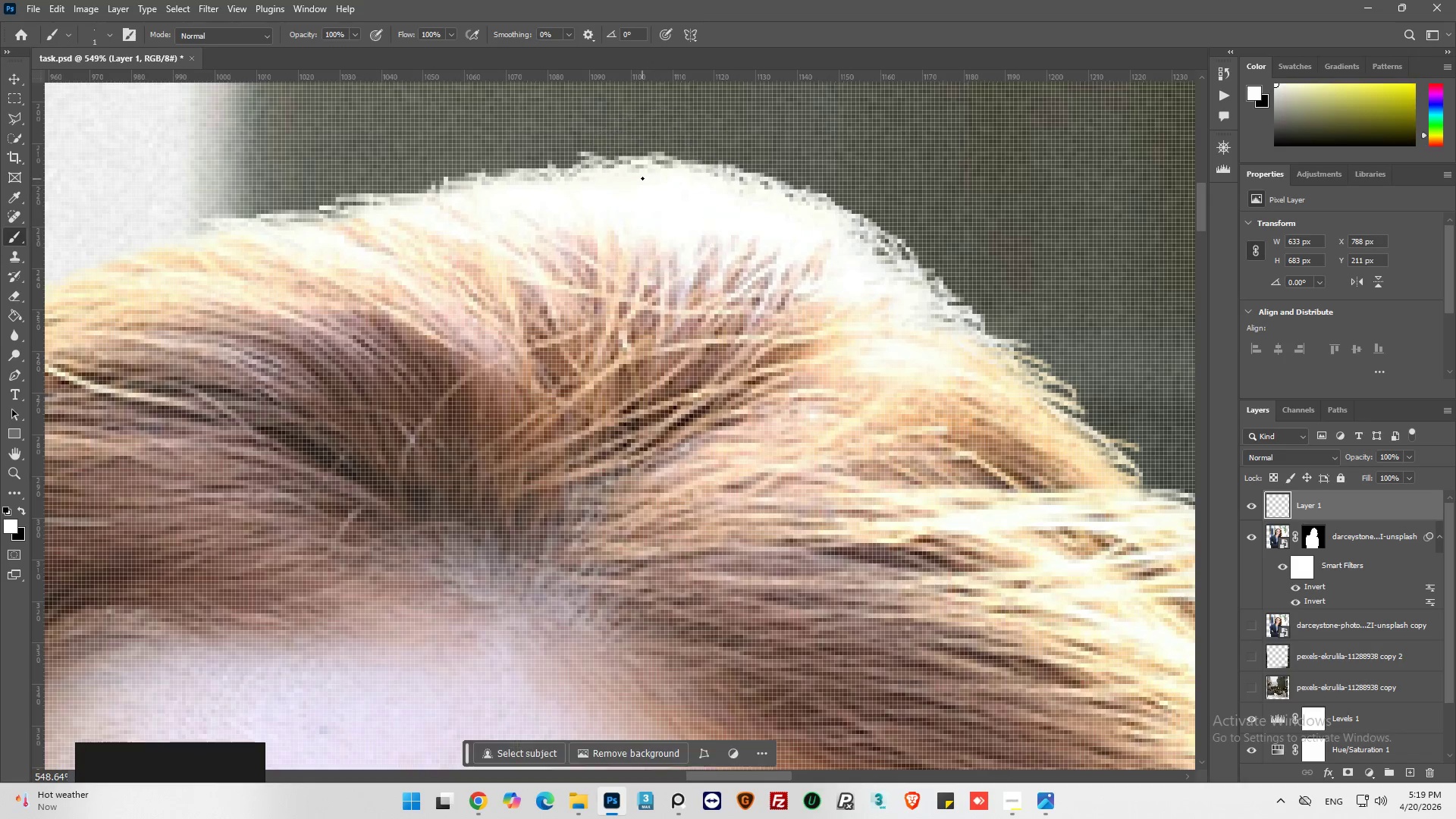 
left_click_drag(start_coordinate=[642, 178], to_coordinate=[567, 191])
 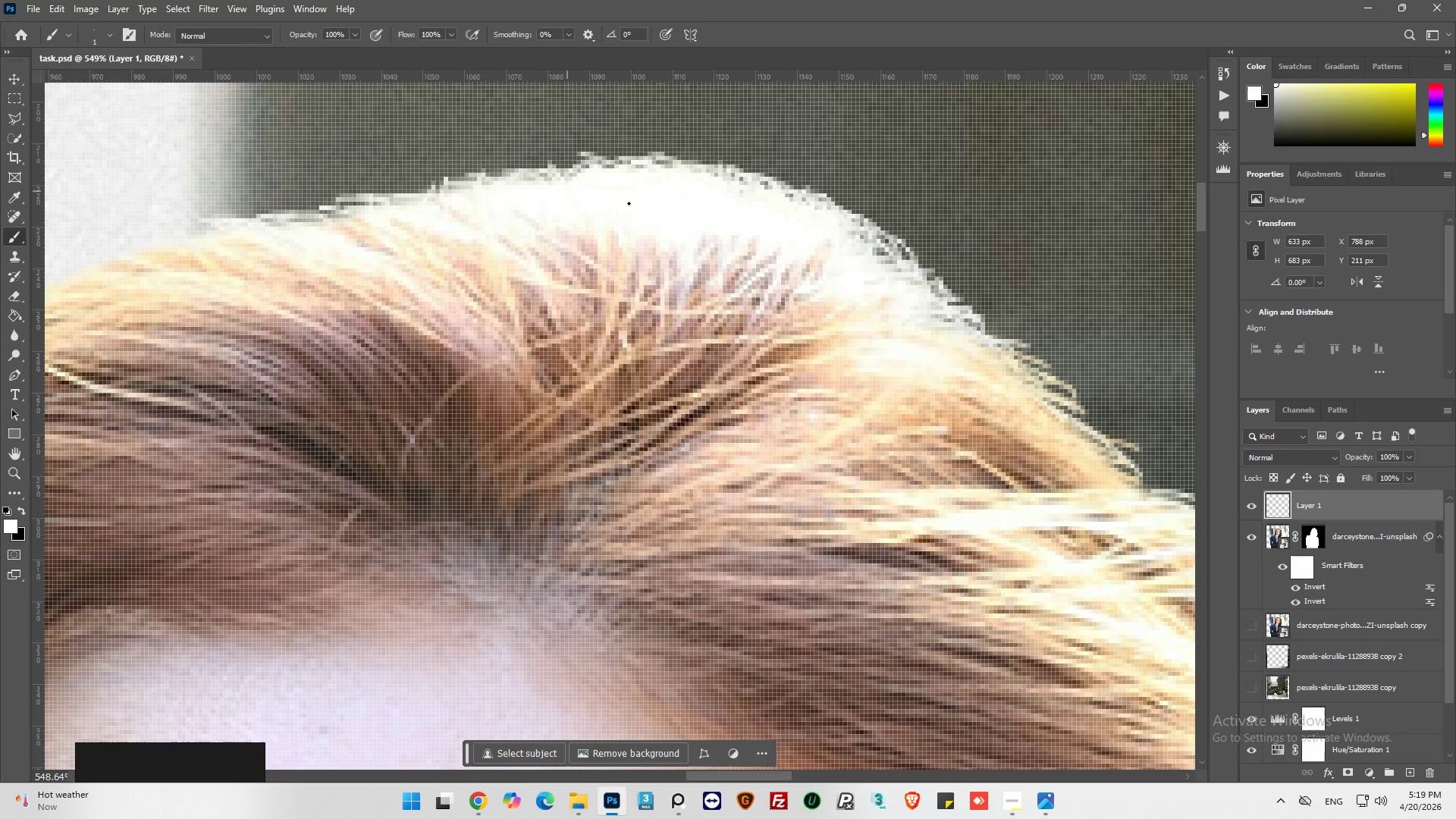 
key(Alt+AltLeft)
 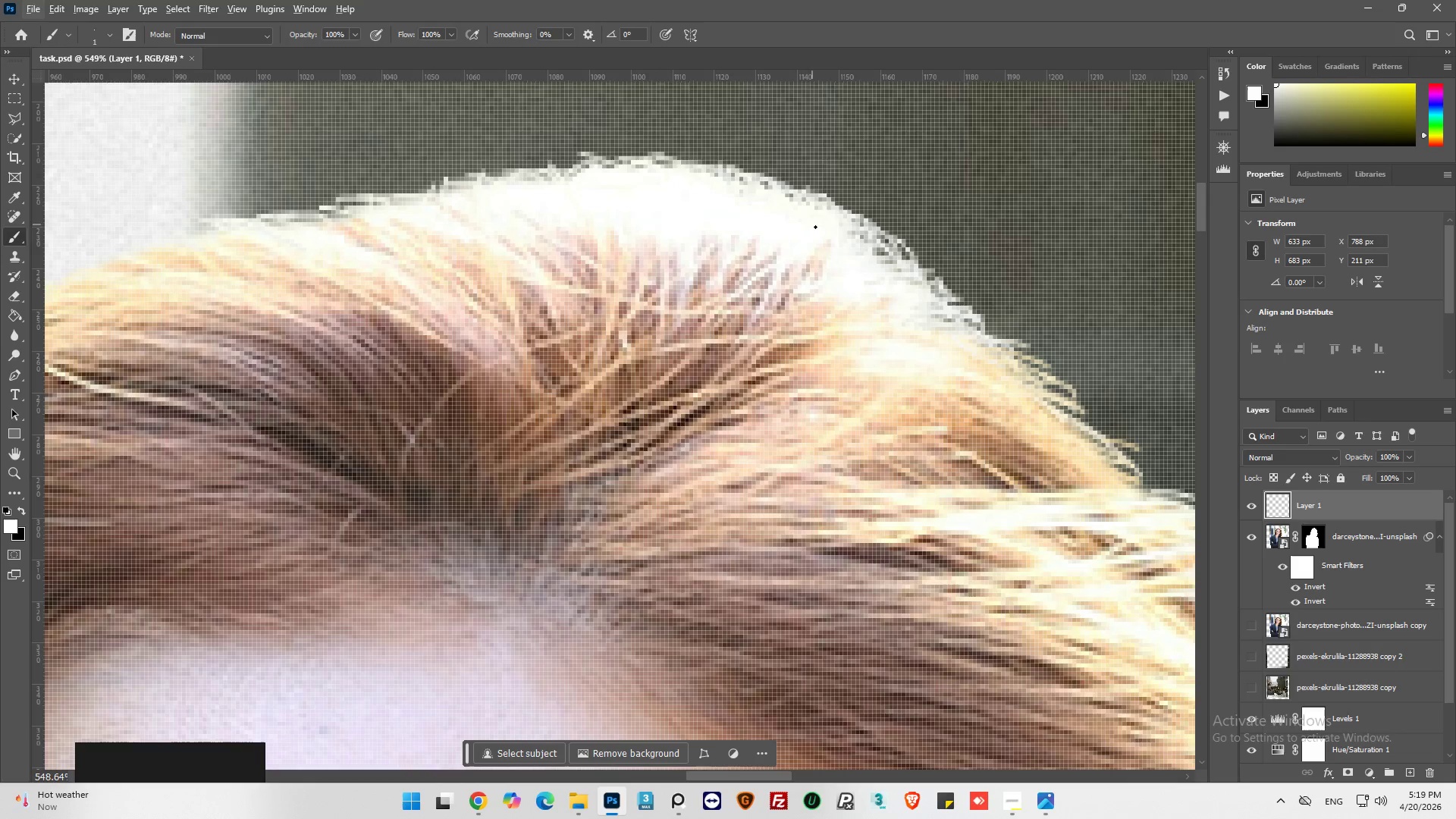 
hold_key(key=AltLeft, duration=0.52)
 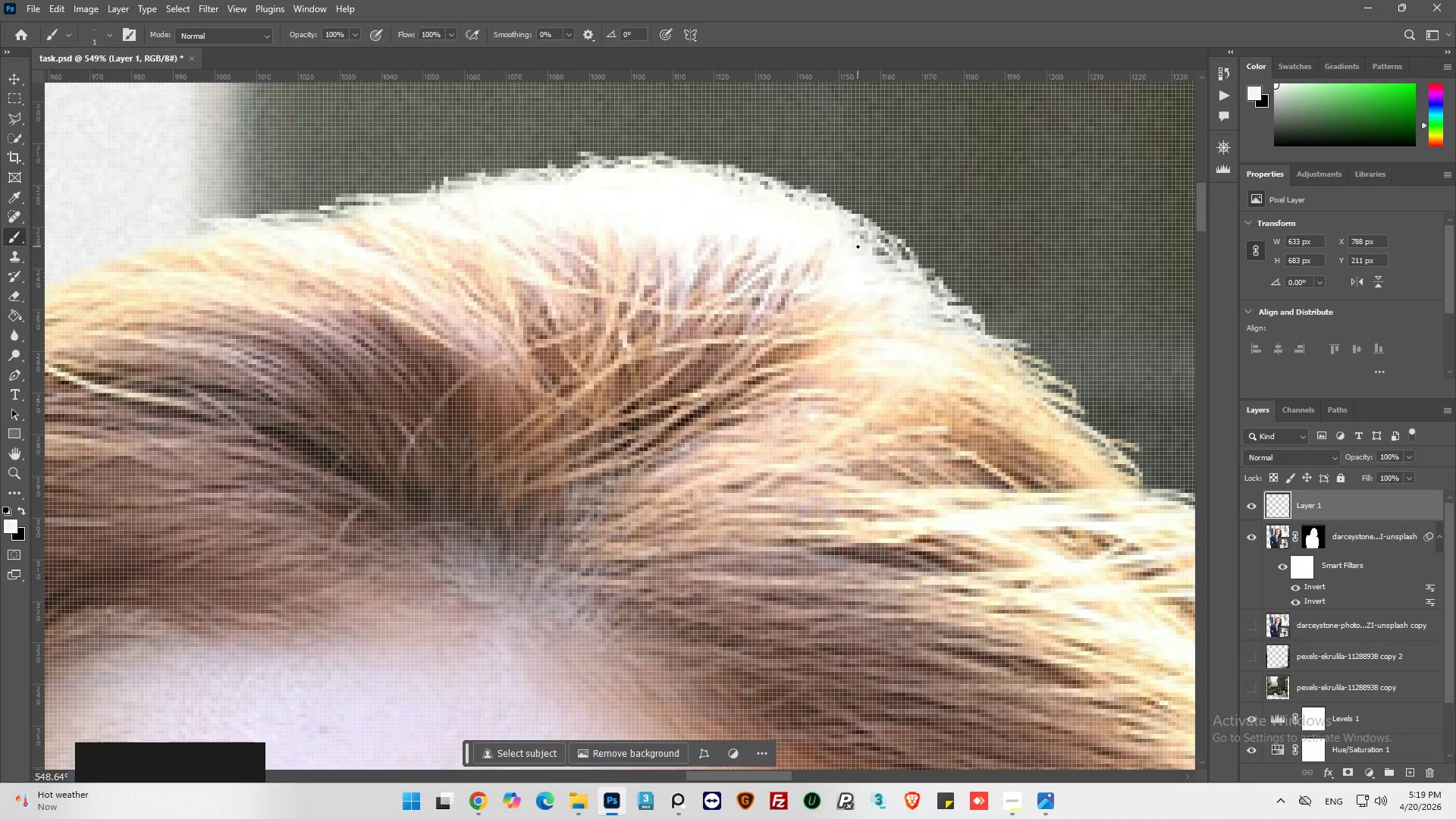 
left_click_drag(start_coordinate=[858, 246], to_coordinate=[908, 274])
 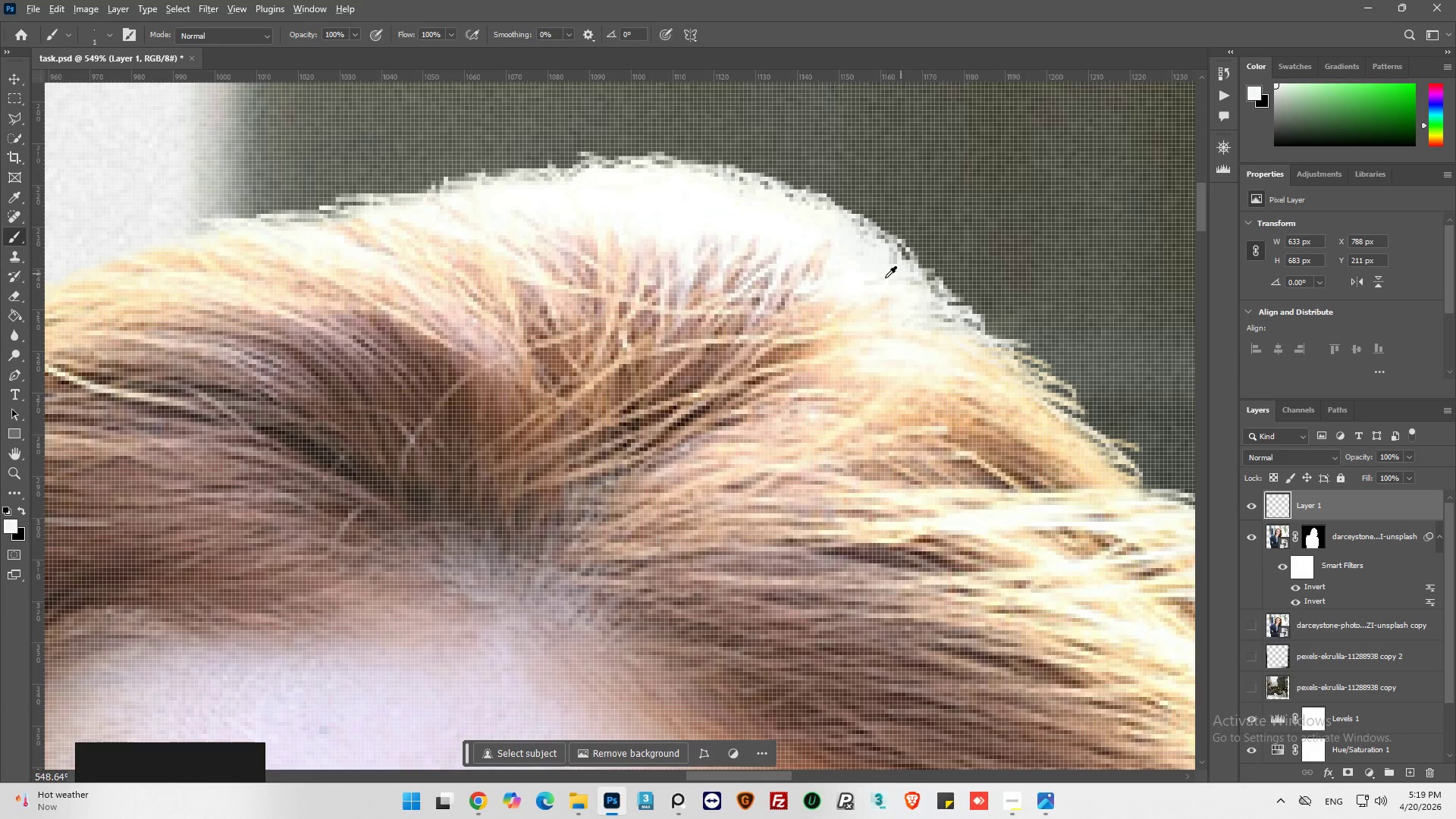 
hold_key(key=AltLeft, duration=0.44)
 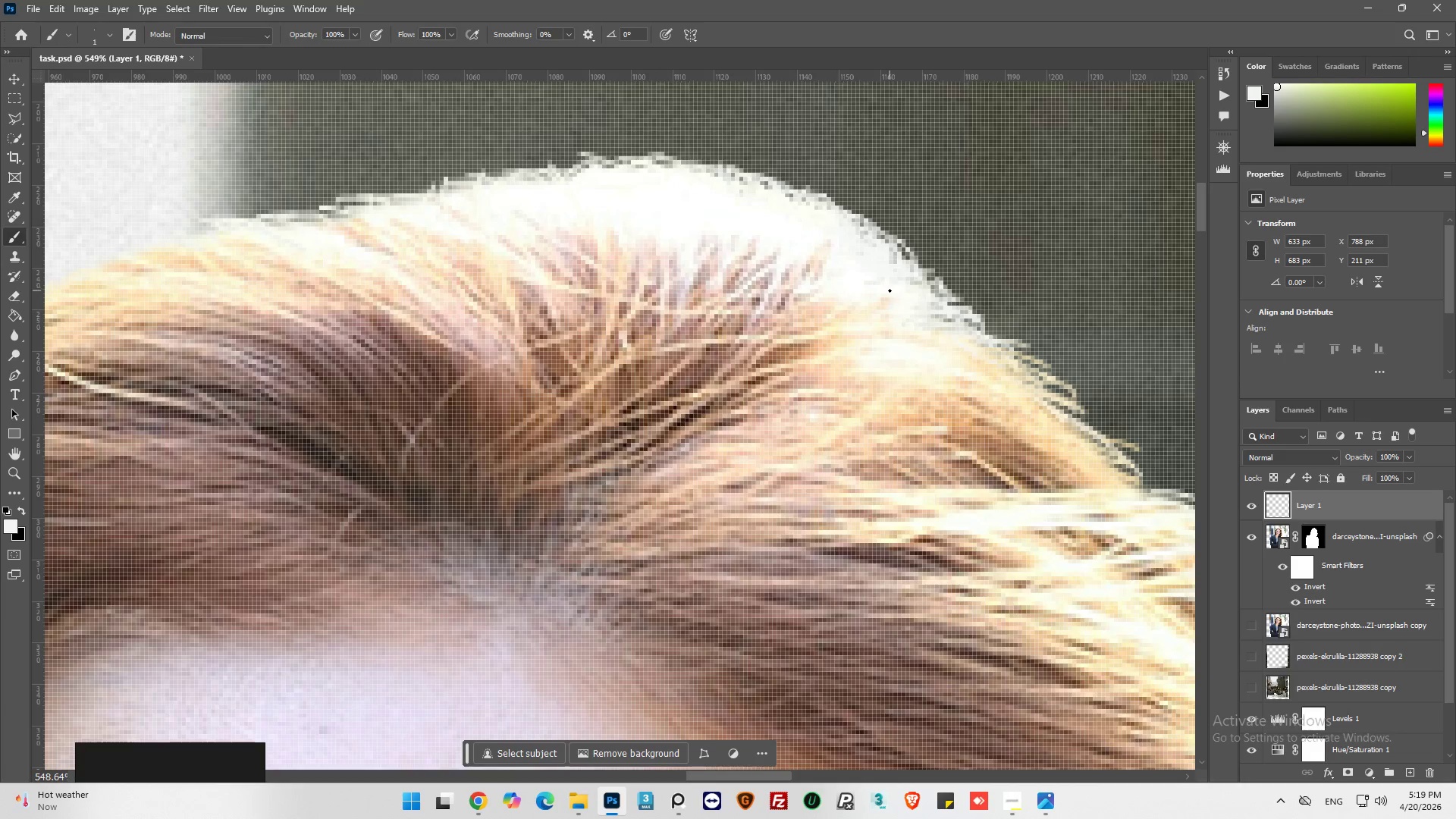 
left_click_drag(start_coordinate=[890, 290], to_coordinate=[937, 322])
 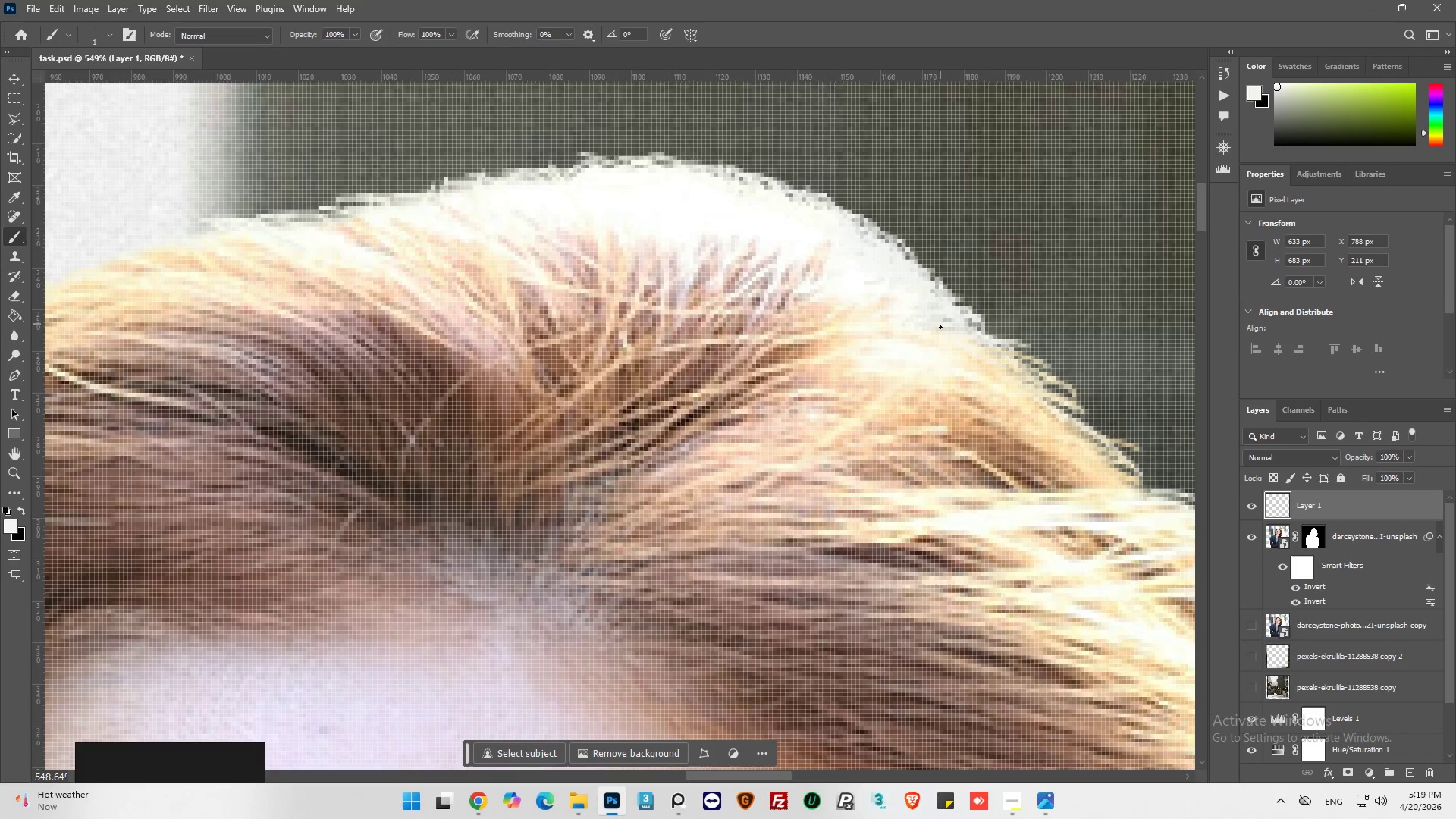 
hold_key(key=AltLeft, duration=0.39)
left_click_drag(start_coordinate=[897, 317], to_coordinate=[908, 319])
 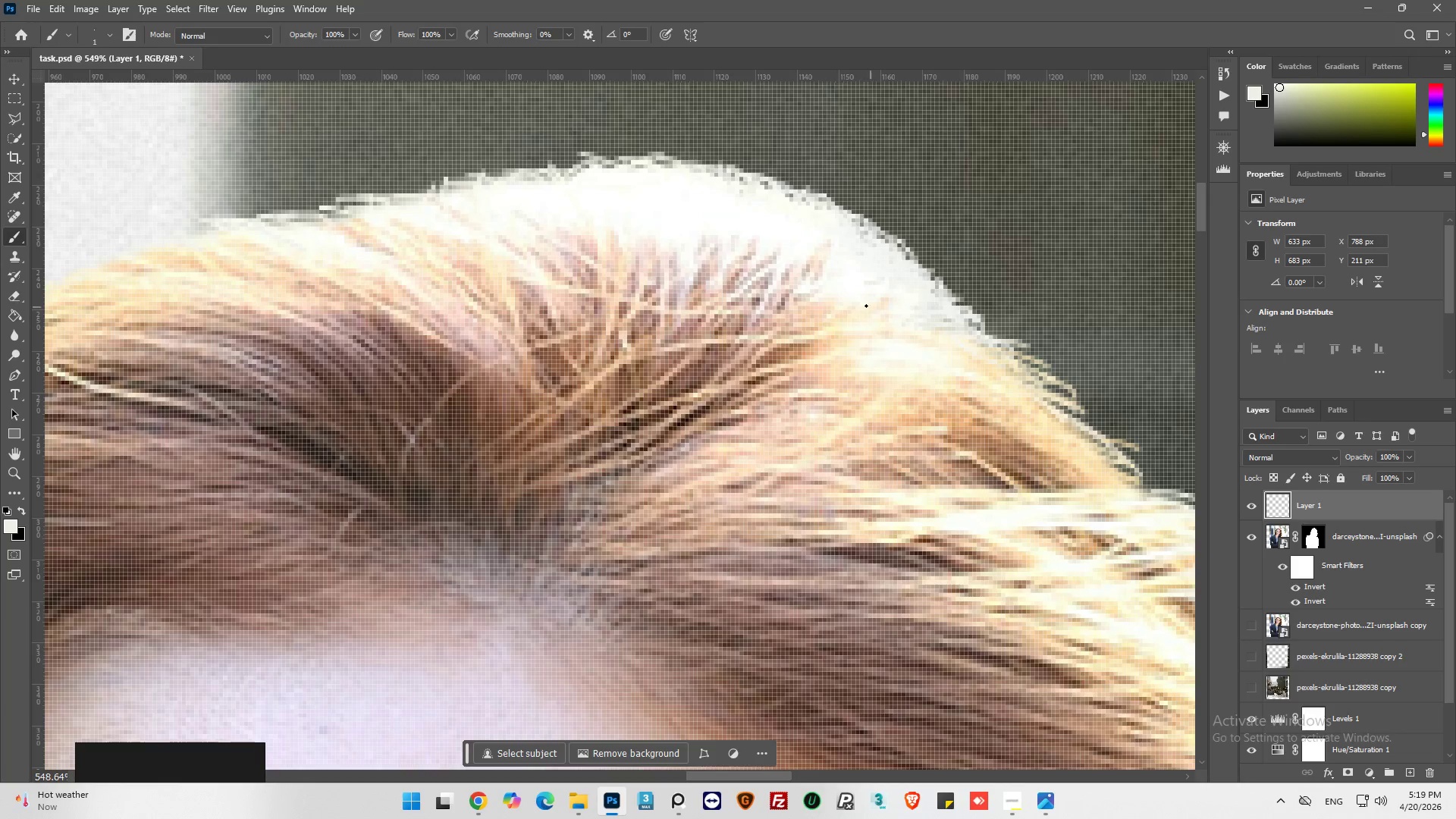 
left_click_drag(start_coordinate=[866, 306], to_coordinate=[952, 322])
 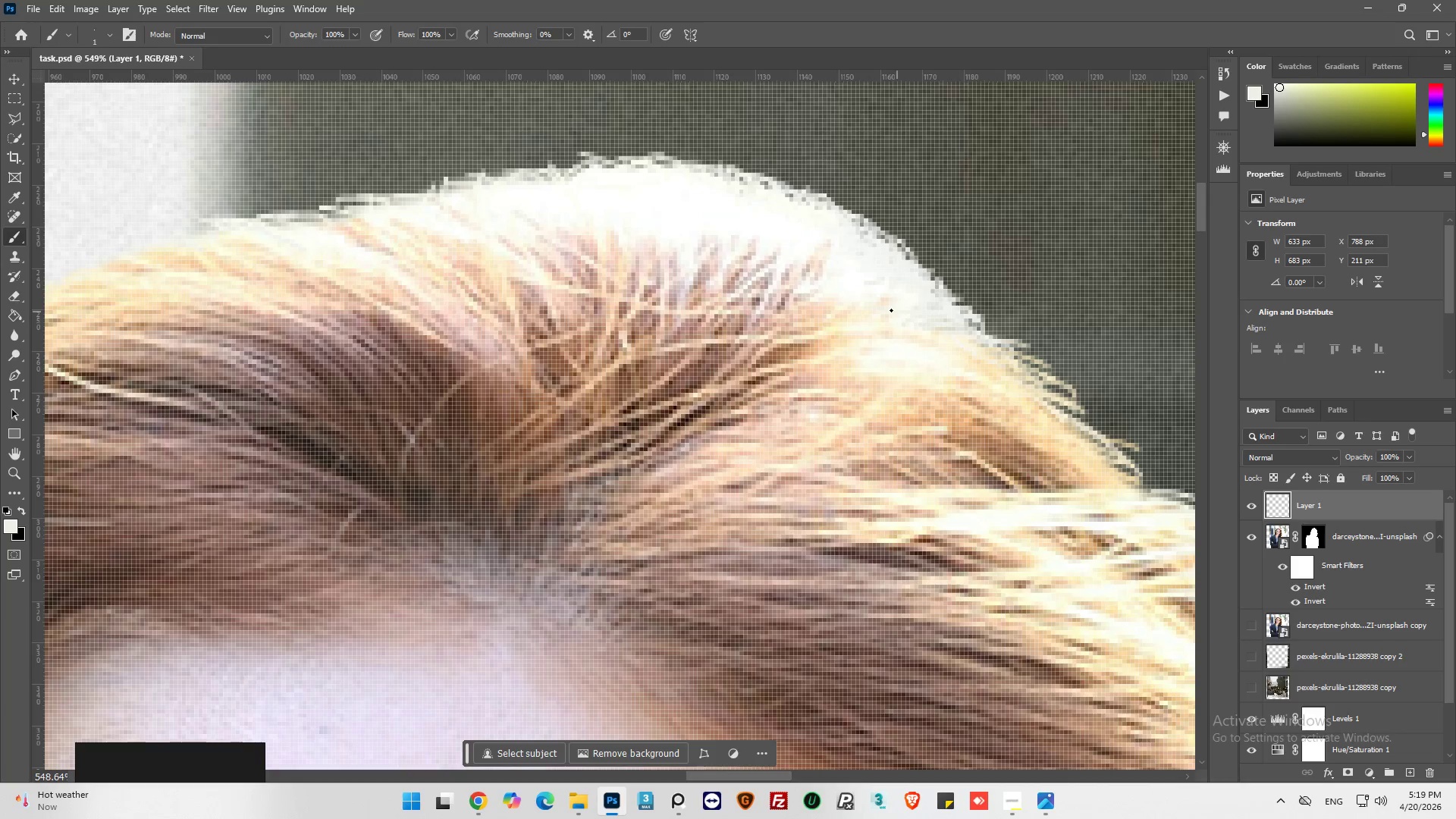 
left_click_drag(start_coordinate=[891, 310], to_coordinate=[971, 331])
 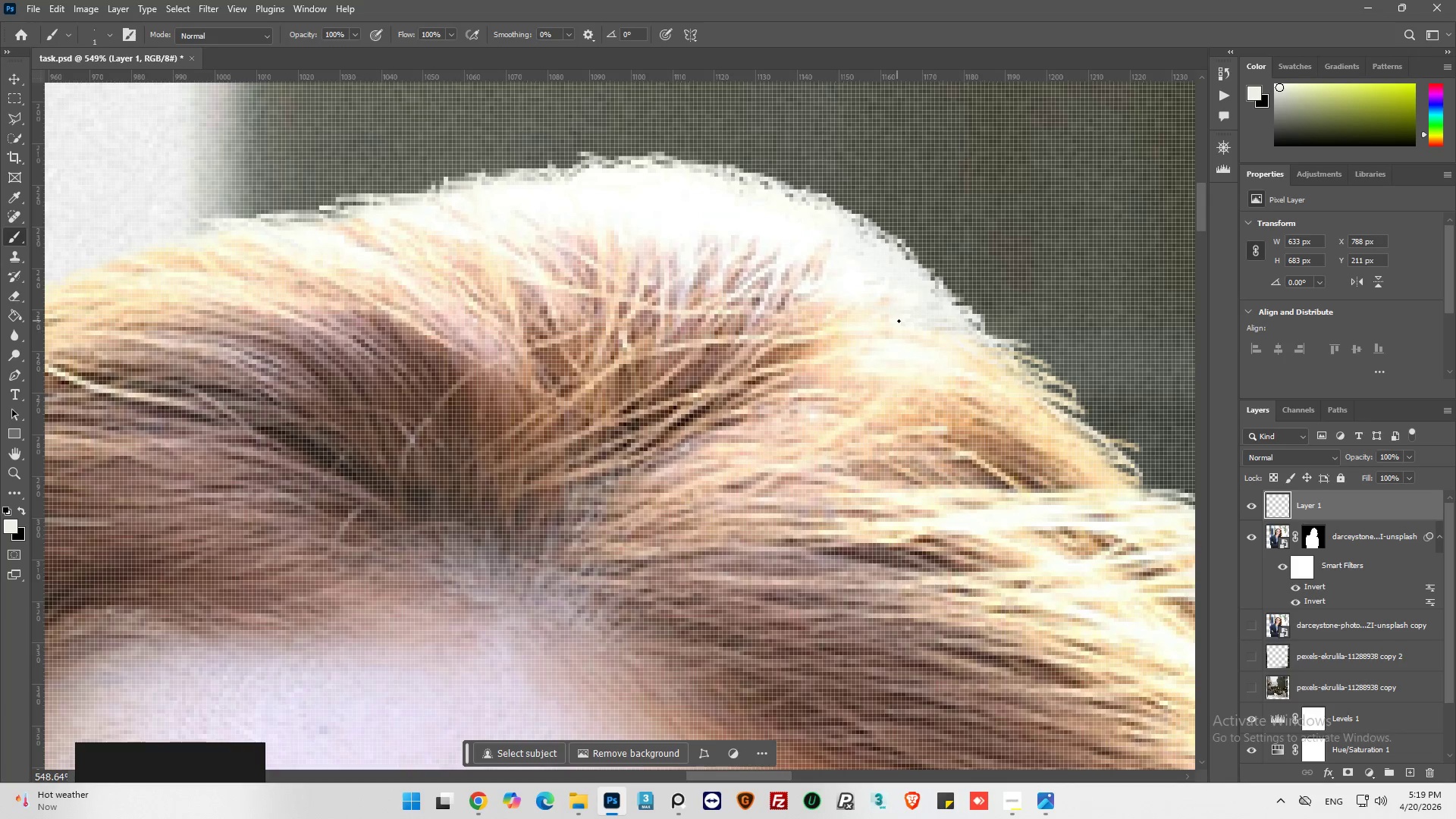 
left_click_drag(start_coordinate=[901, 321], to_coordinate=[971, 335])
 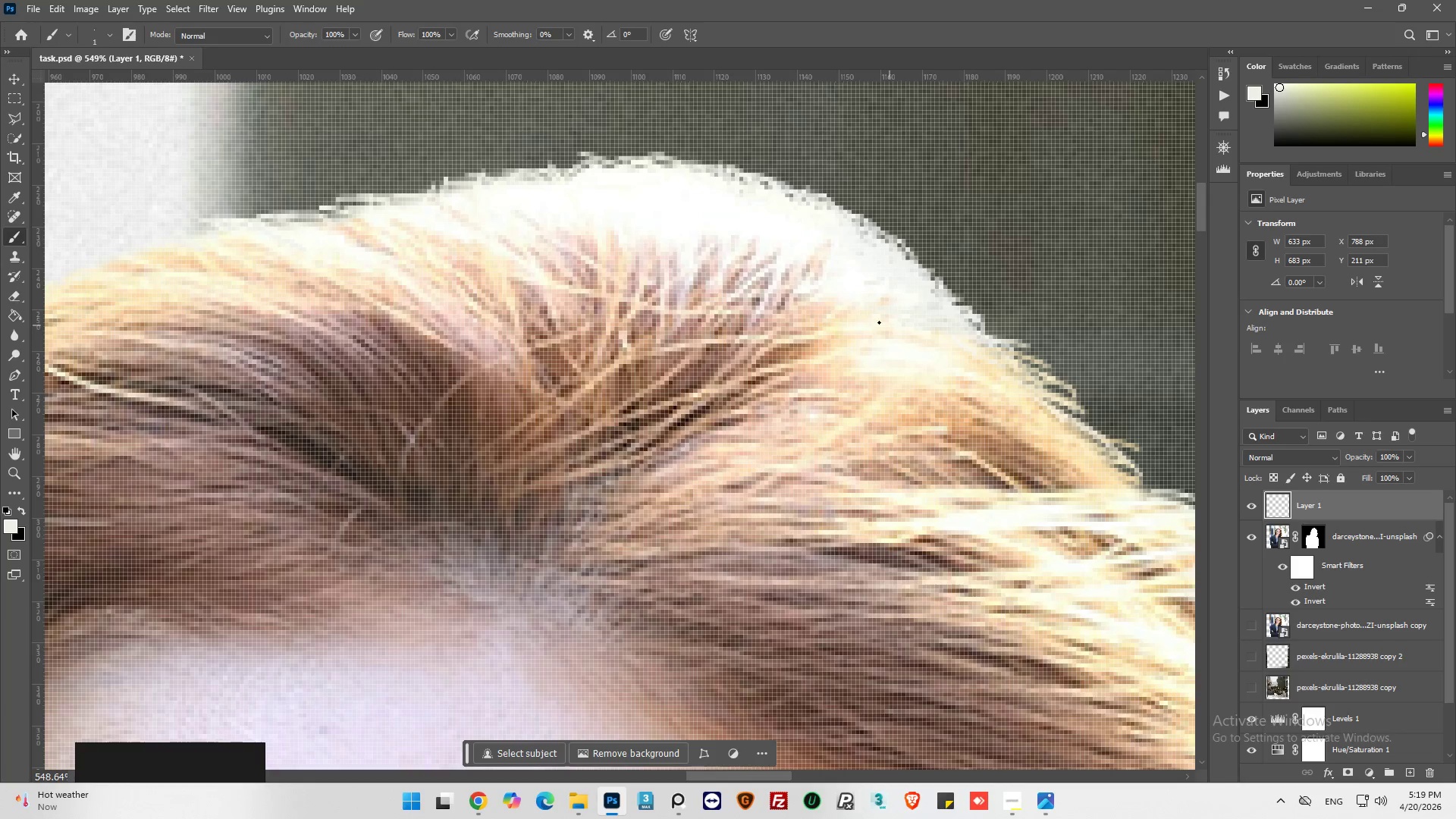 
hold_key(key=AltLeft, duration=0.67)
left_click([849, 315])
 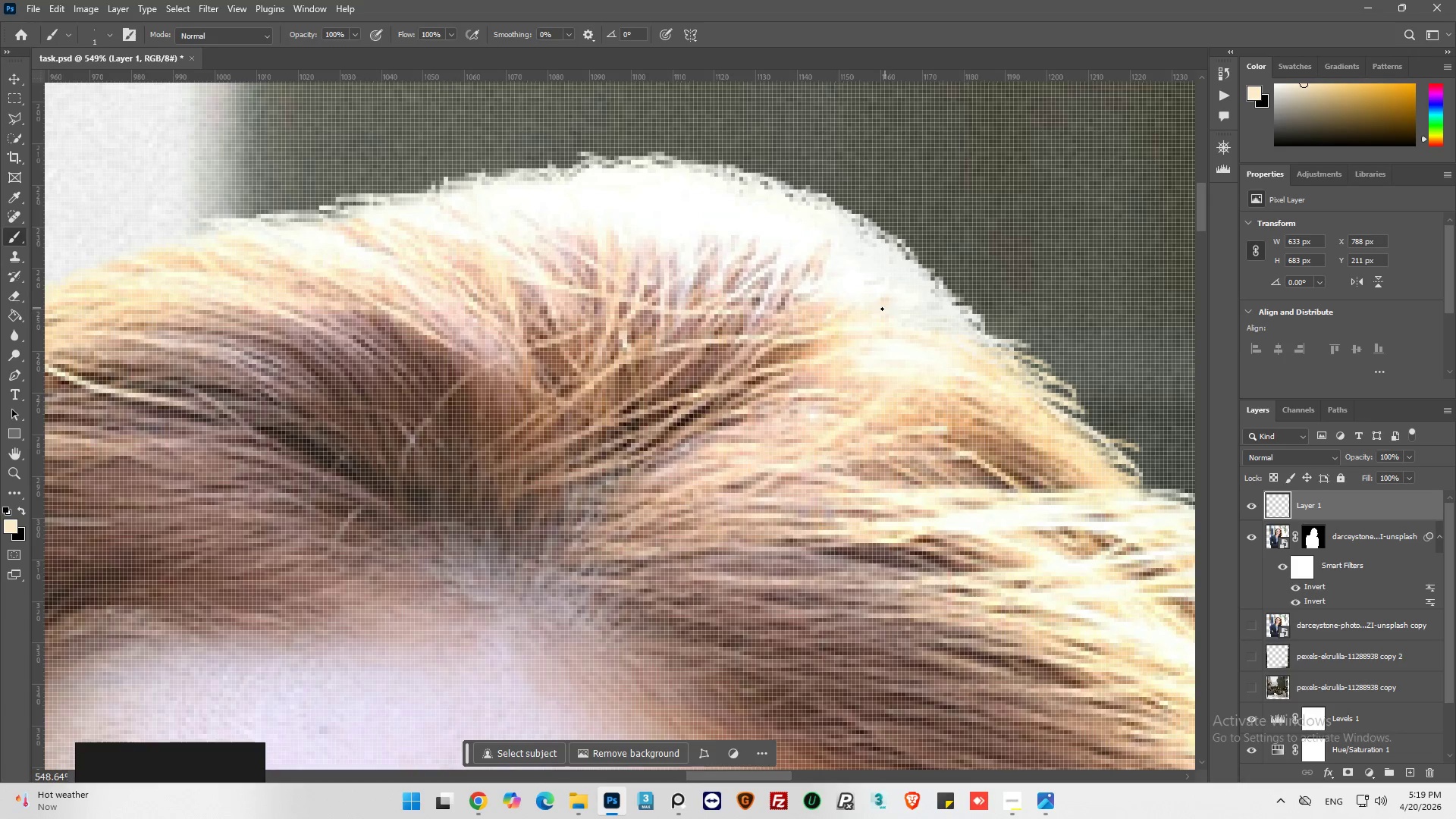 
left_click_drag(start_coordinate=[871, 308], to_coordinate=[968, 302])
 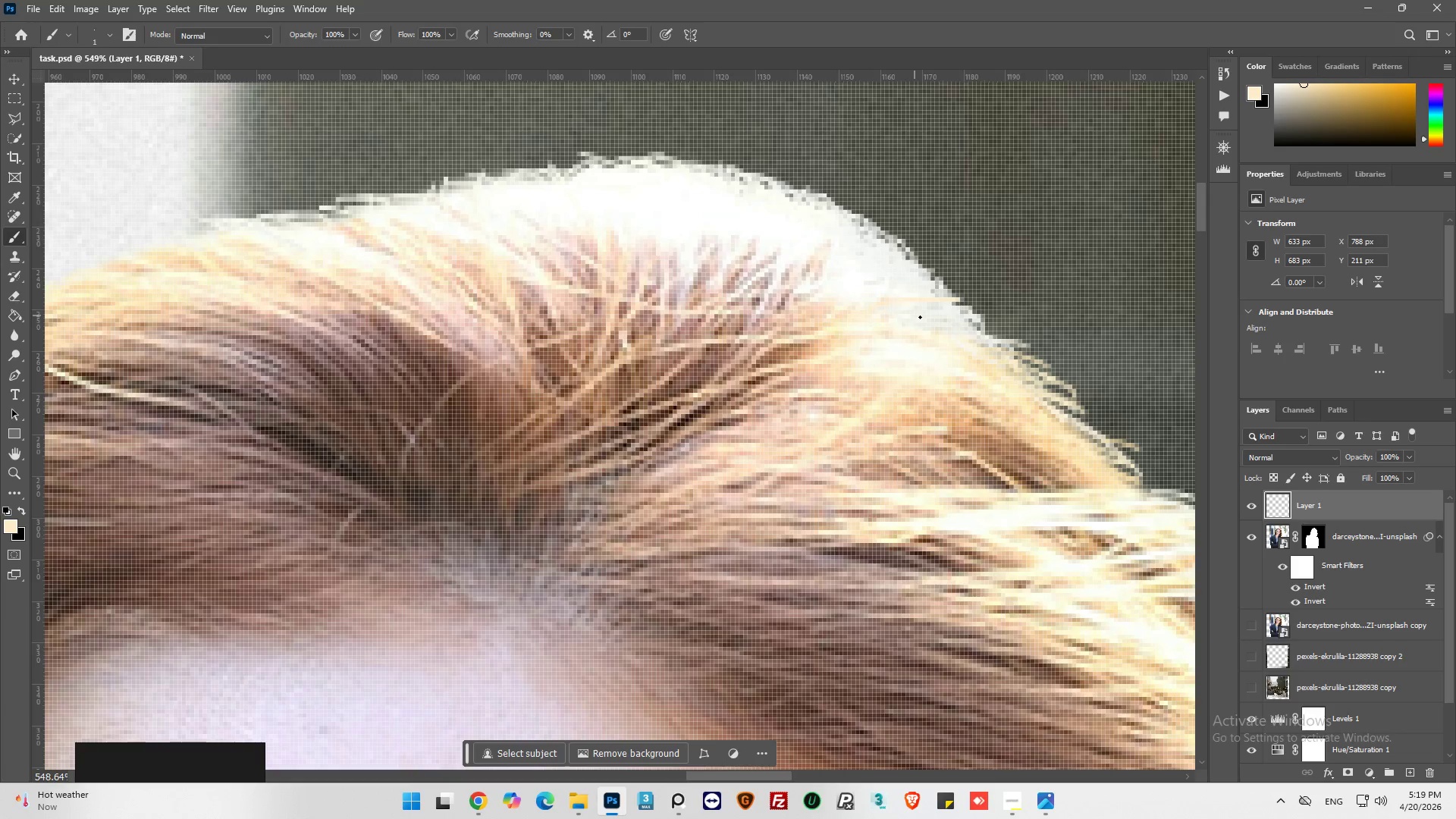 
key(Control+Z)
 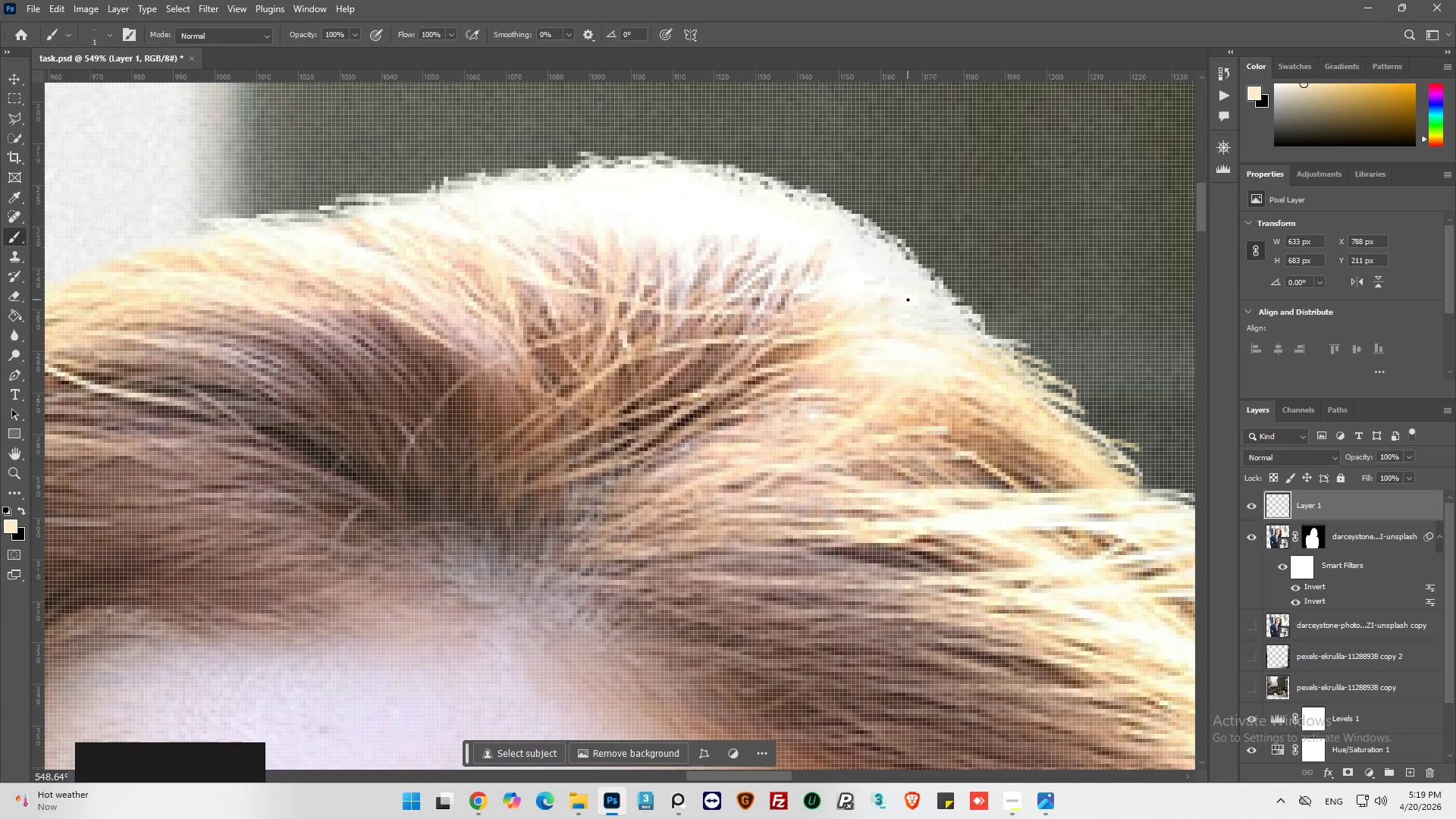 
left_click_drag(start_coordinate=[908, 300], to_coordinate=[946, 310])
 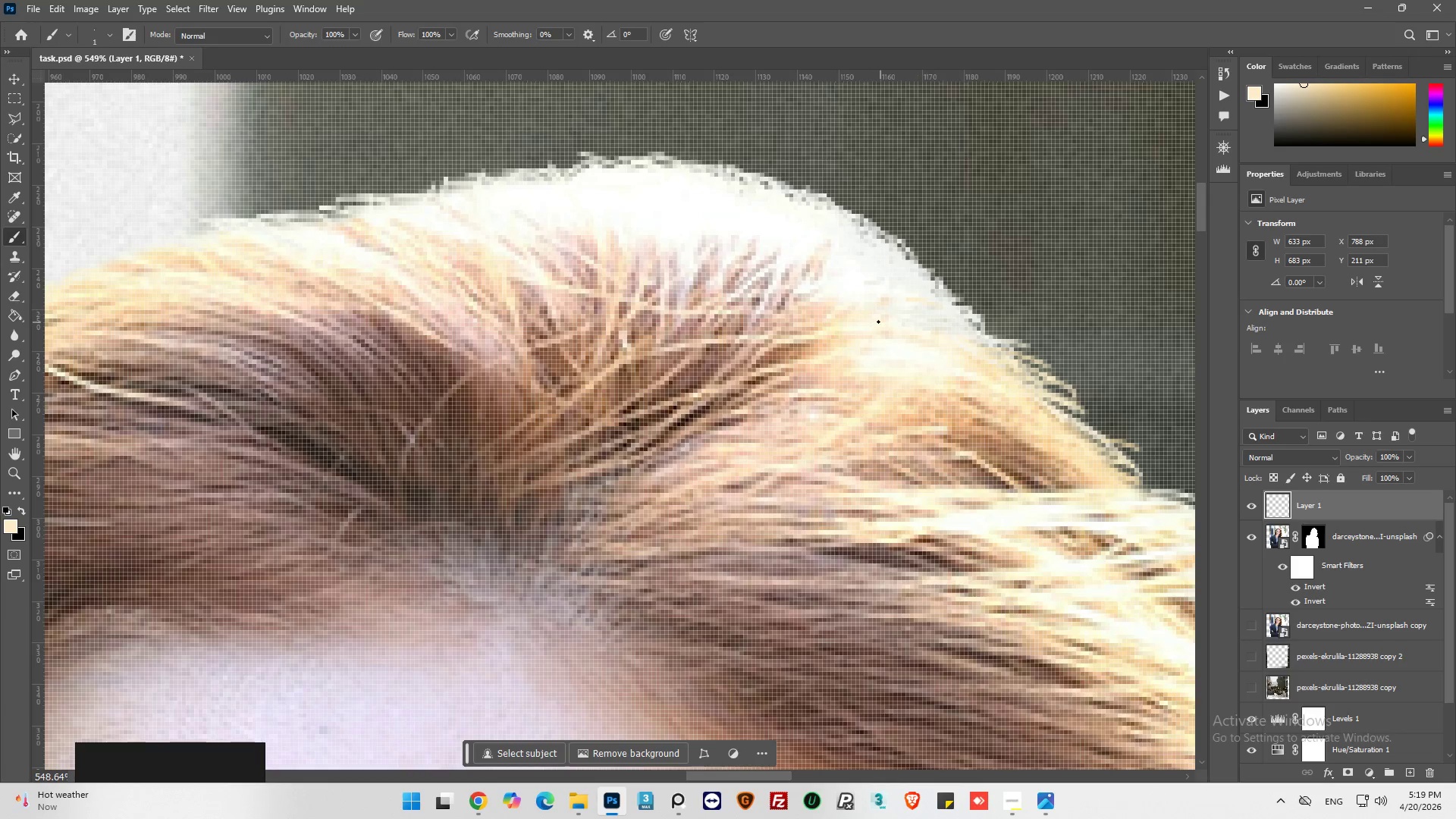 
left_click_drag(start_coordinate=[880, 322], to_coordinate=[949, 324])
 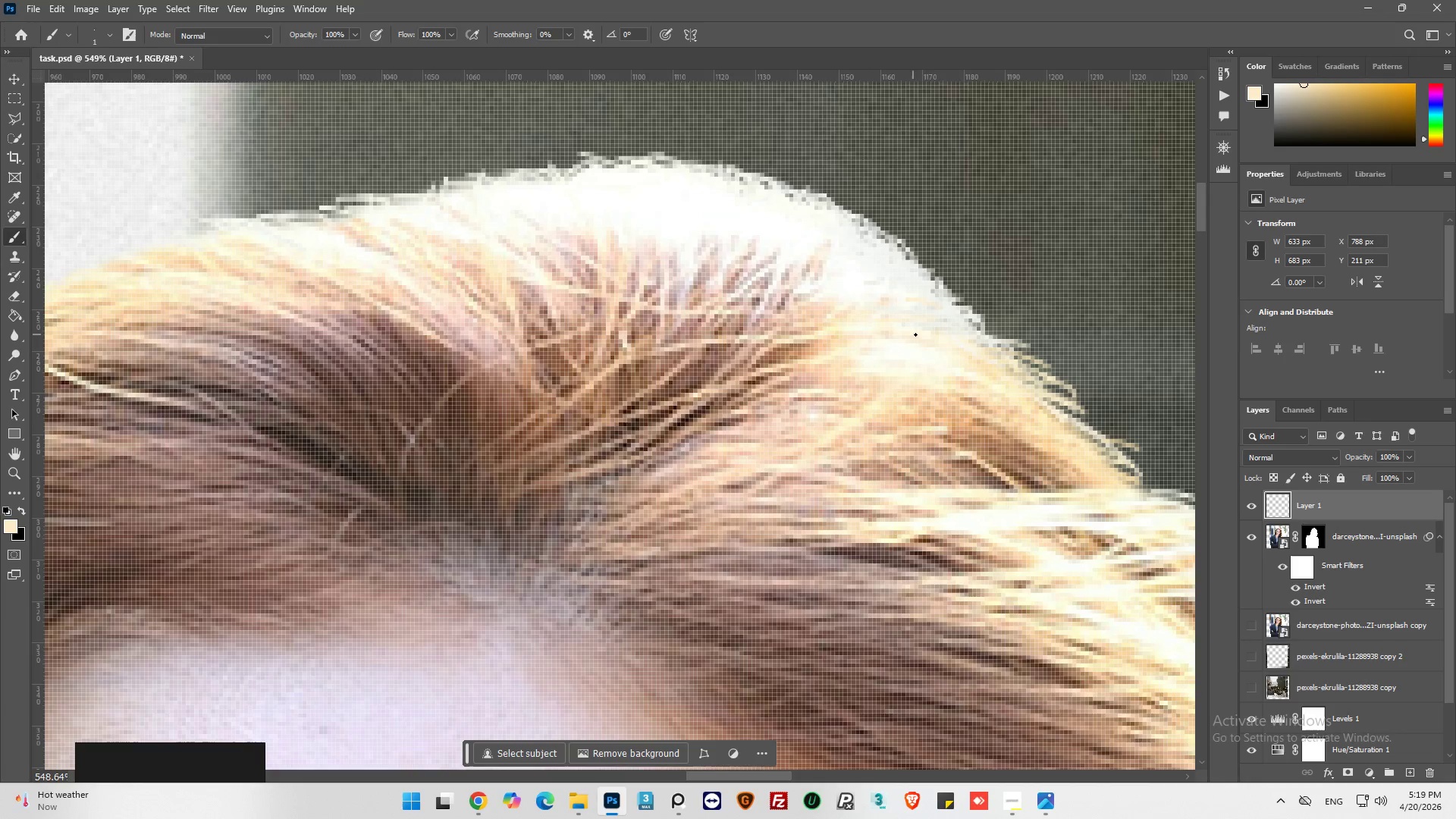 
left_click_drag(start_coordinate=[918, 334], to_coordinate=[975, 341])
 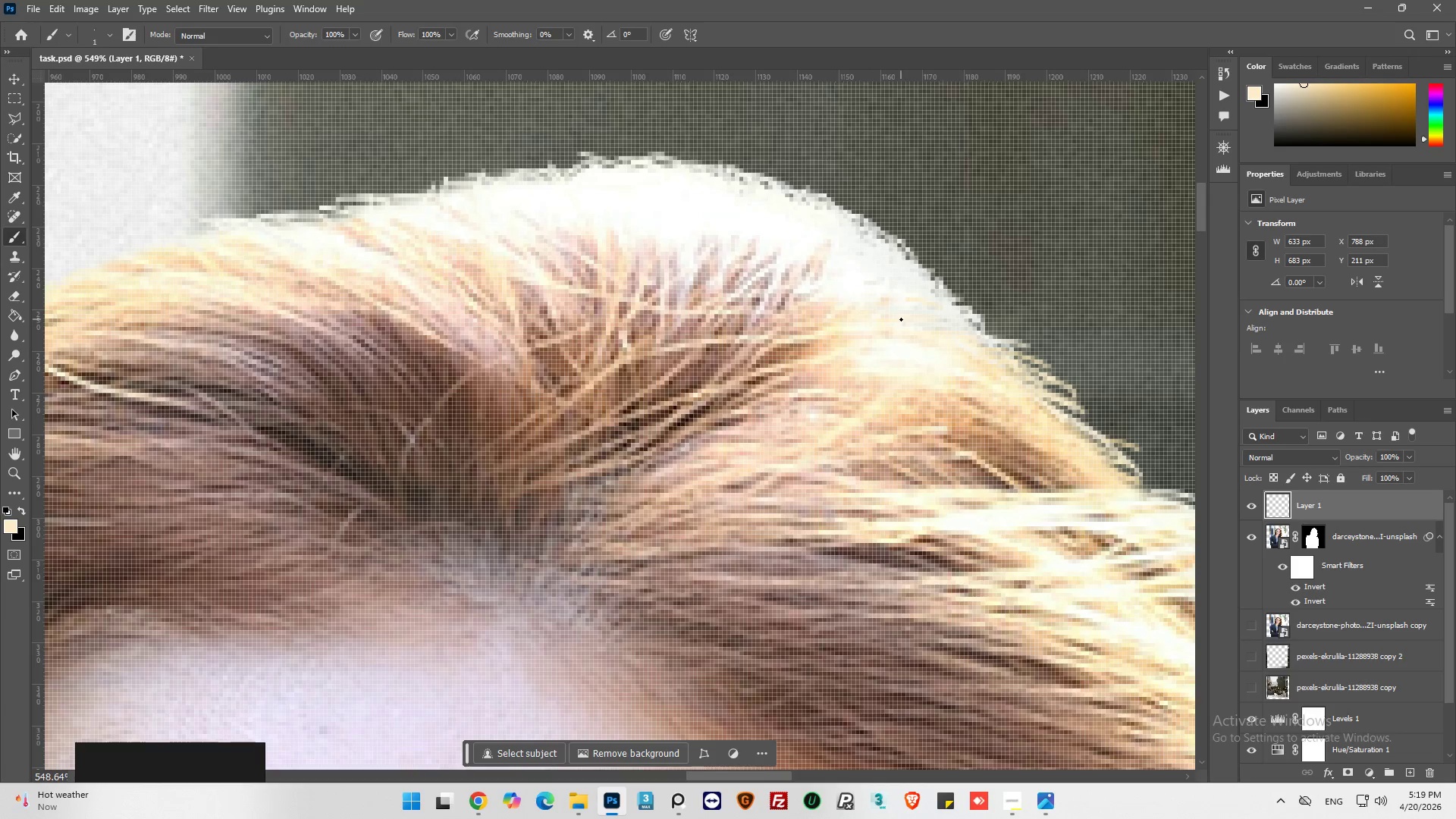 
left_click_drag(start_coordinate=[901, 318], to_coordinate=[951, 334])
 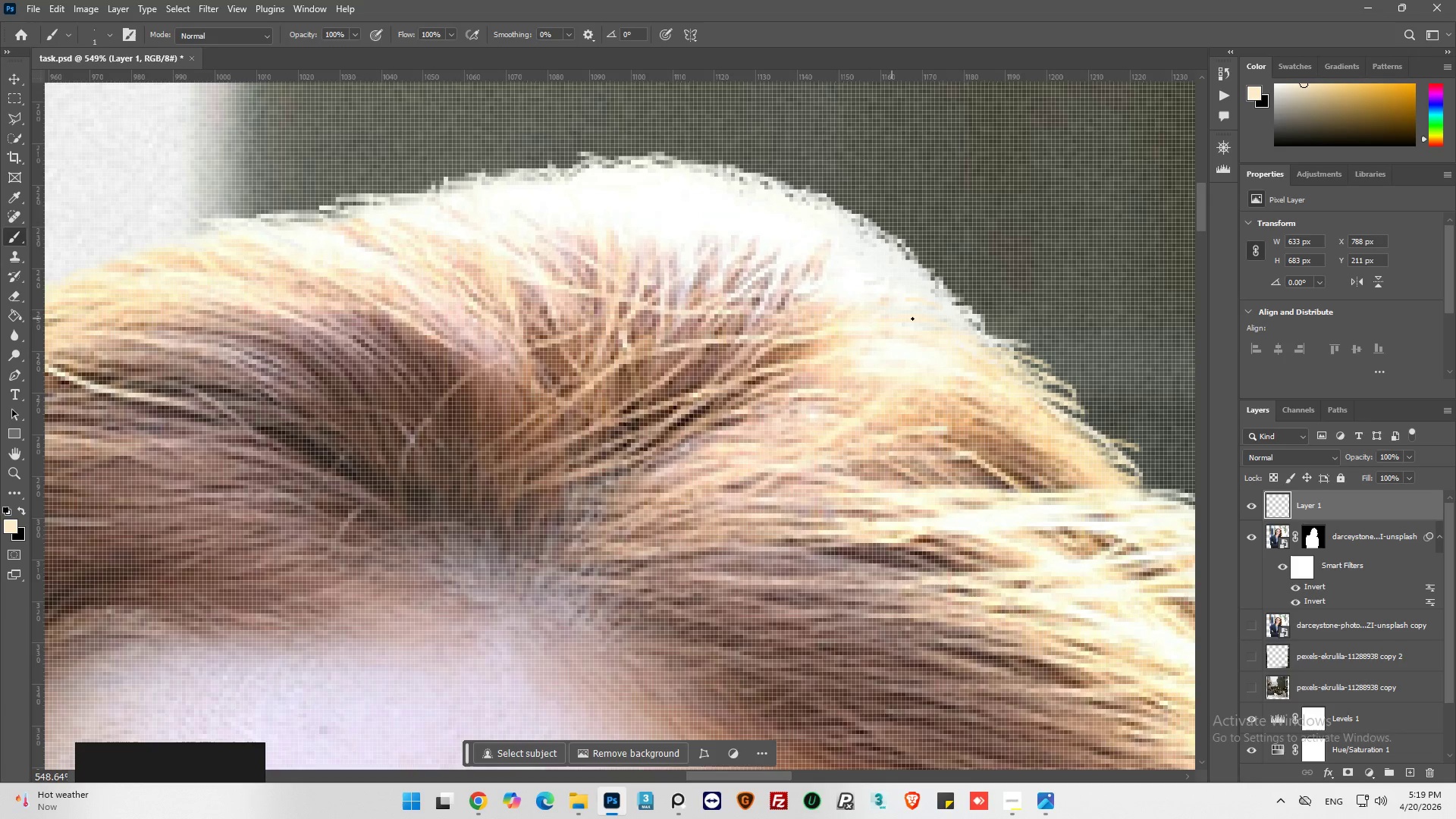 
left_click_drag(start_coordinate=[935, 318], to_coordinate=[964, 332])
 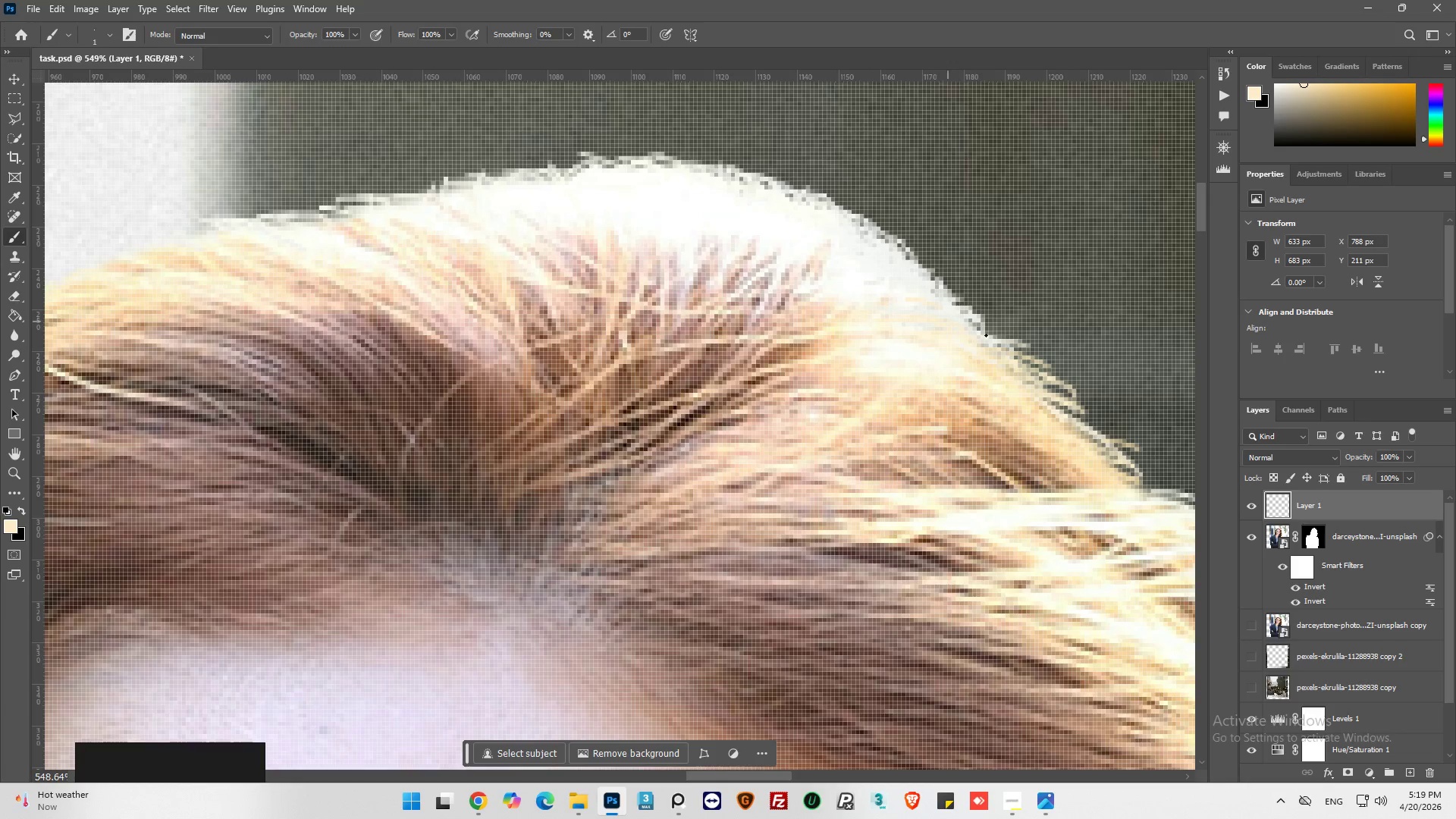 
left_click_drag(start_coordinate=[983, 334], to_coordinate=[988, 340])
 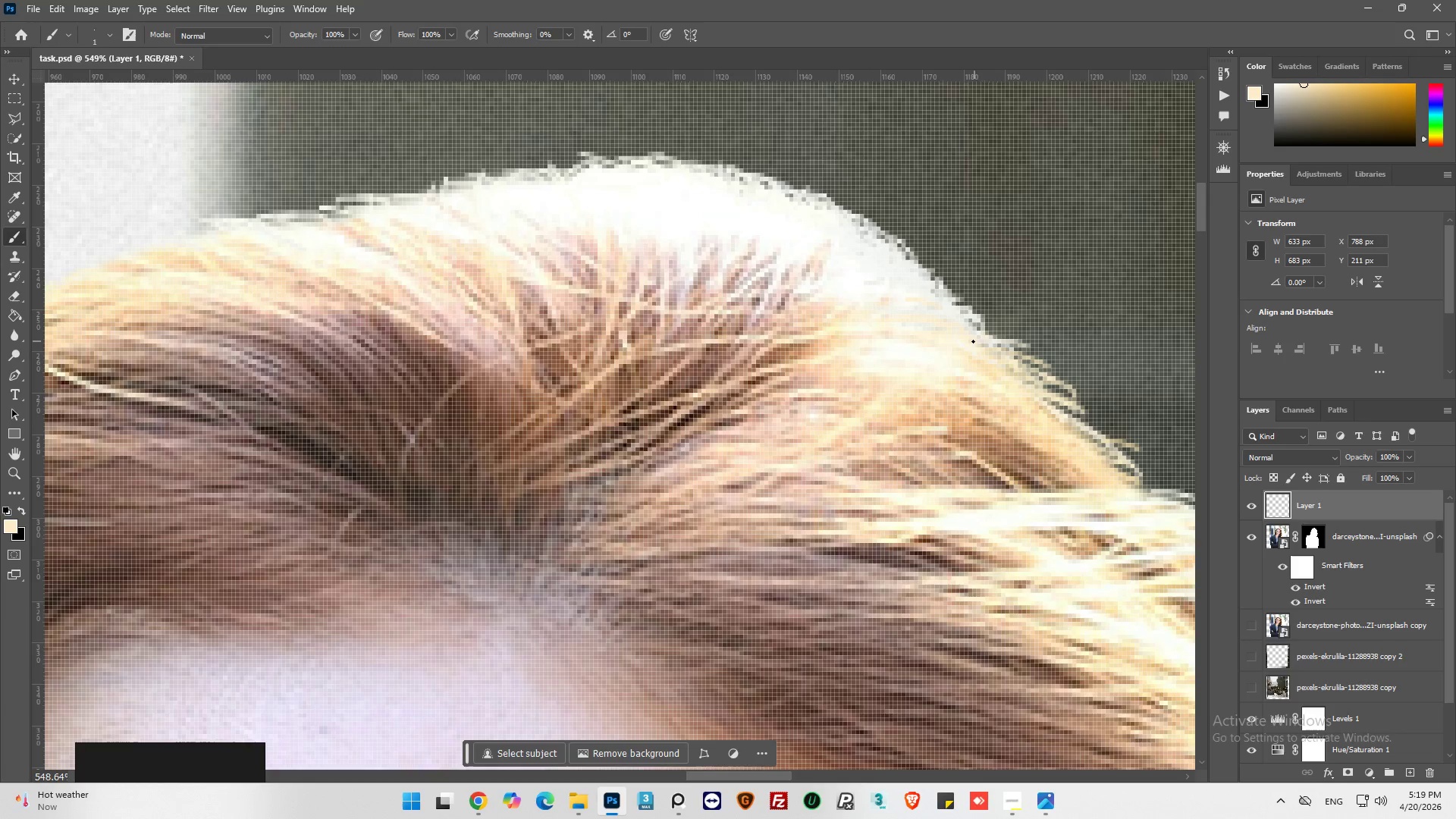 
hold_key(key=AltLeft, duration=0.78)
scroll: coordinate [818, 262], scroll_direction: down, amount: 21.0
 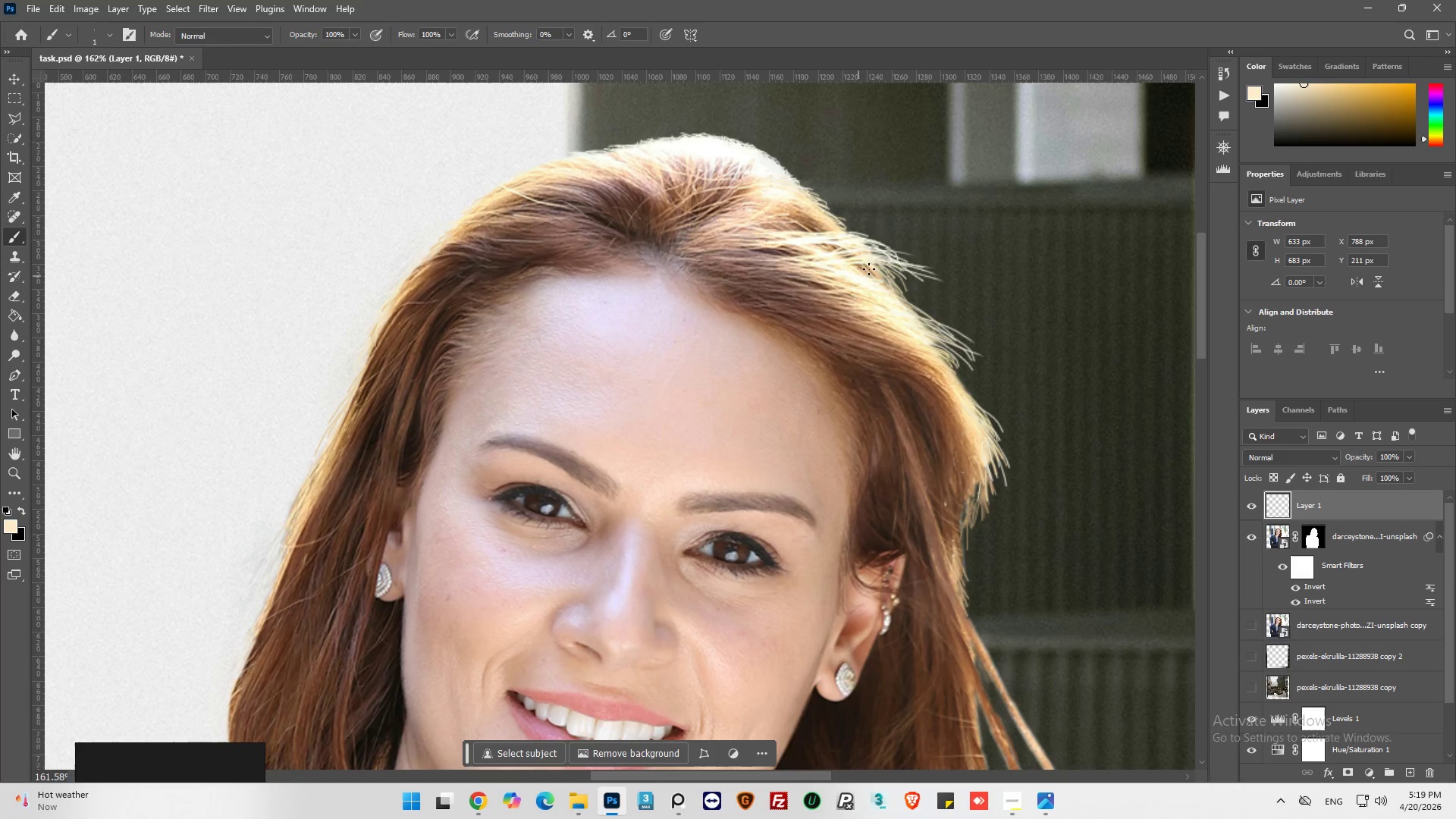 
hold_key(key=AltLeft, duration=1.17)
scroll: coordinate [982, 265], scroll_direction: down, amount: 1.0
 